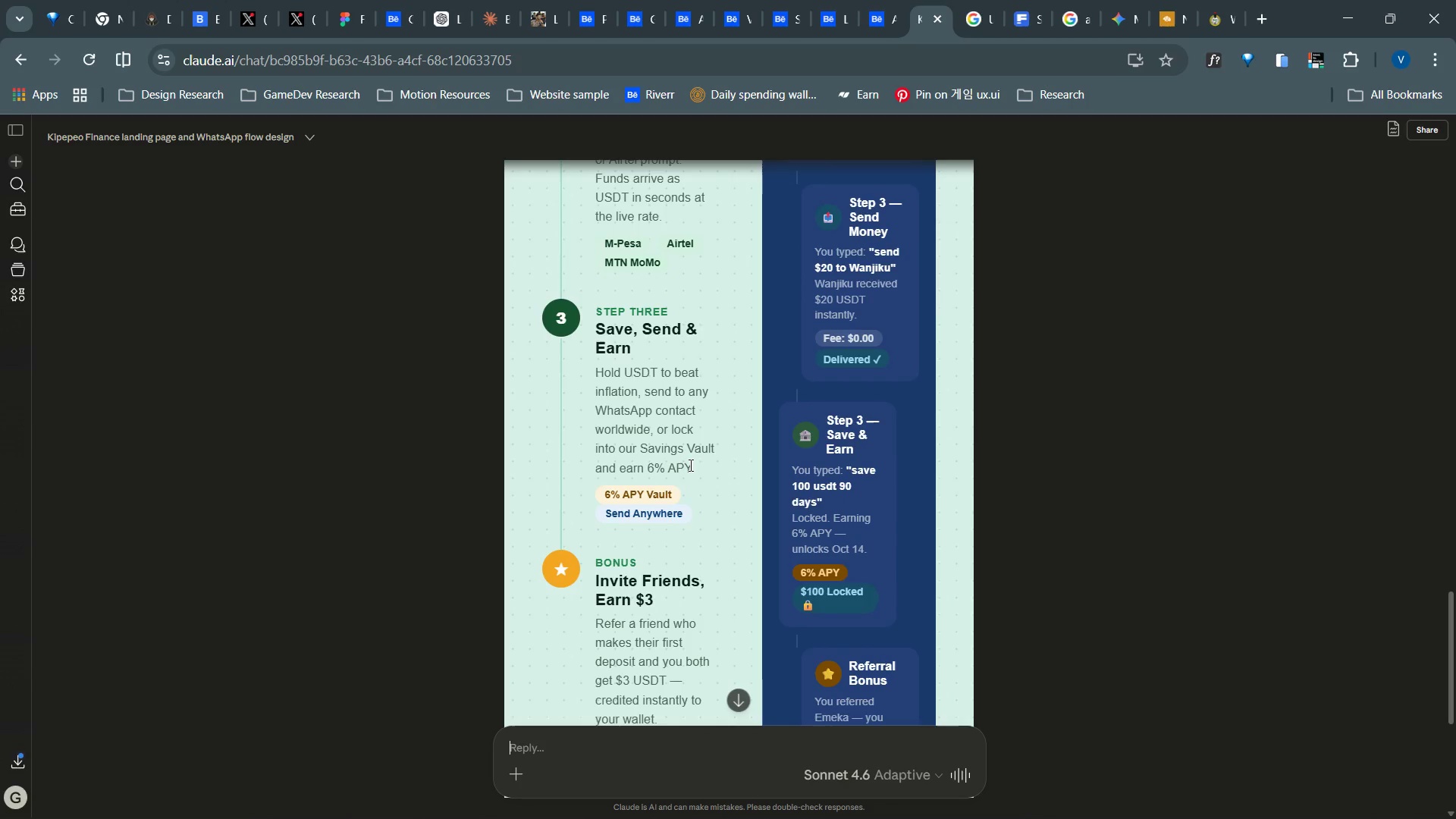 
key(Alt+Tab)
 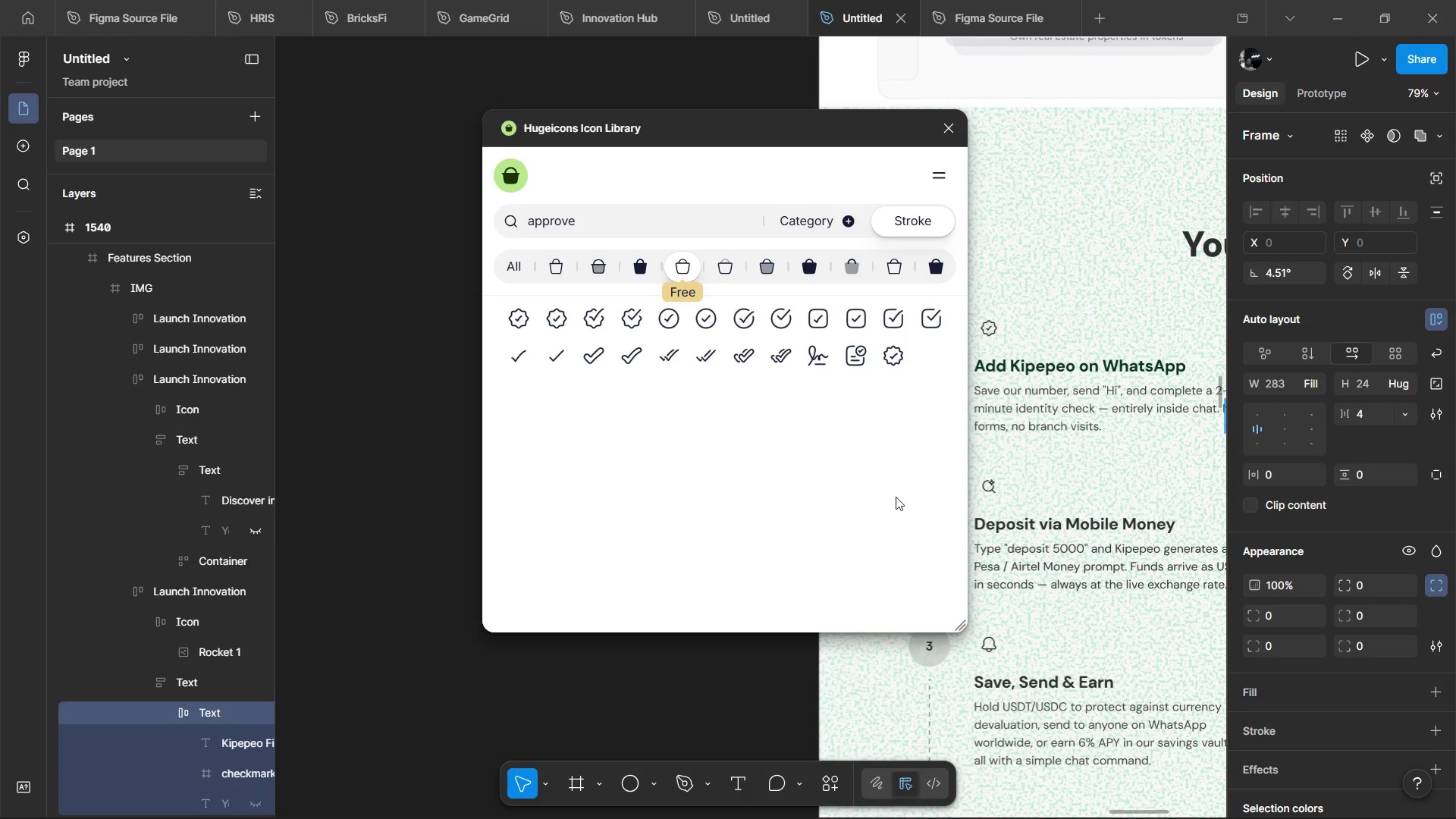 
hold_key(key=ShiftLeft, duration=0.94)
scroll: coordinate [1138, 519], scroll_direction: up, amount: 4.0
 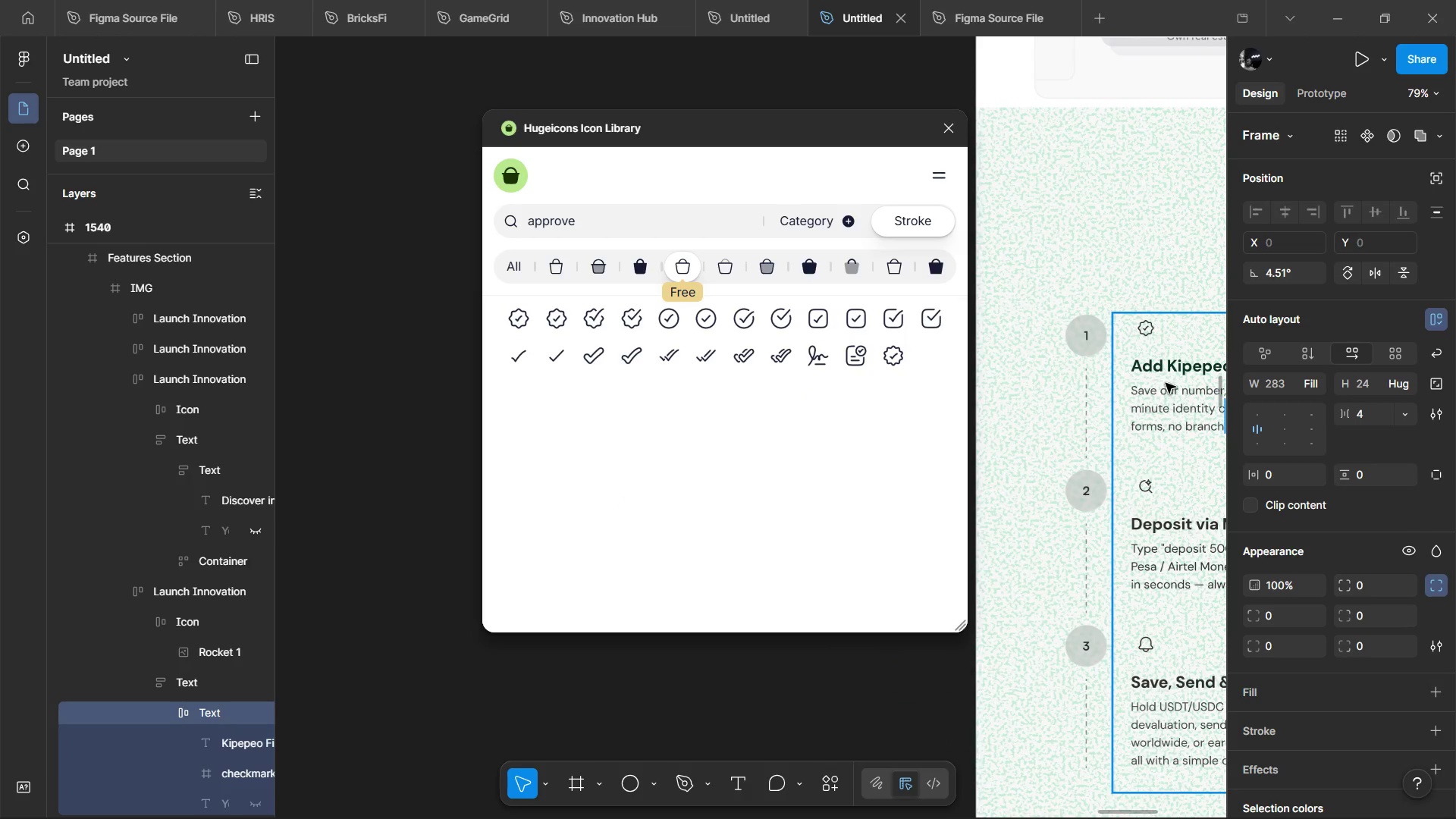 
key(Alt+AltLeft)
 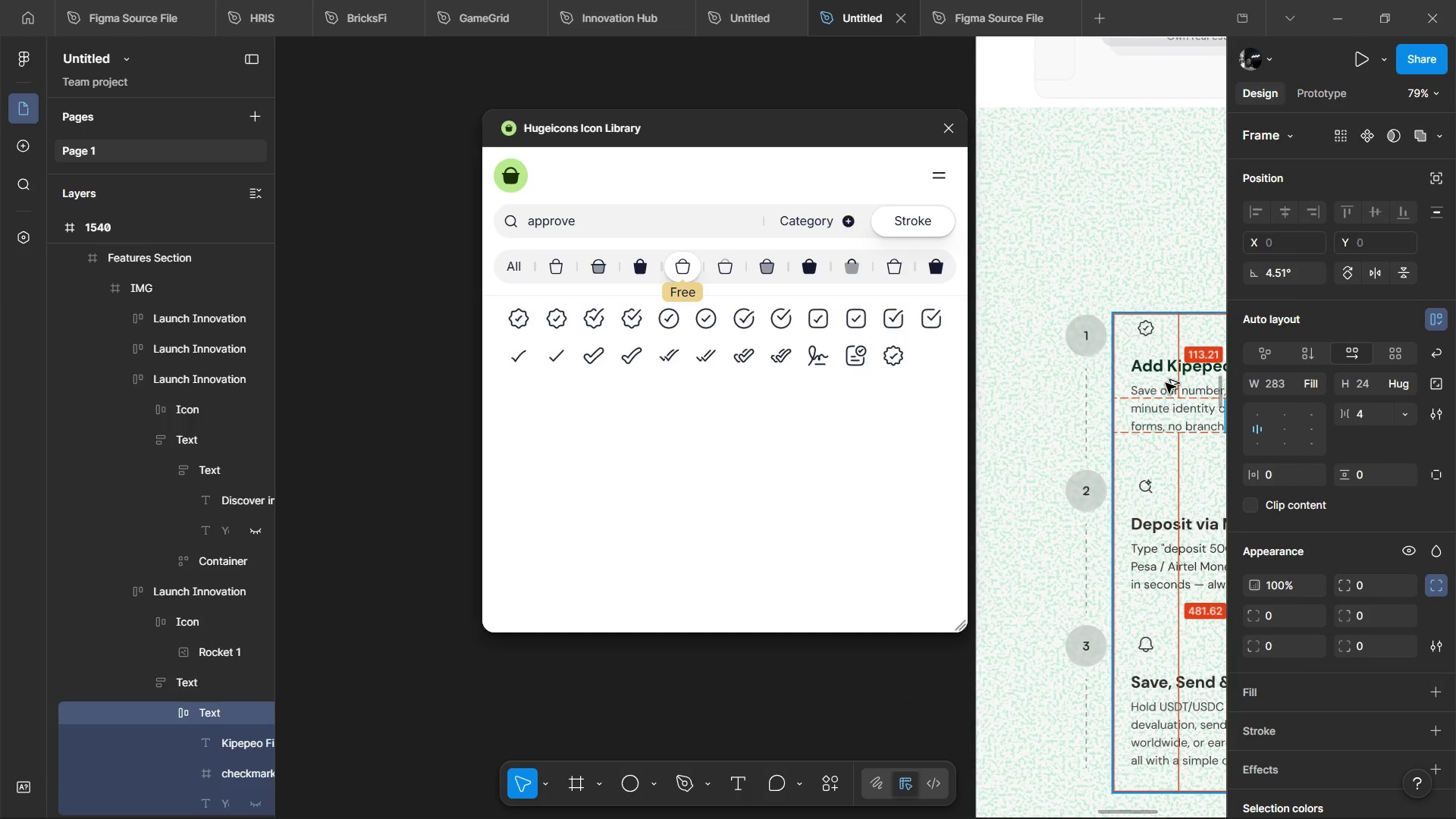 
key(Alt+Tab)
 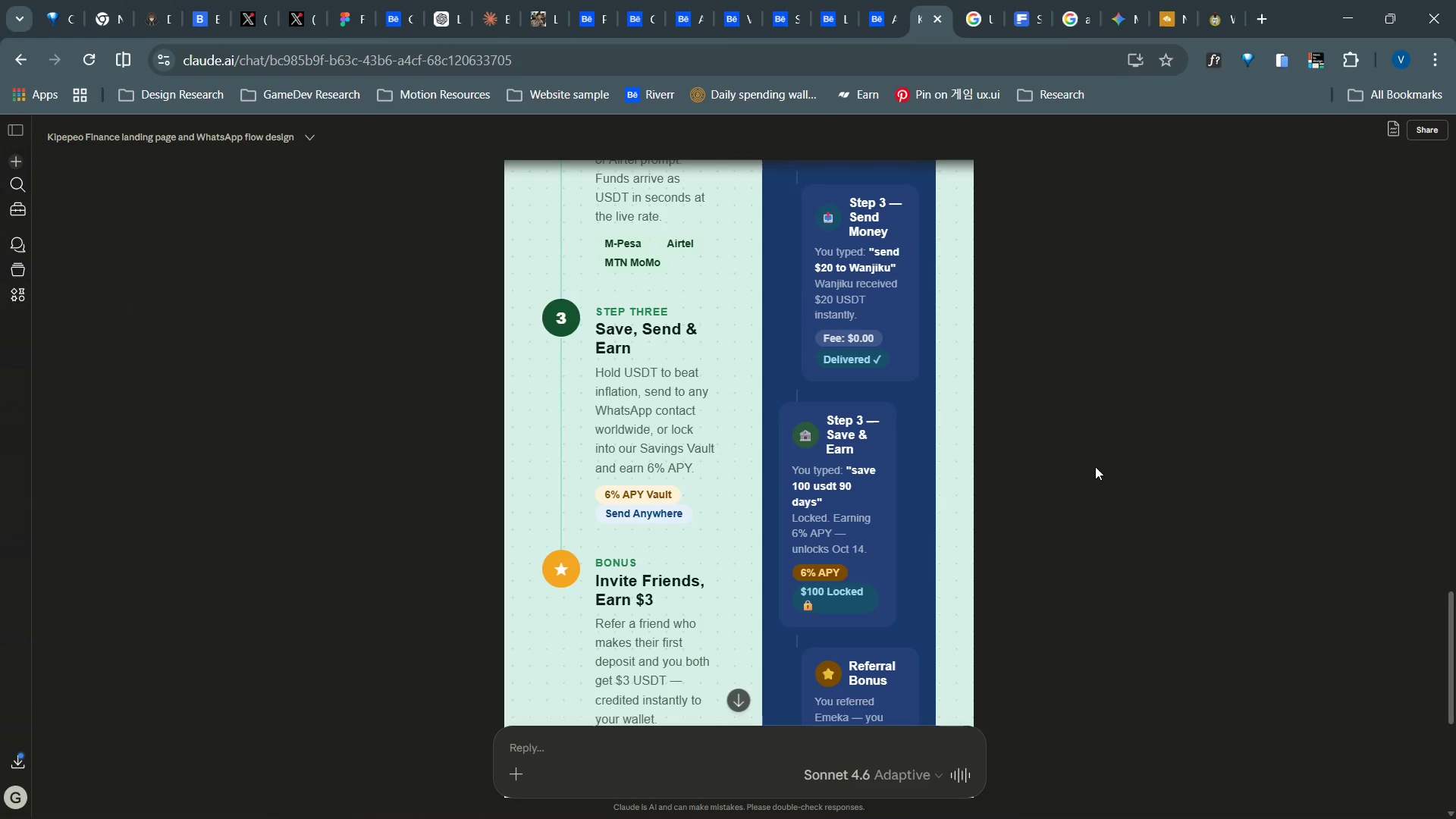 
key(Alt+AltLeft)
 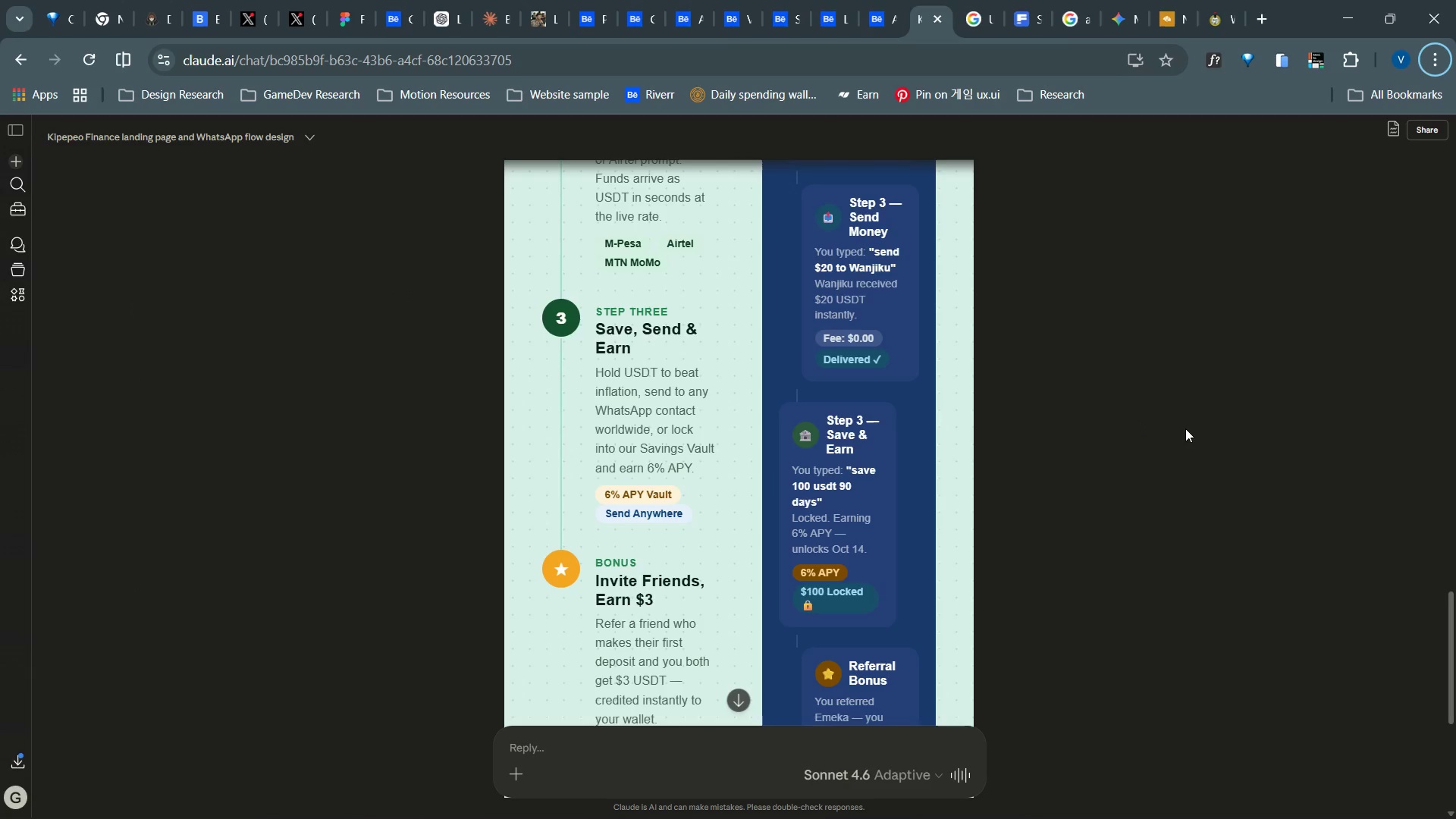 
key(Alt+AltLeft)
 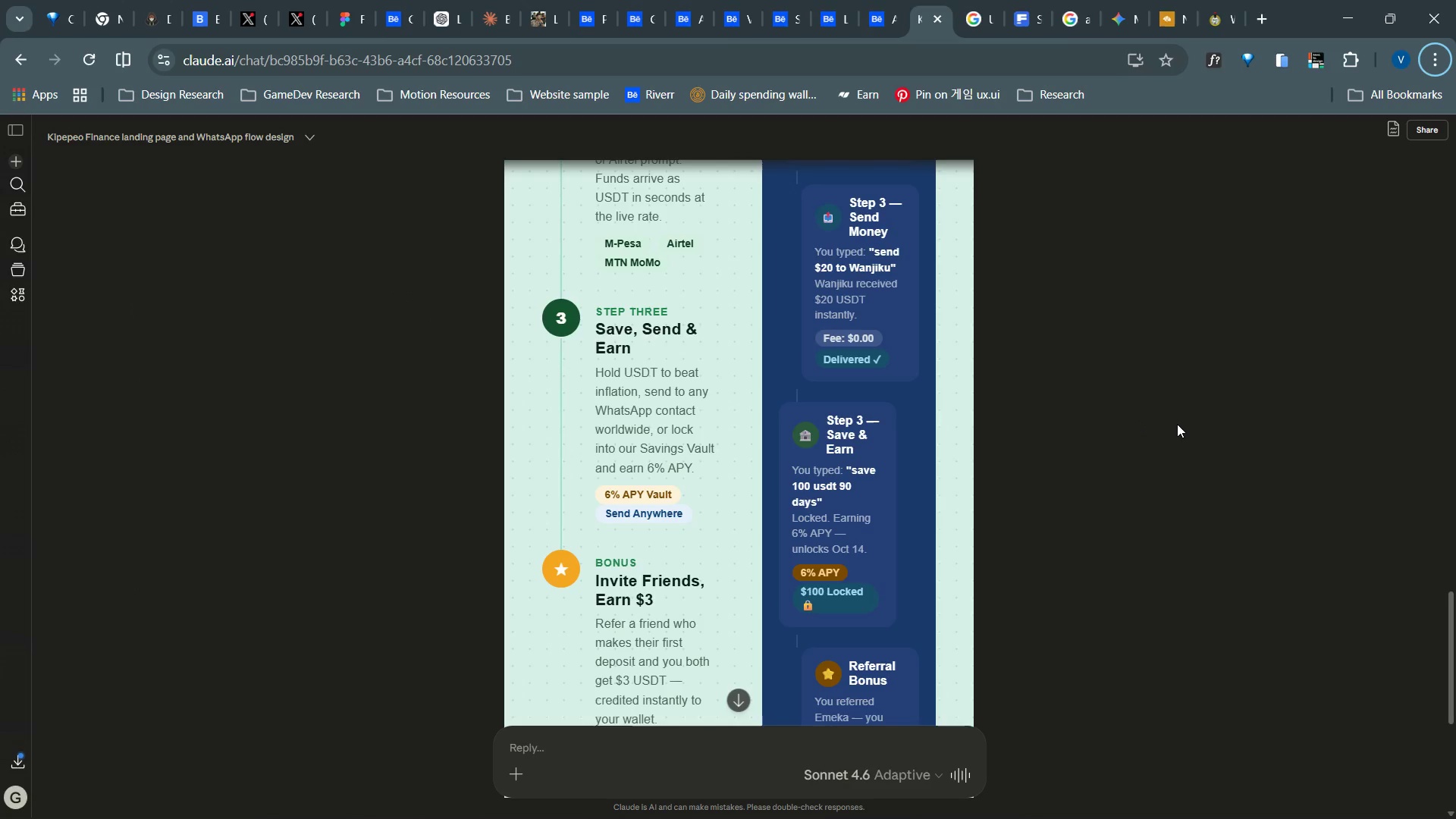 
key(Alt+AltLeft)
 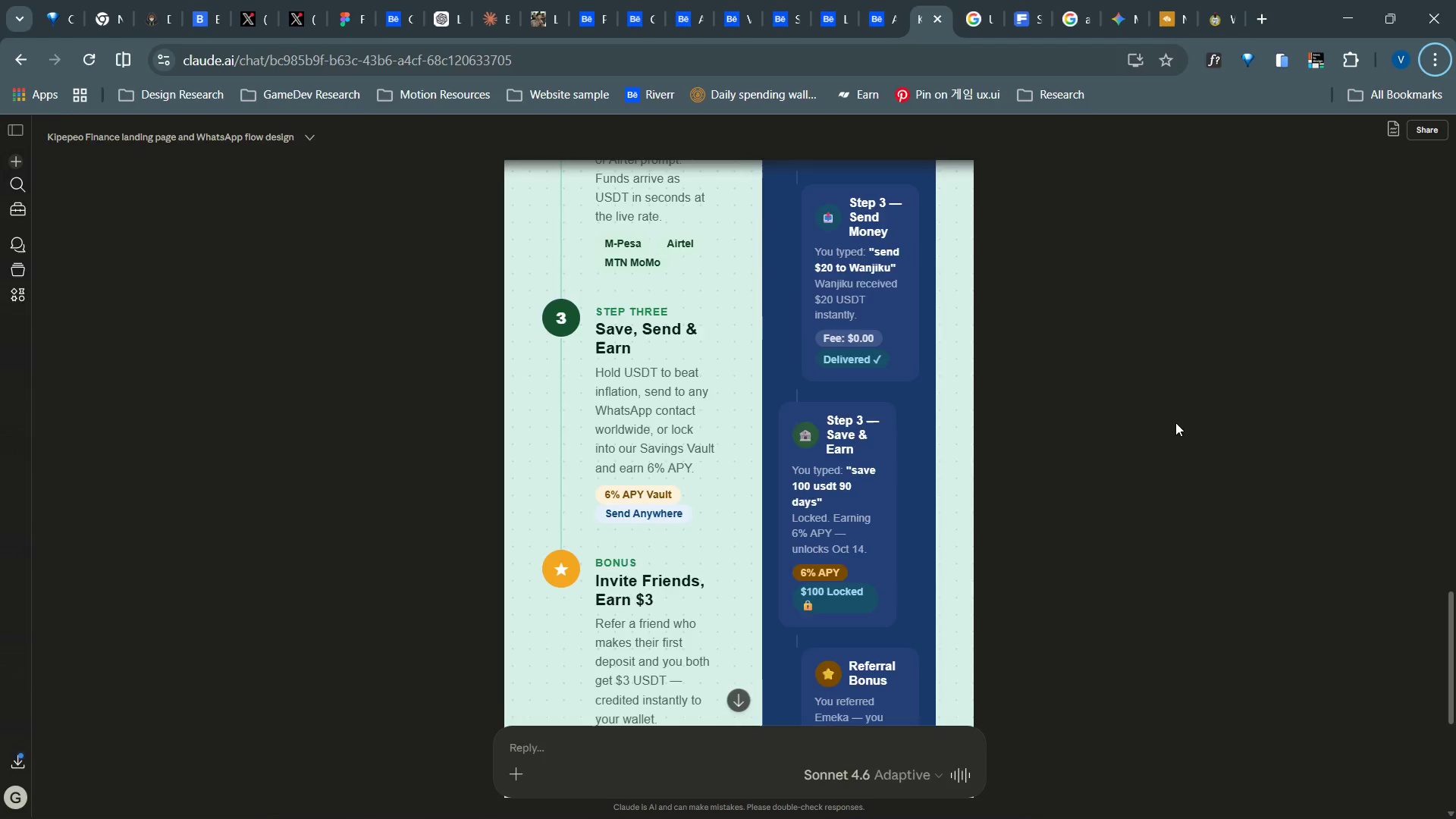 
key(Alt+Tab)
 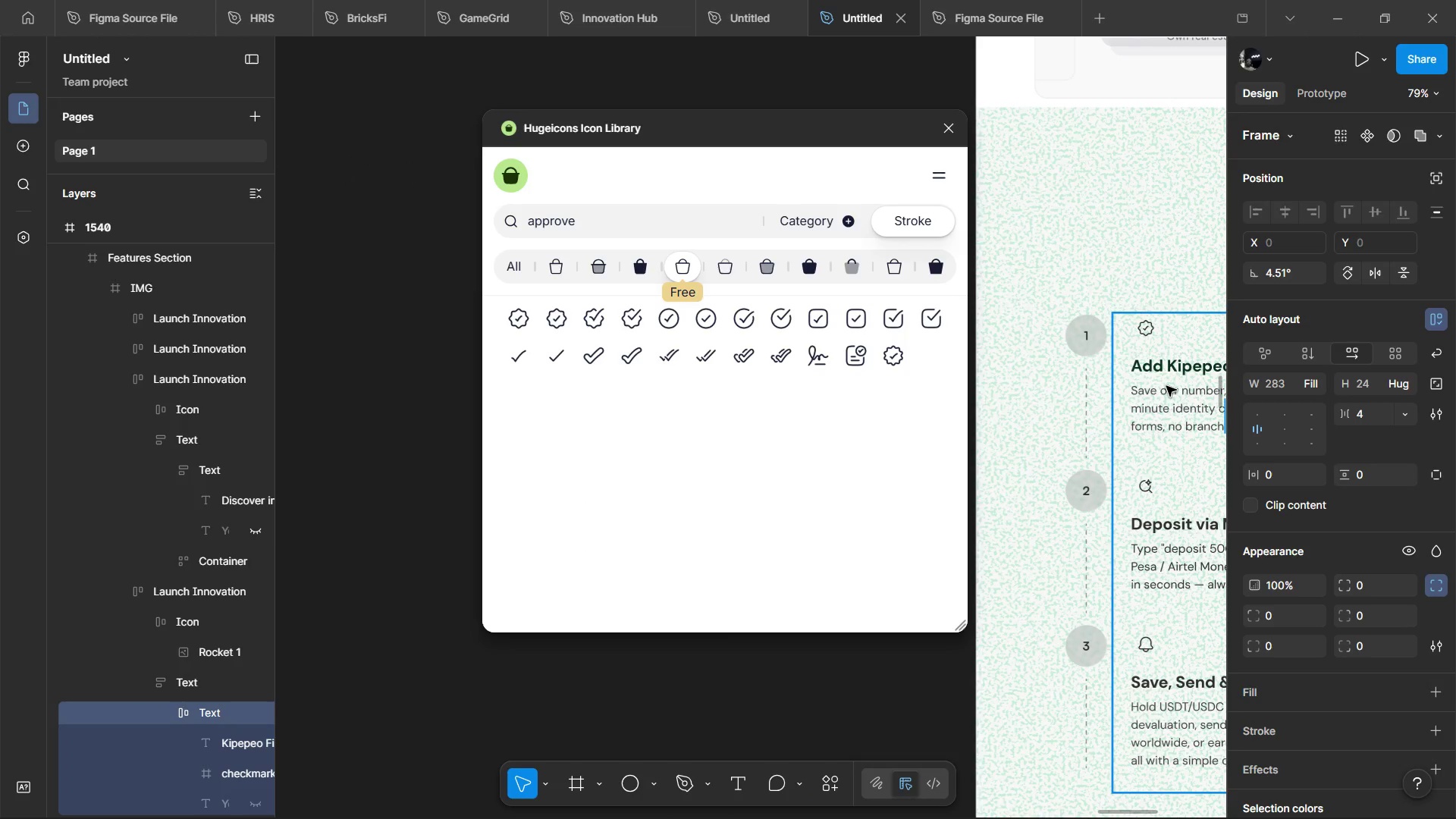 
hold_key(key=ControlLeft, duration=0.52)
left_click([1171, 374])
 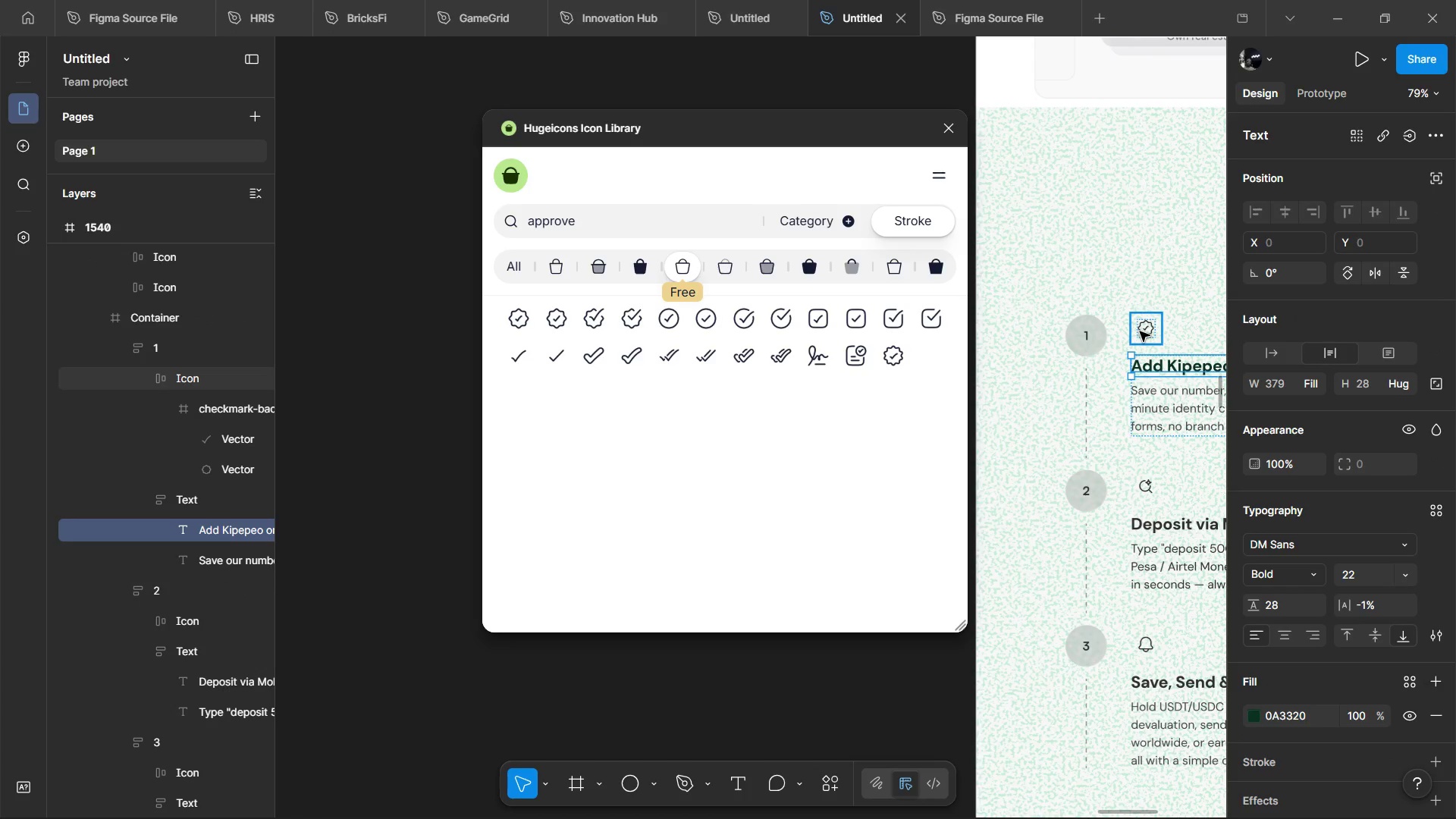 
double_click([1140, 331])
 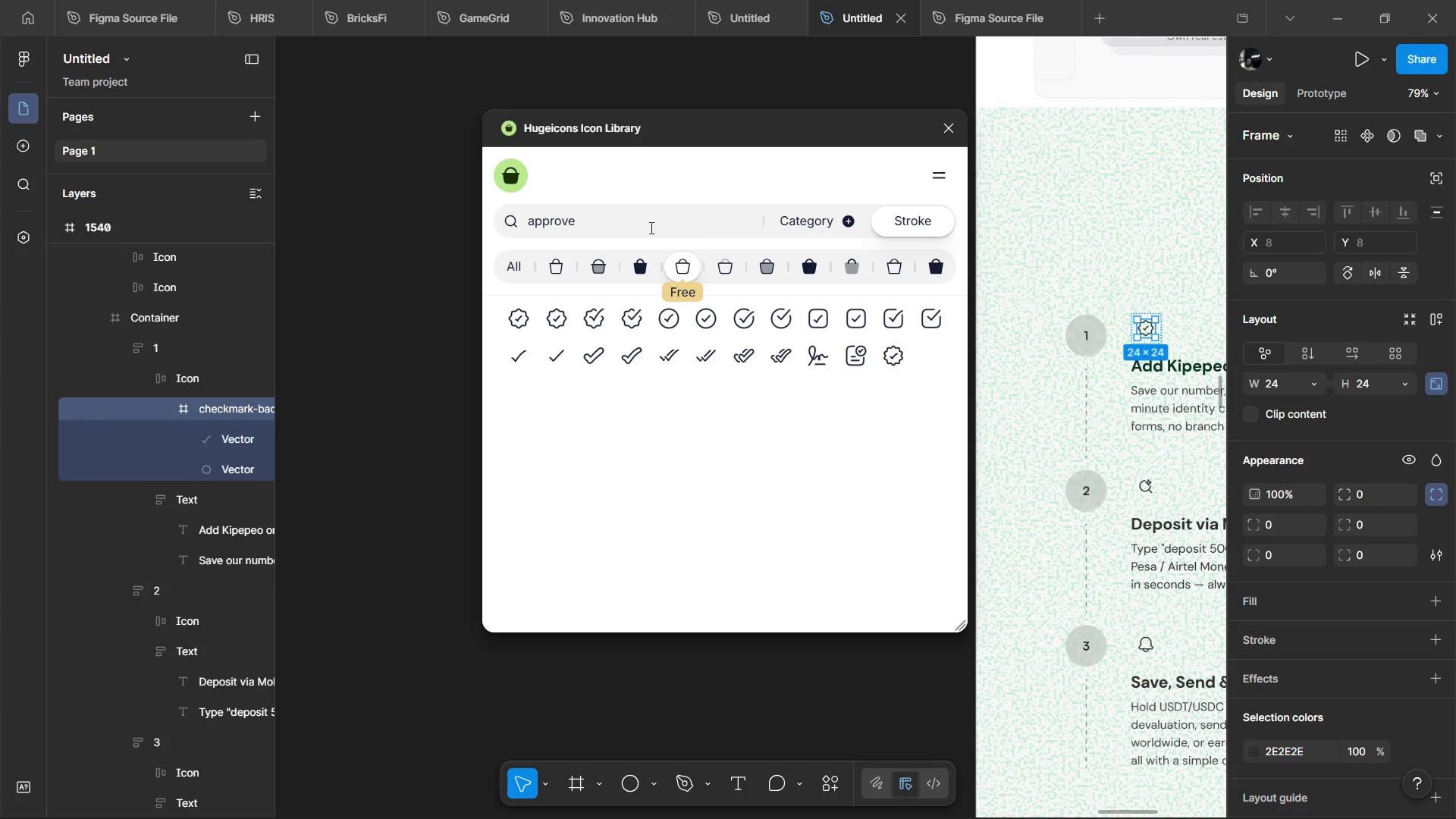 
double_click([650, 228])
 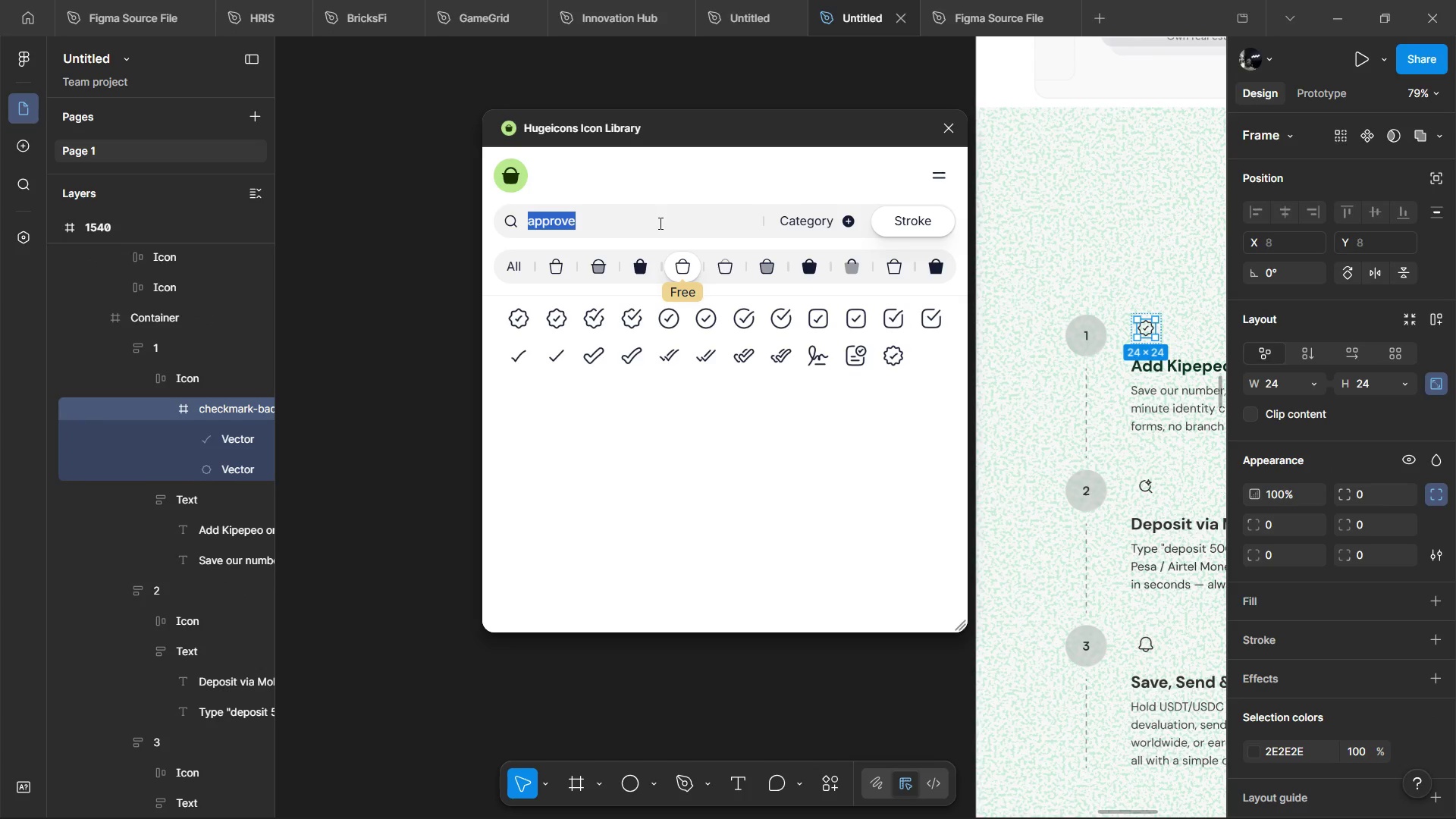 
type(Add)
 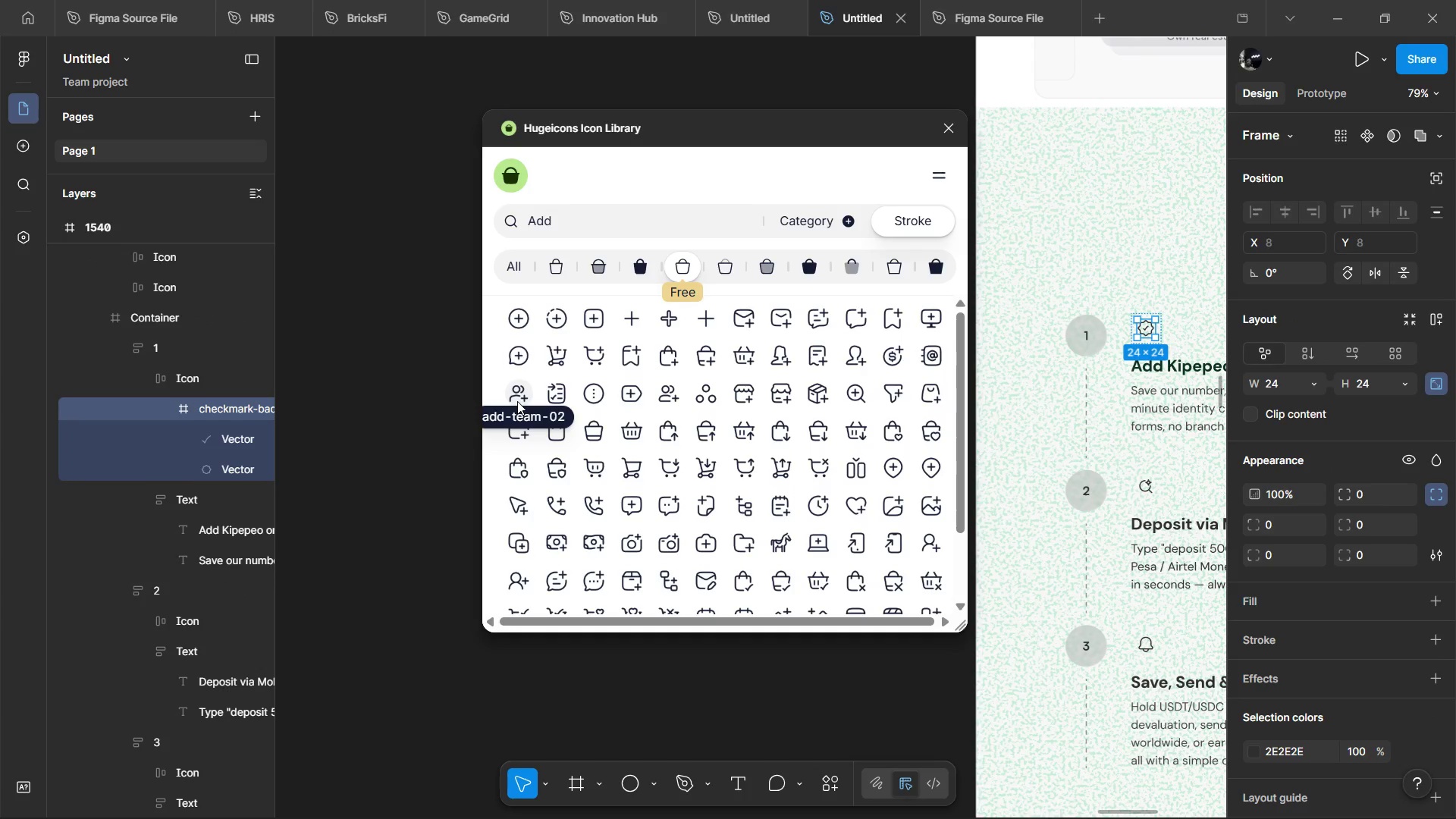 
wait(5.2)
 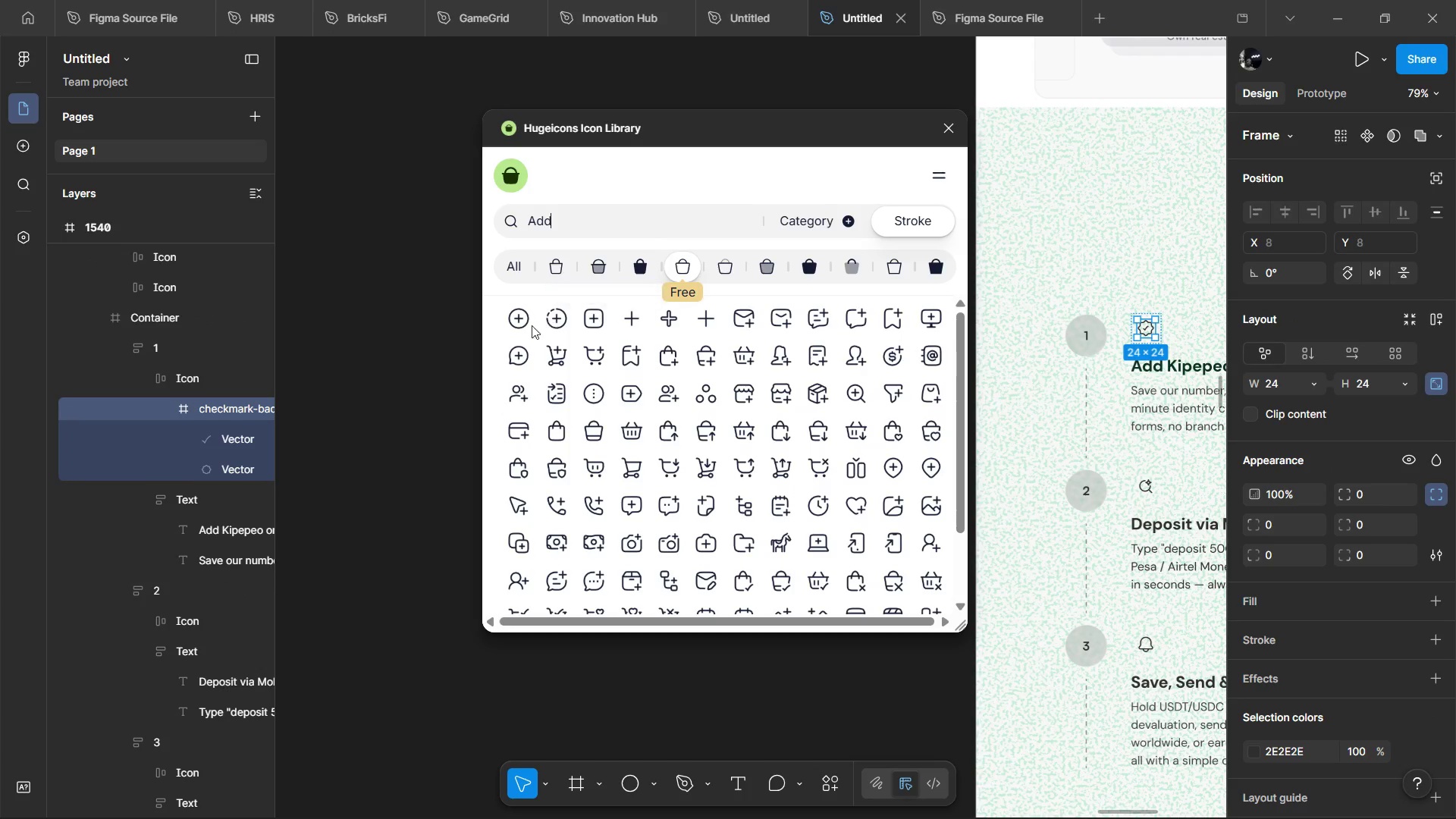 
left_click([518, 400])
 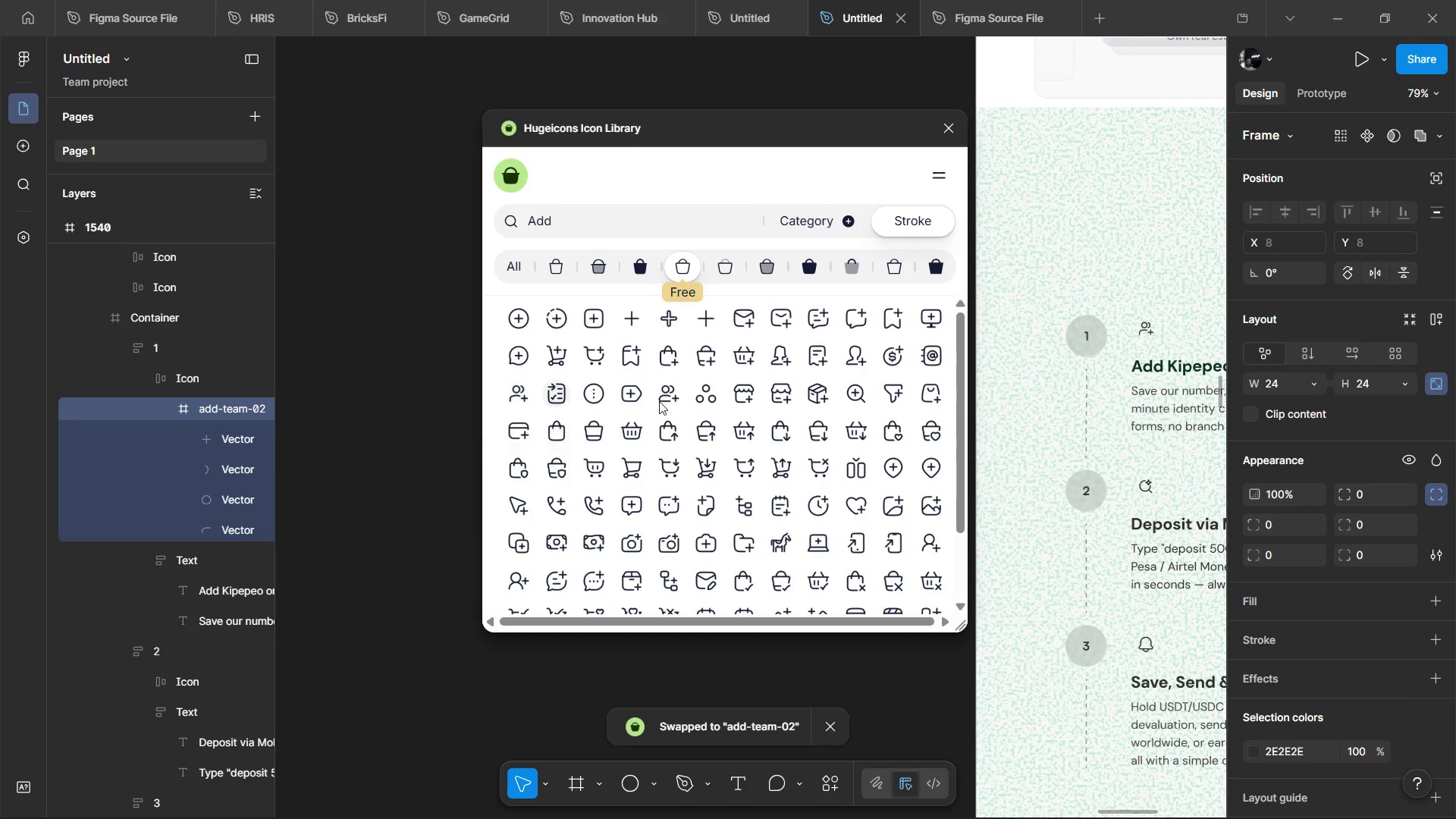 
hold_key(key=ShiftLeft, duration=1.36)
scroll: coordinate [1052, 399], scroll_direction: down, amount: 5.0
 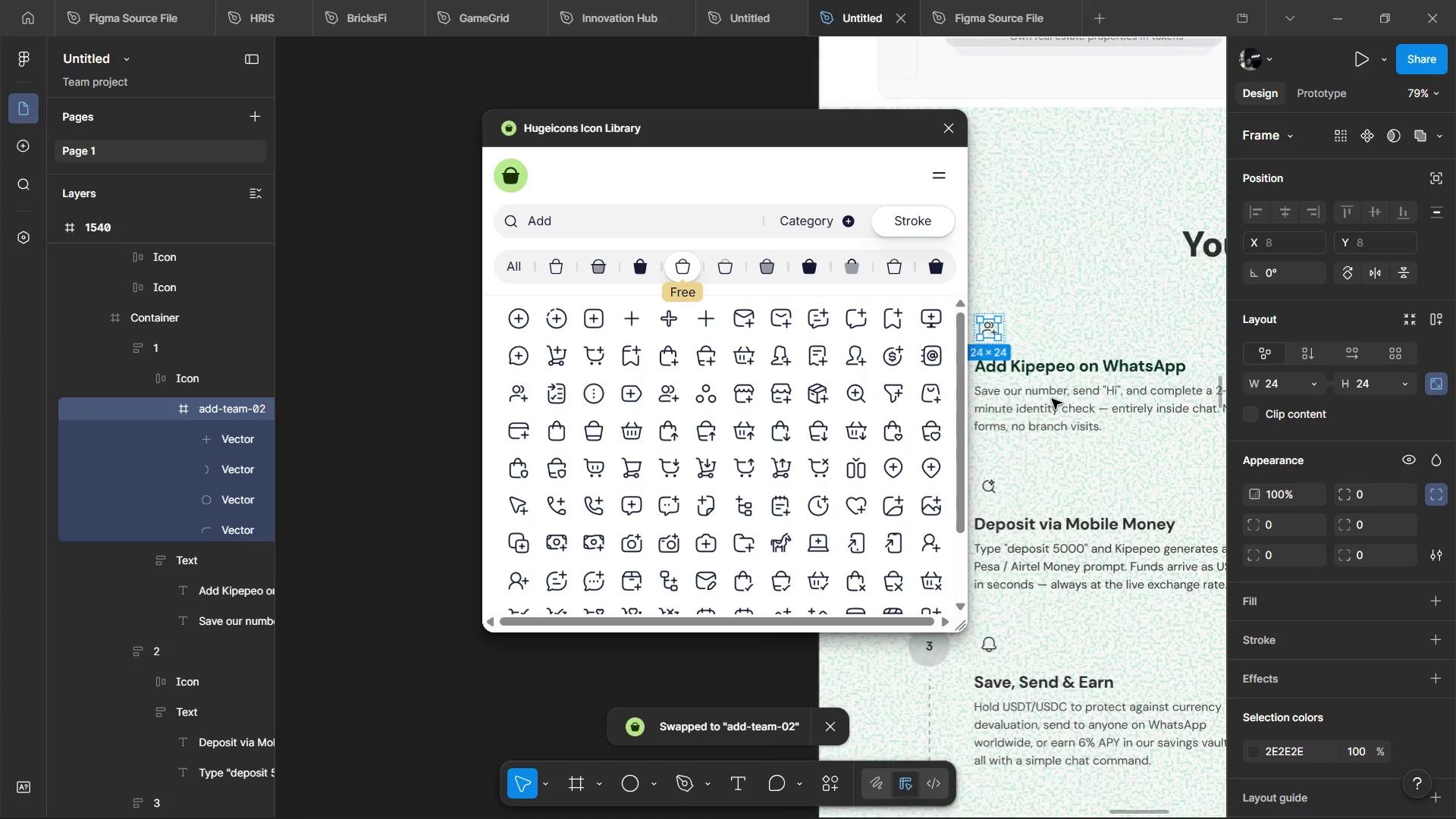 
scroll: coordinate [1052, 399], scroll_direction: up, amount: 3.0
 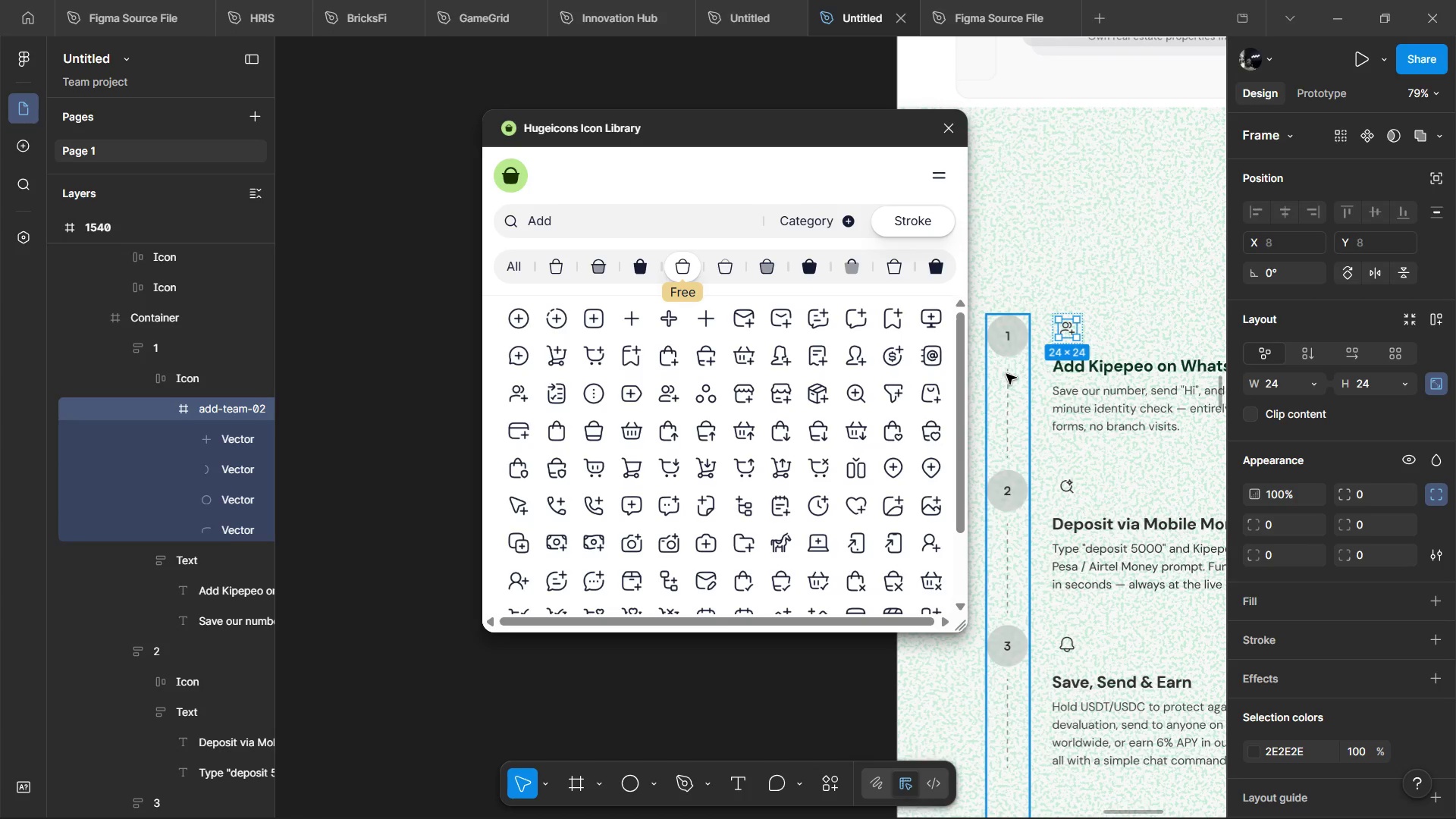 
wait(75.37)
 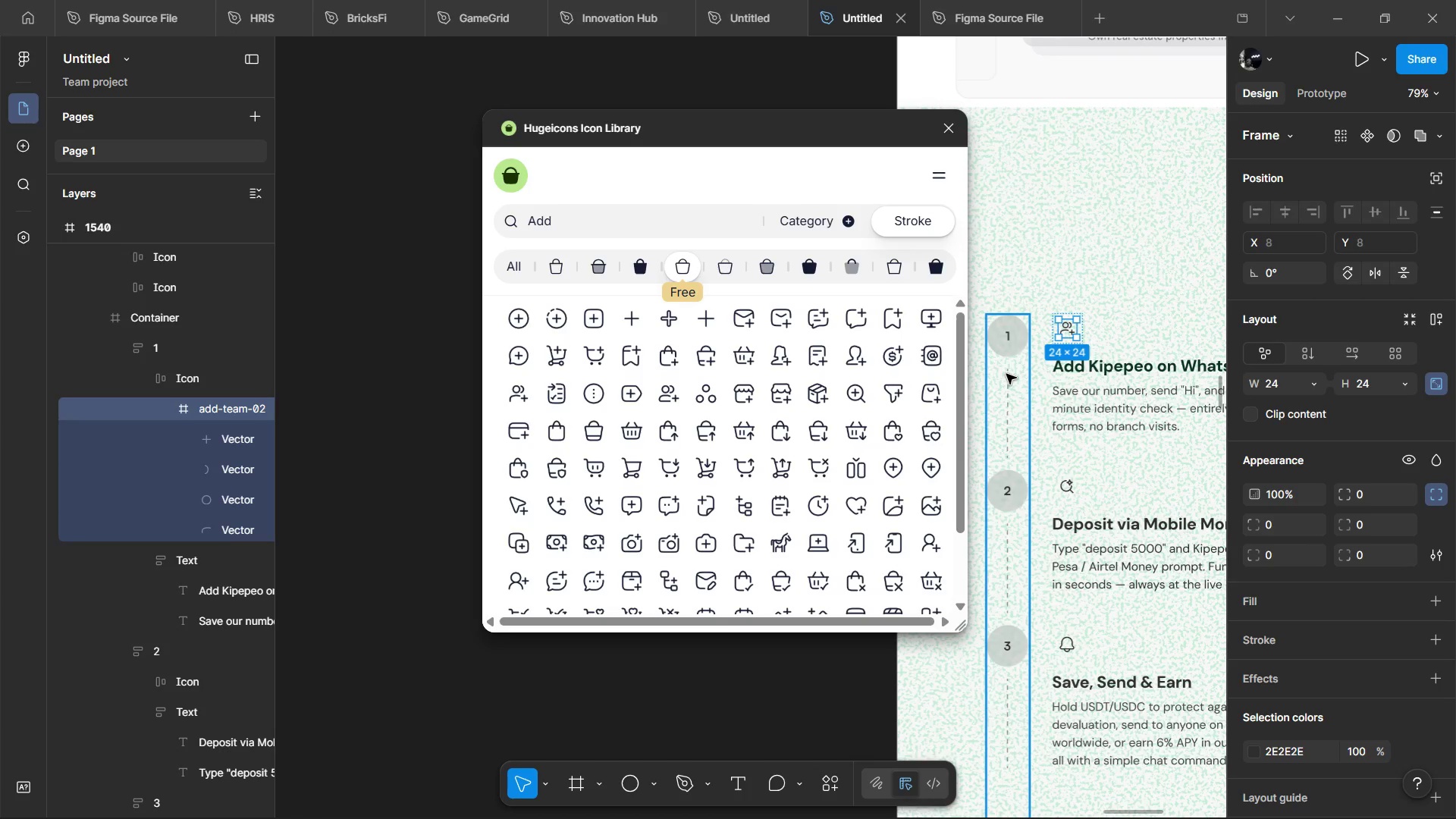 
hold_key(key=ShiftLeft, duration=0.53)
 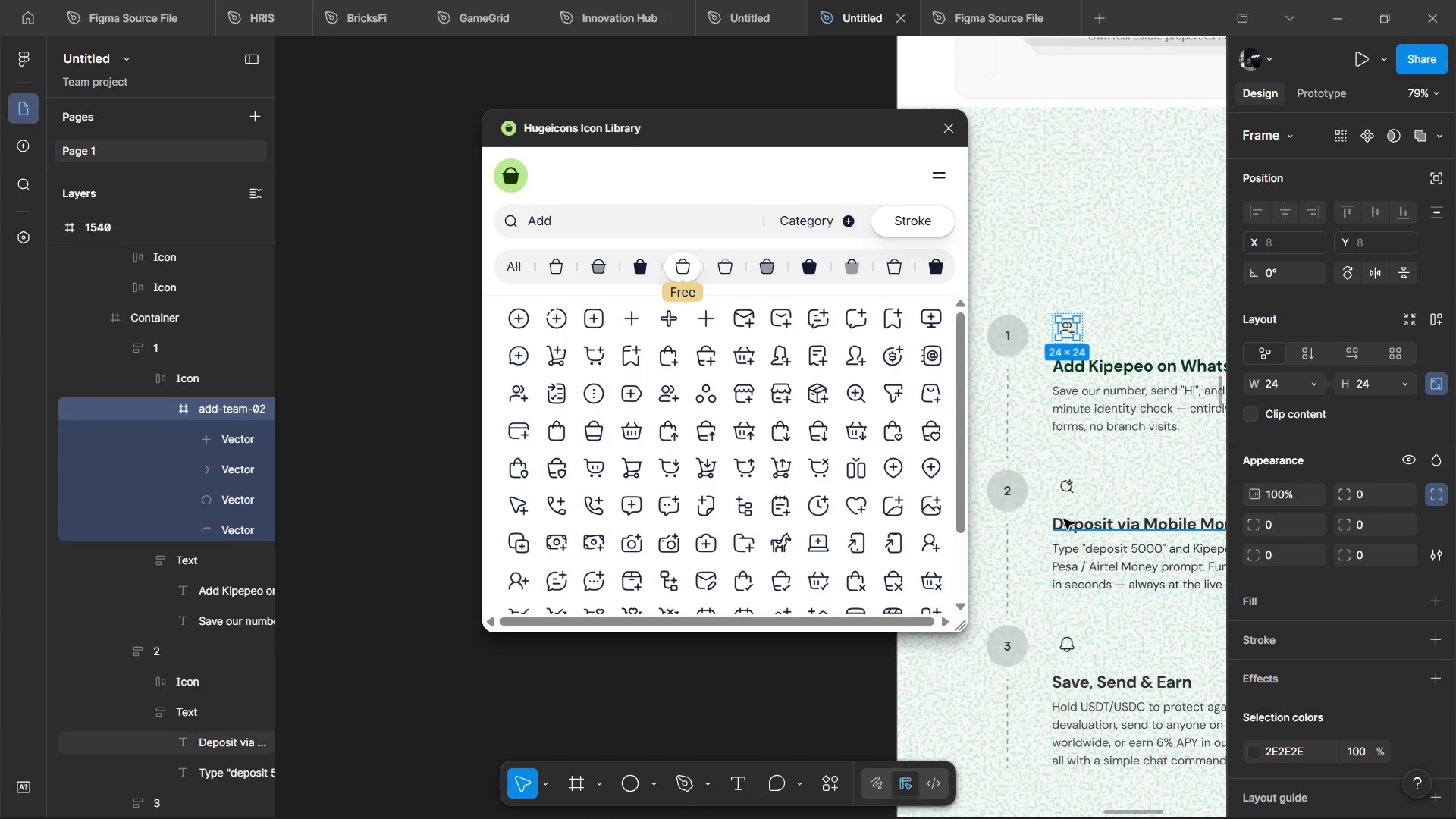 
hold_key(key=ControlLeft, duration=0.52)
 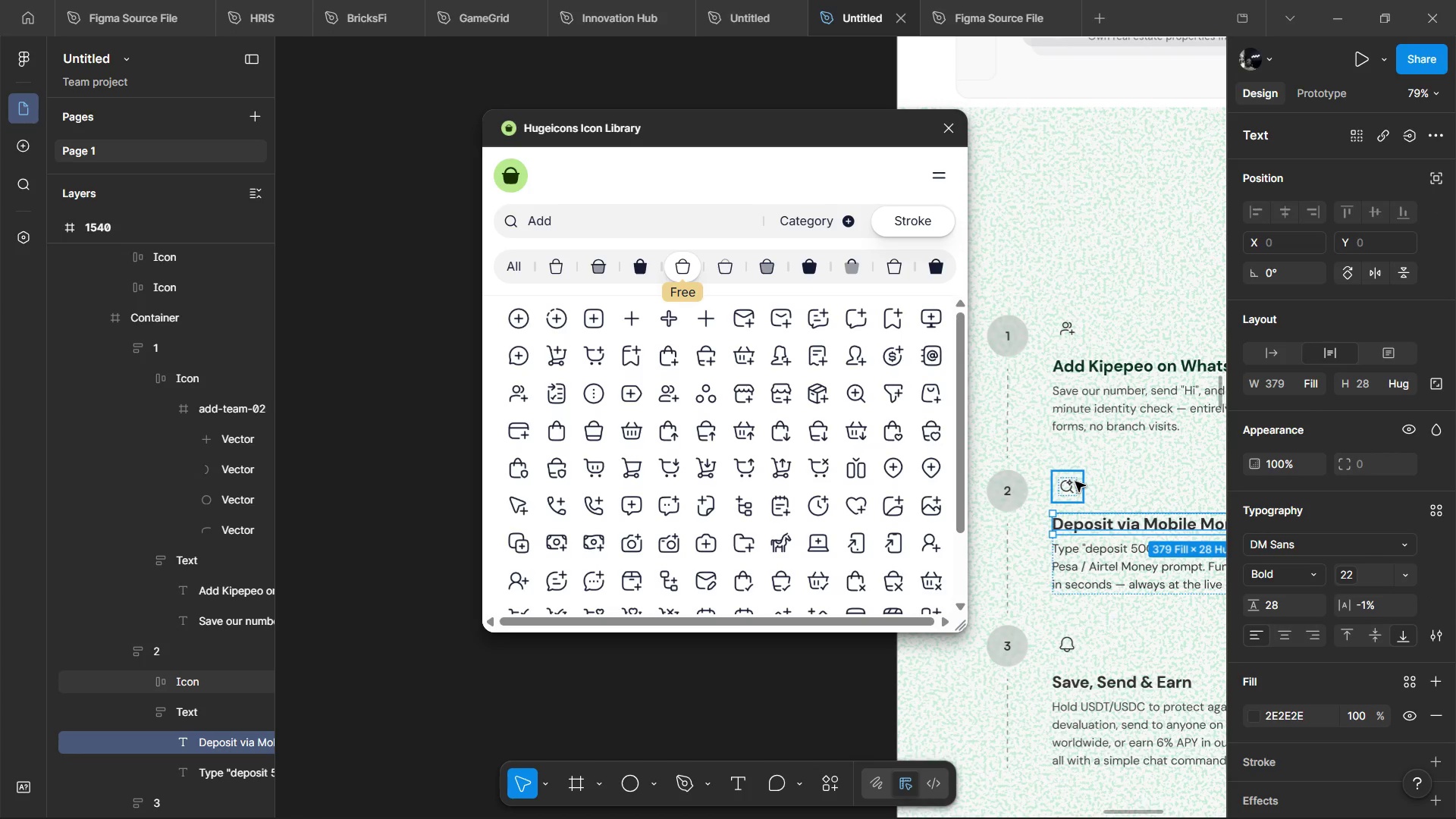 
double_click([1076, 482])
 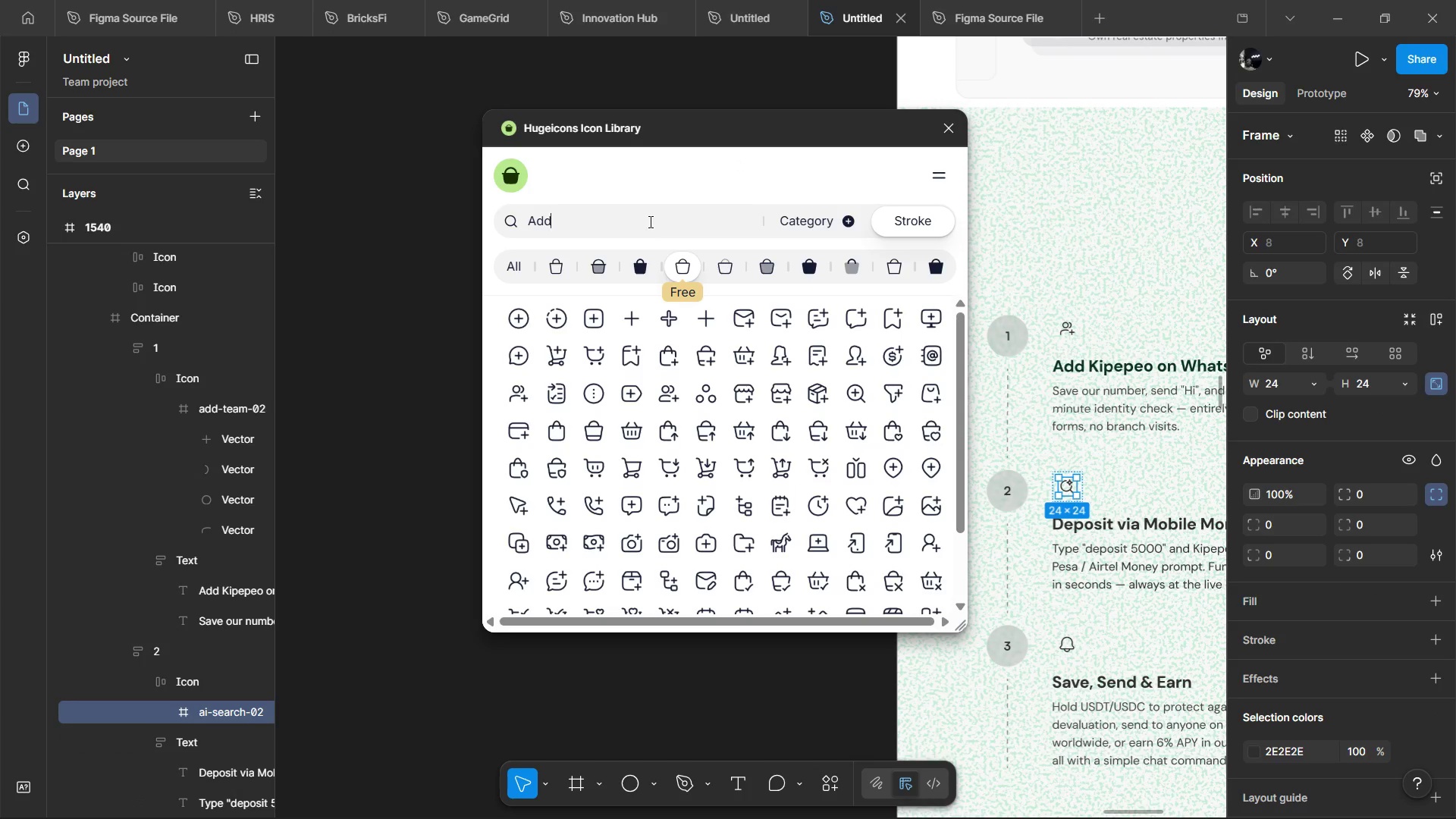 
left_click([649, 221])
 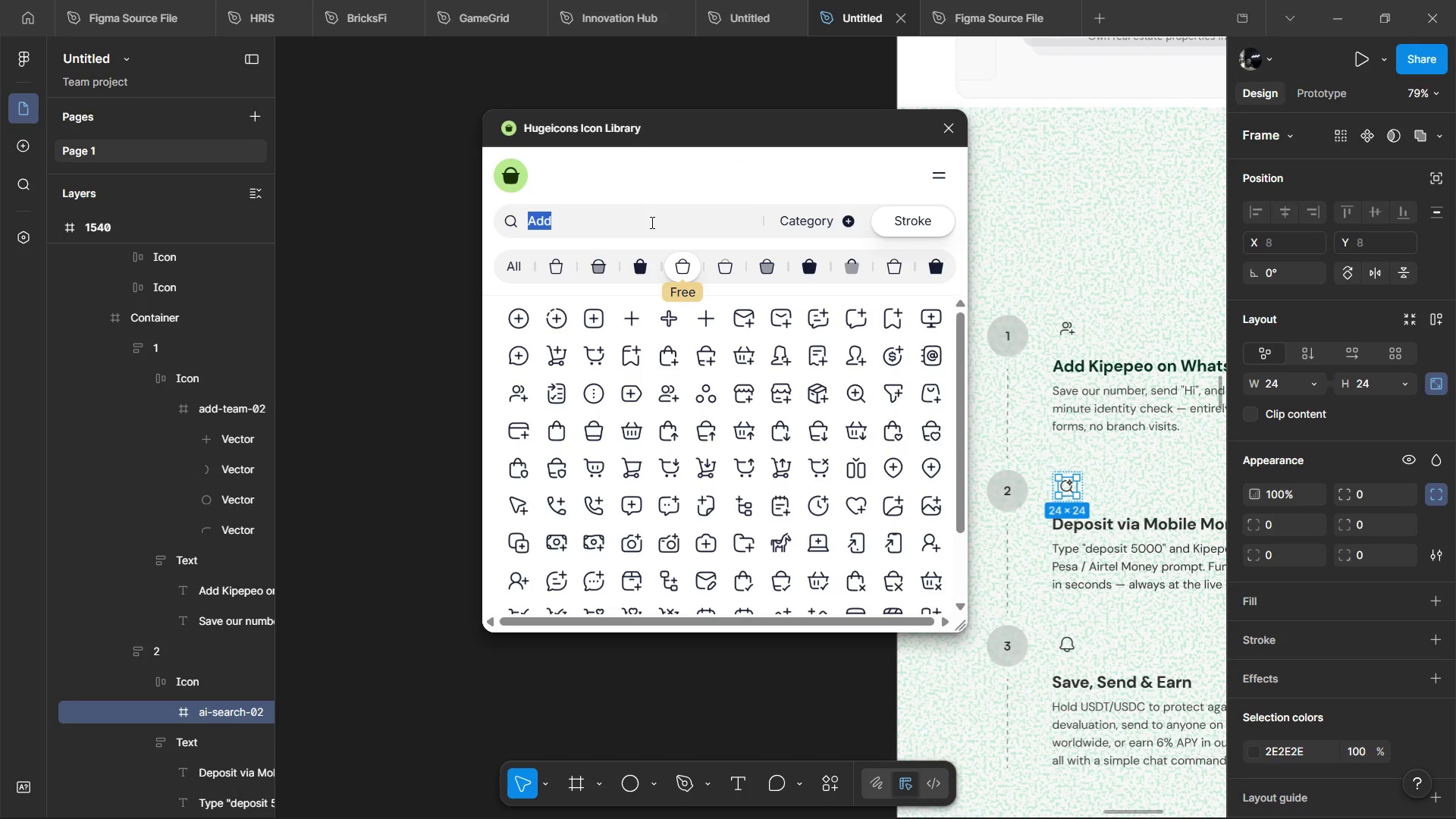 
double_click([651, 222])
 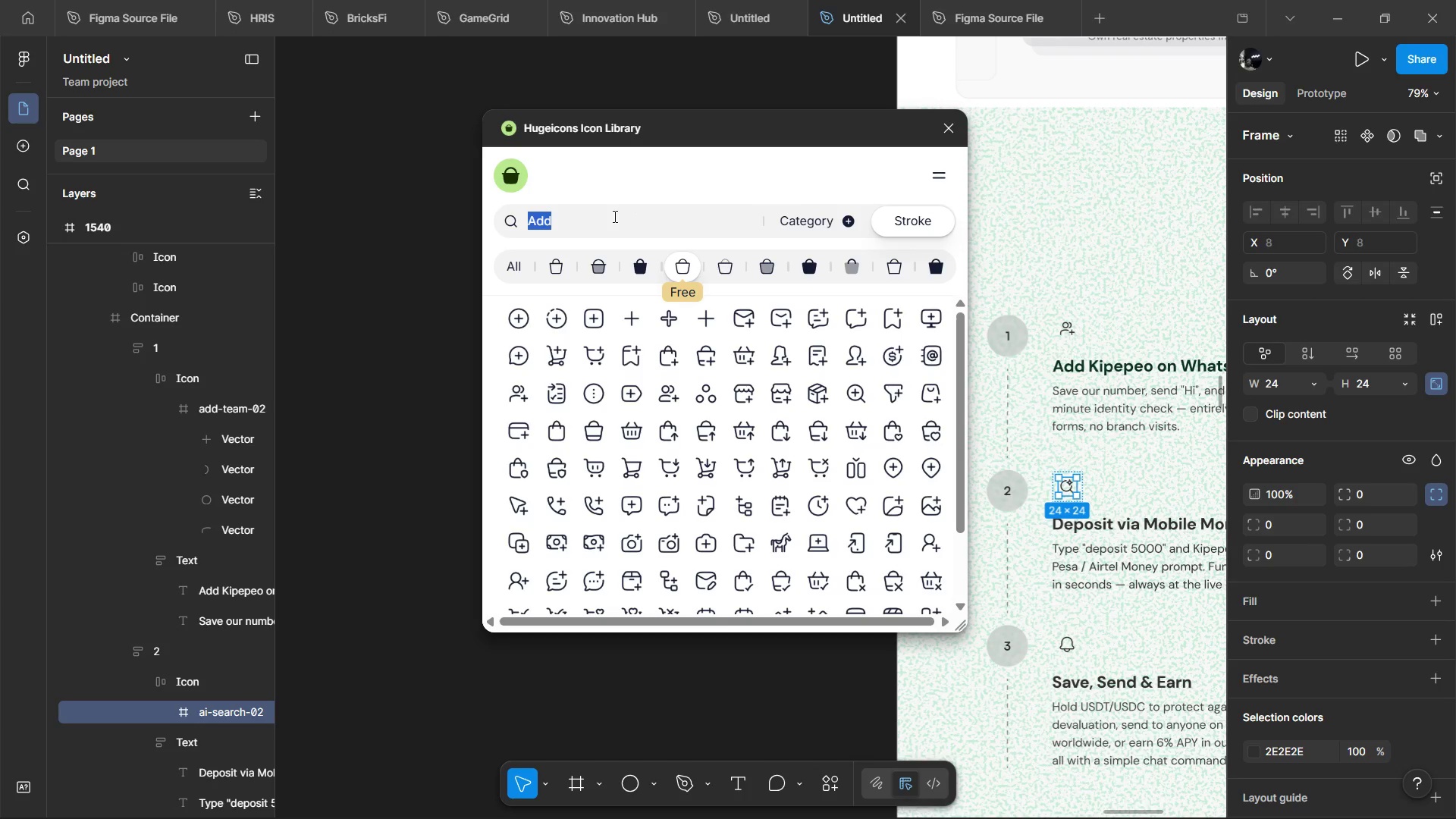 
type(deposti)
key(Backspace)
key(Backspace)
type(it)
 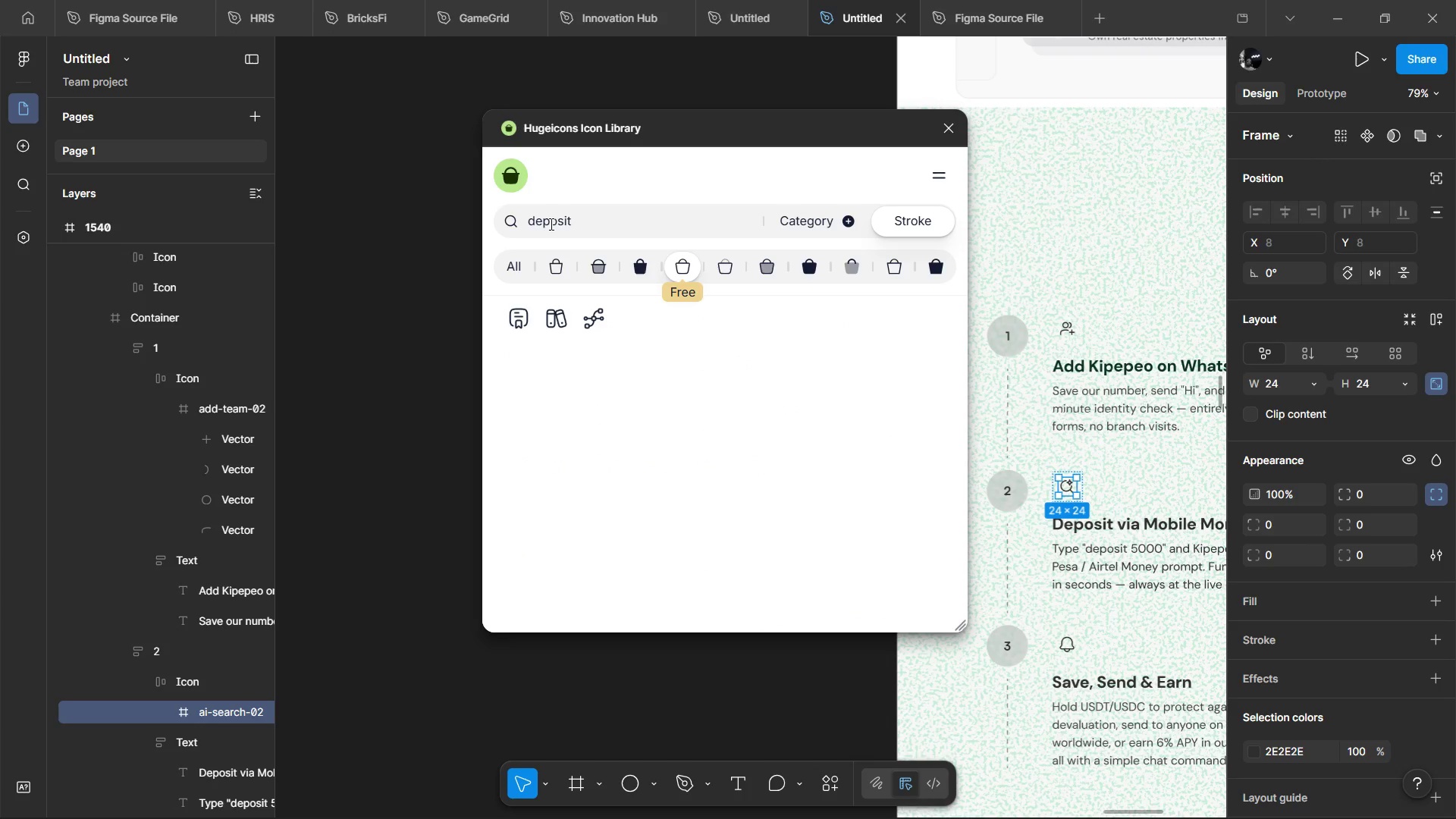 
double_click([548, 222])
 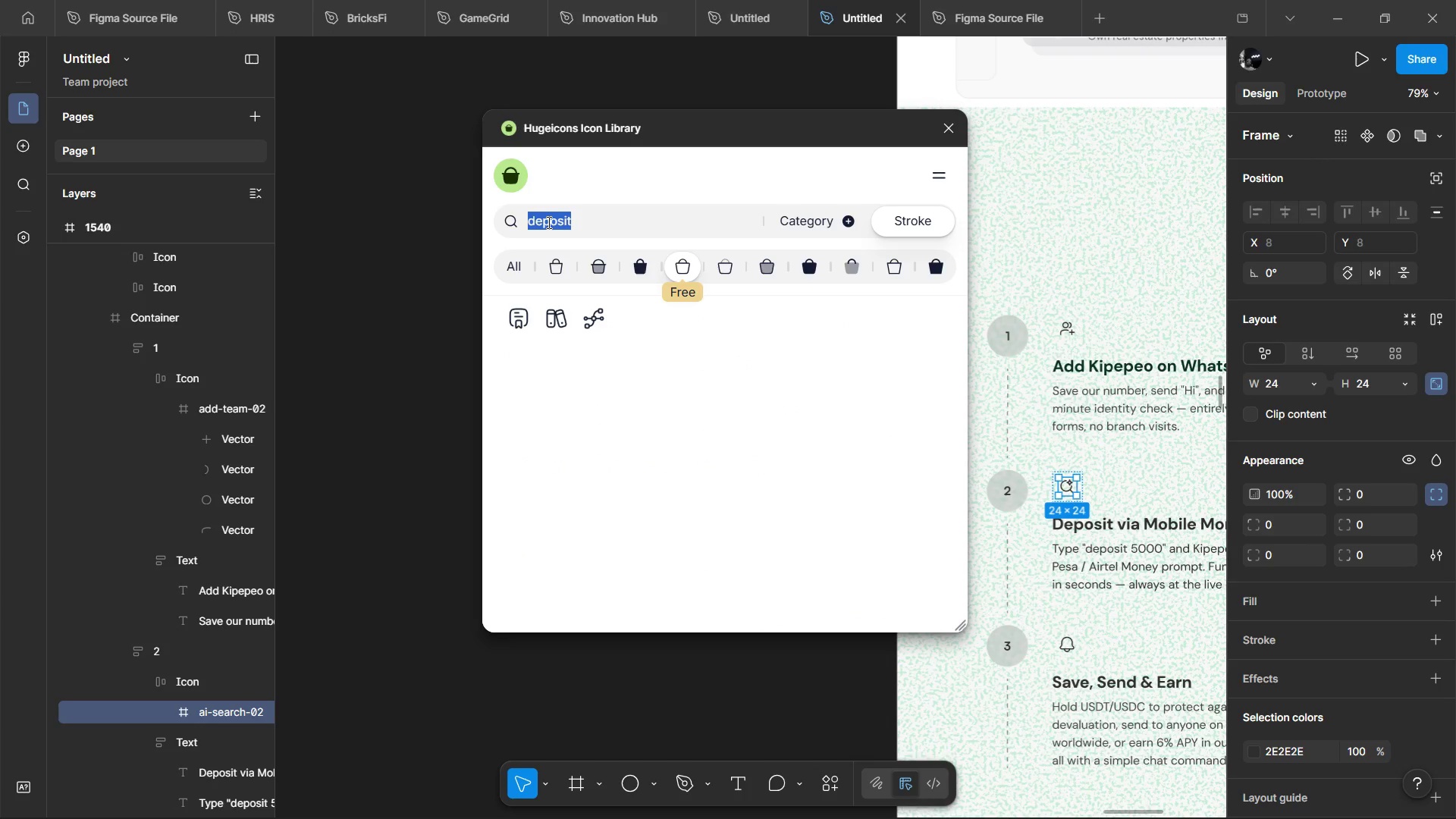 
type(mnet)
 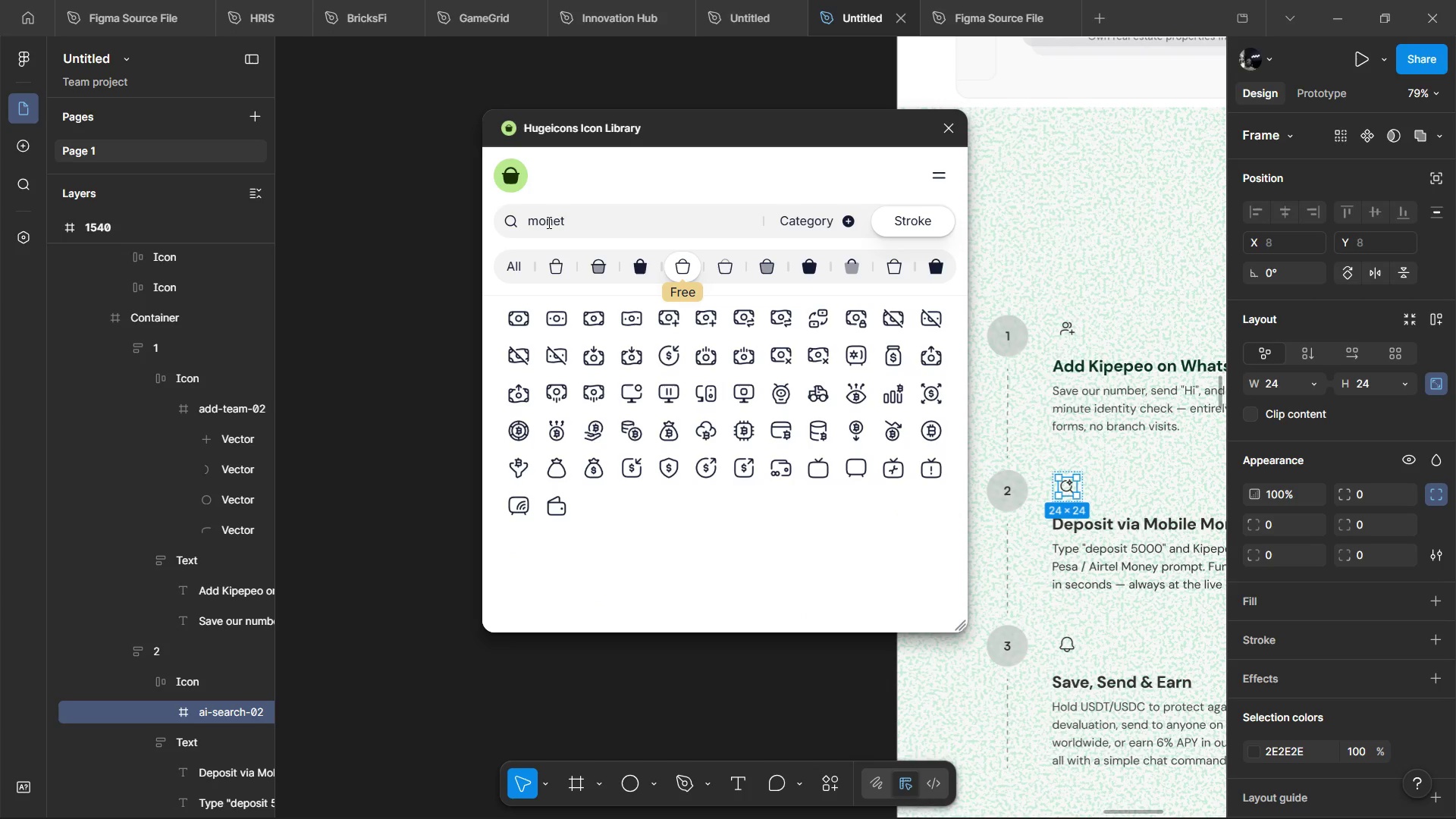 
hold_key(key=O, duration=0.38)
 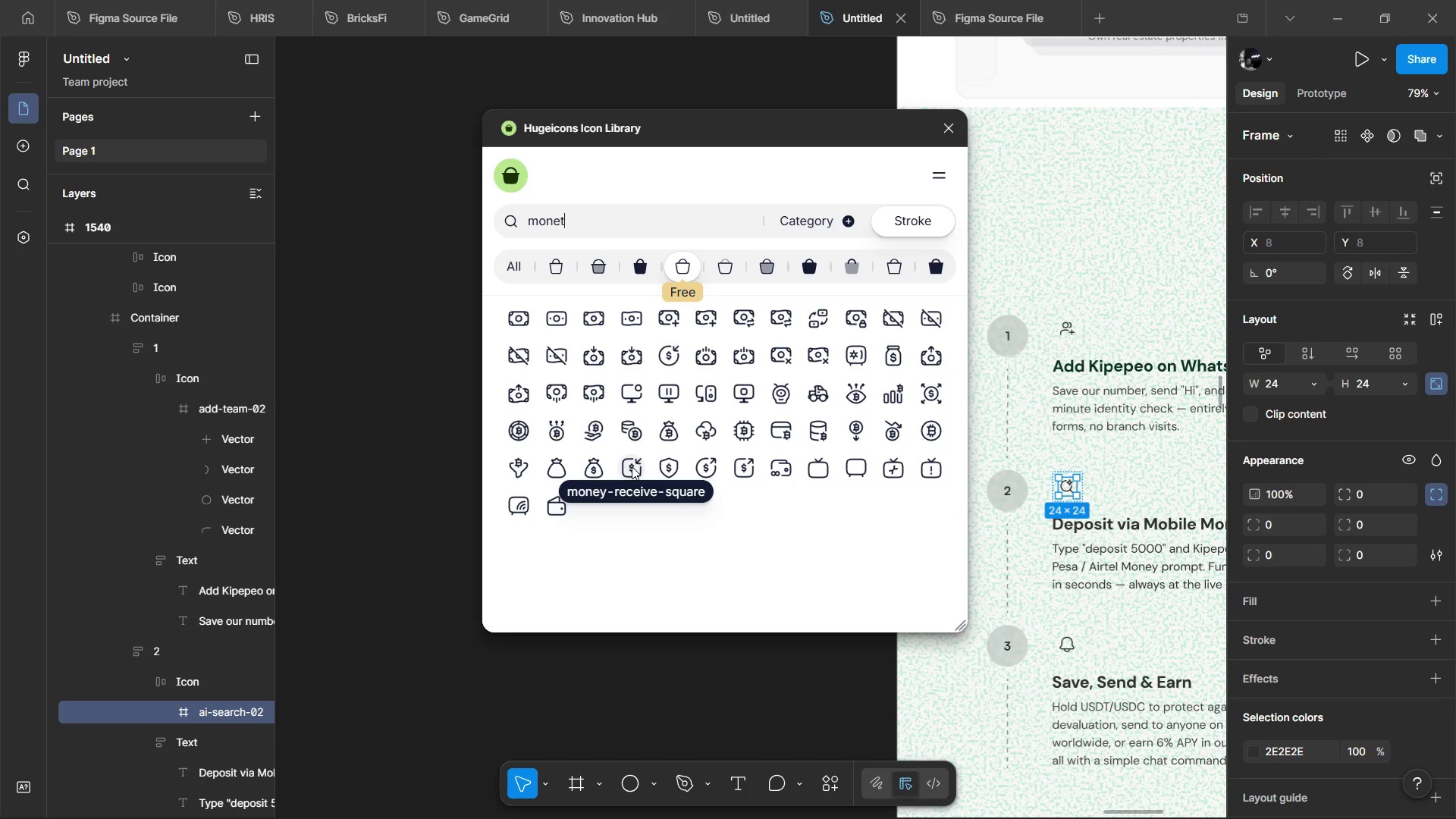 
wait(7.05)
 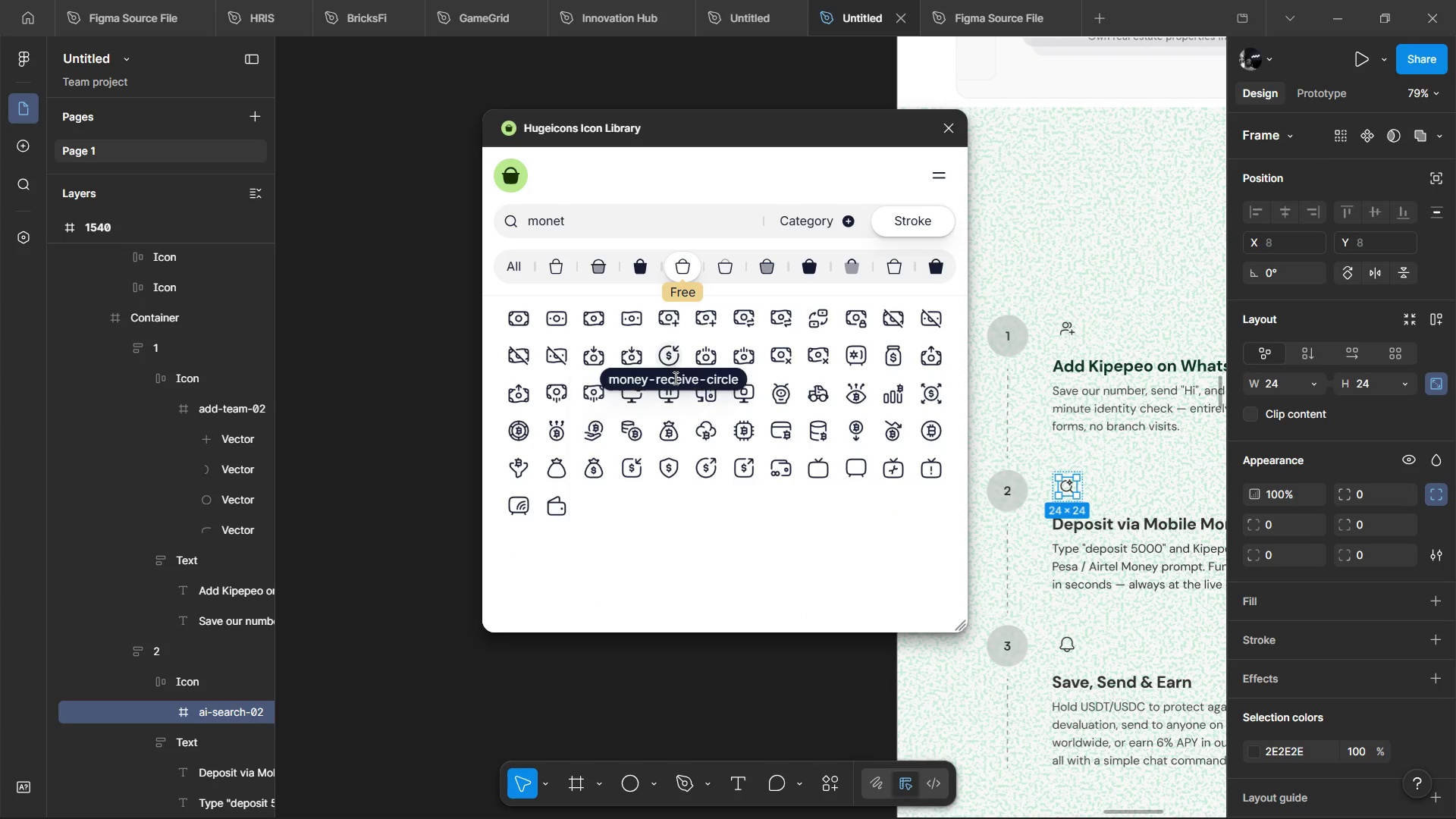 
left_click([632, 466])
 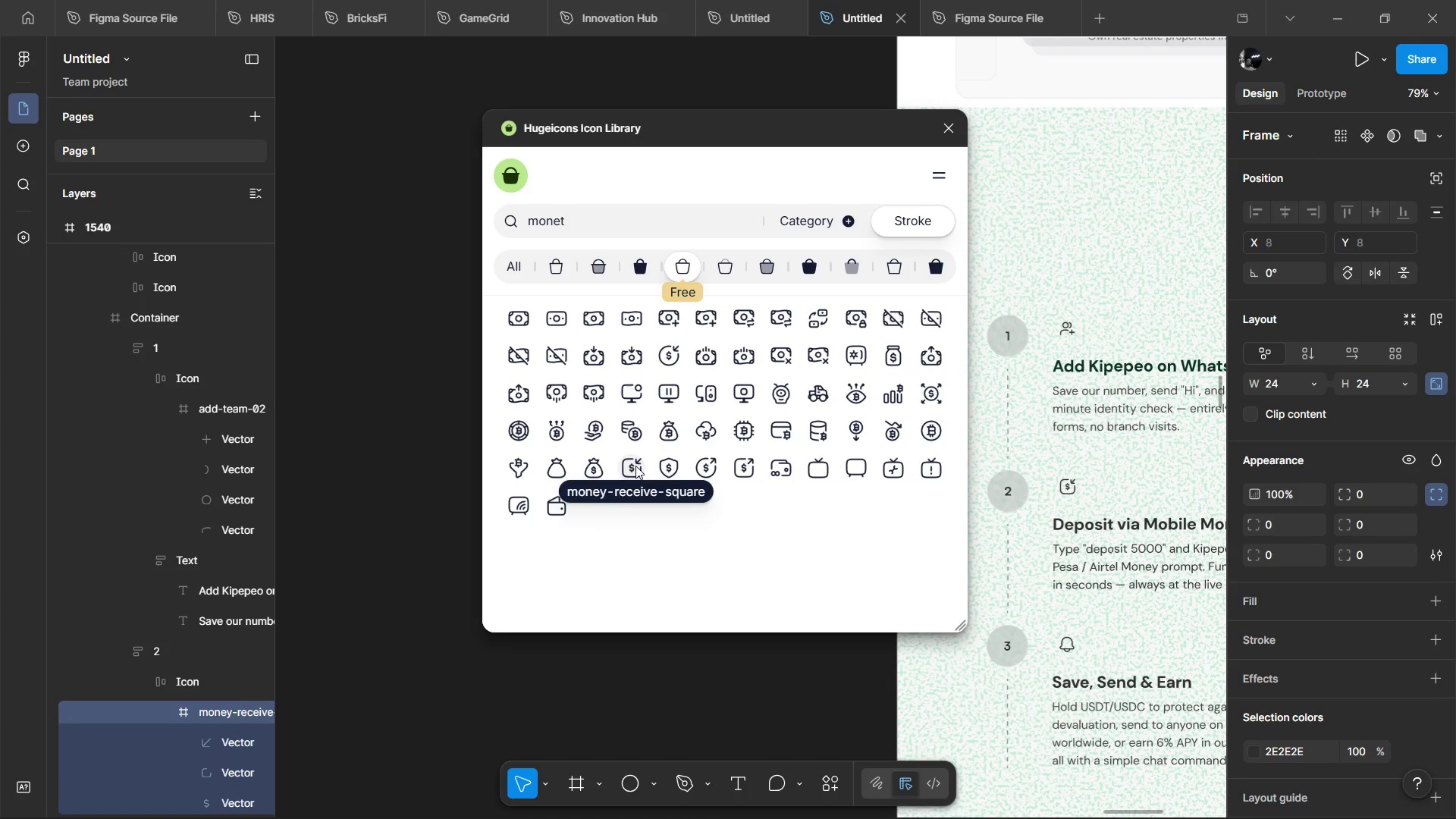 
key(Alt+Tab)
 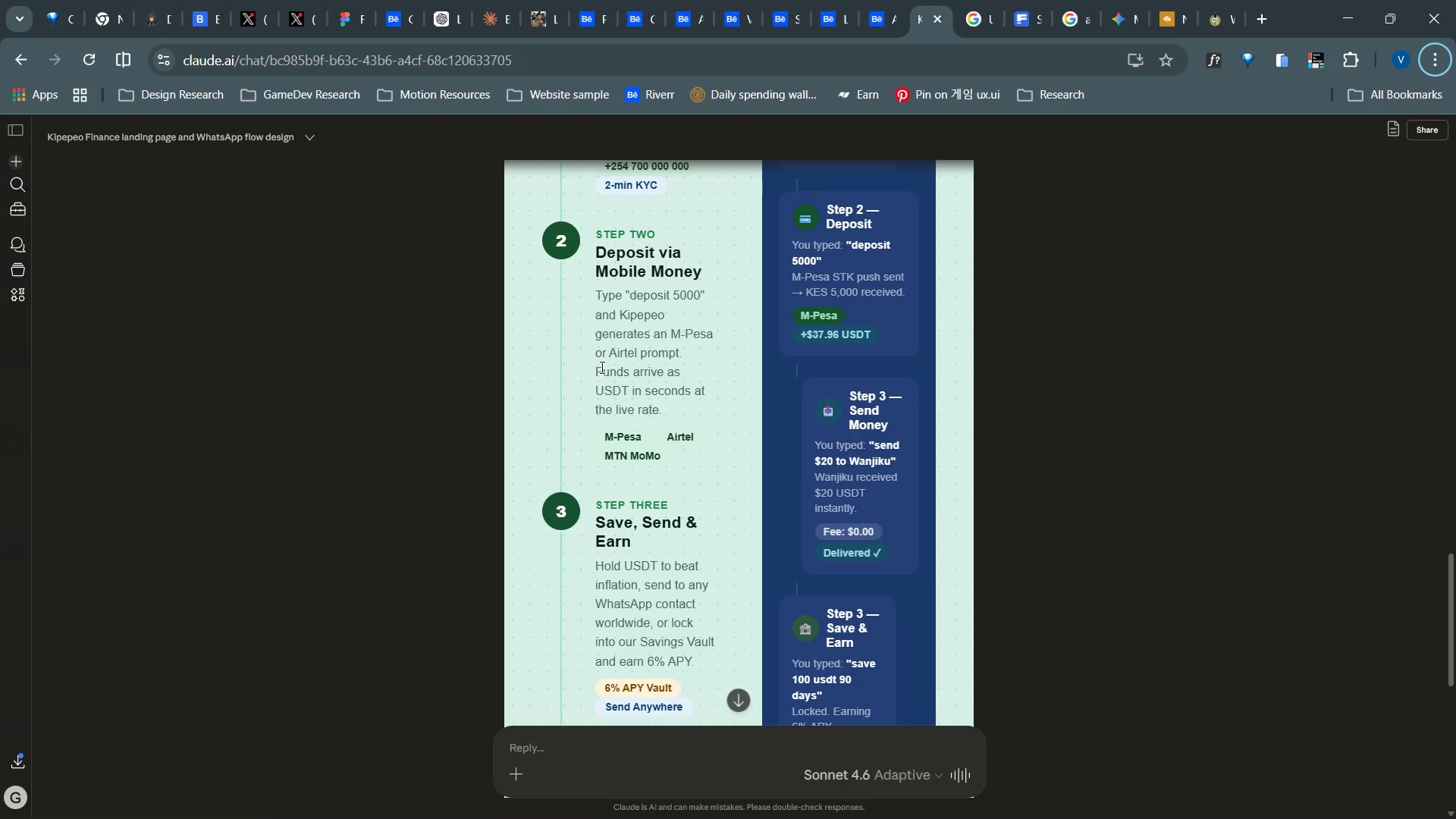 
wait(7.44)
 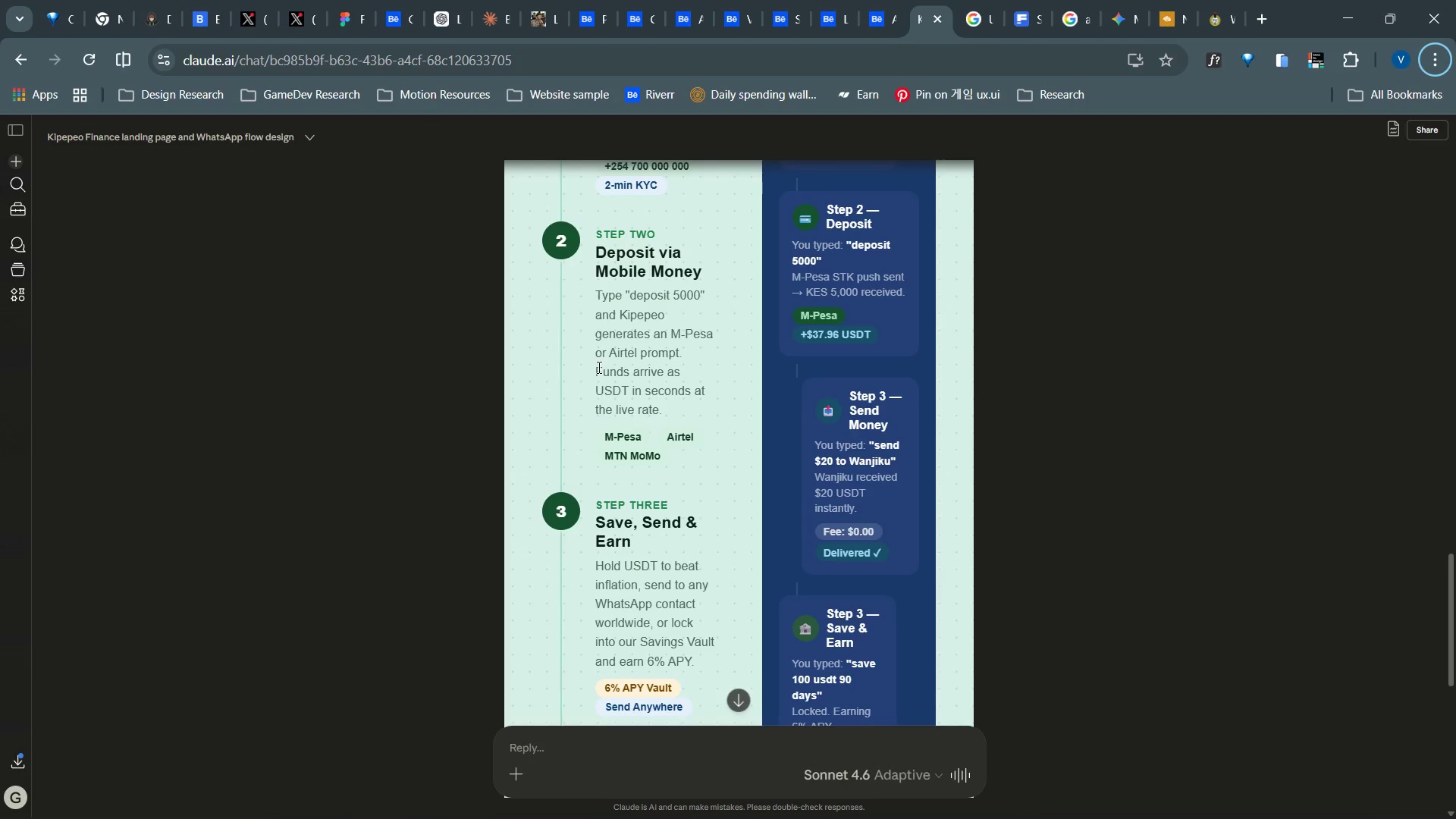 
key(Alt+Tab)
 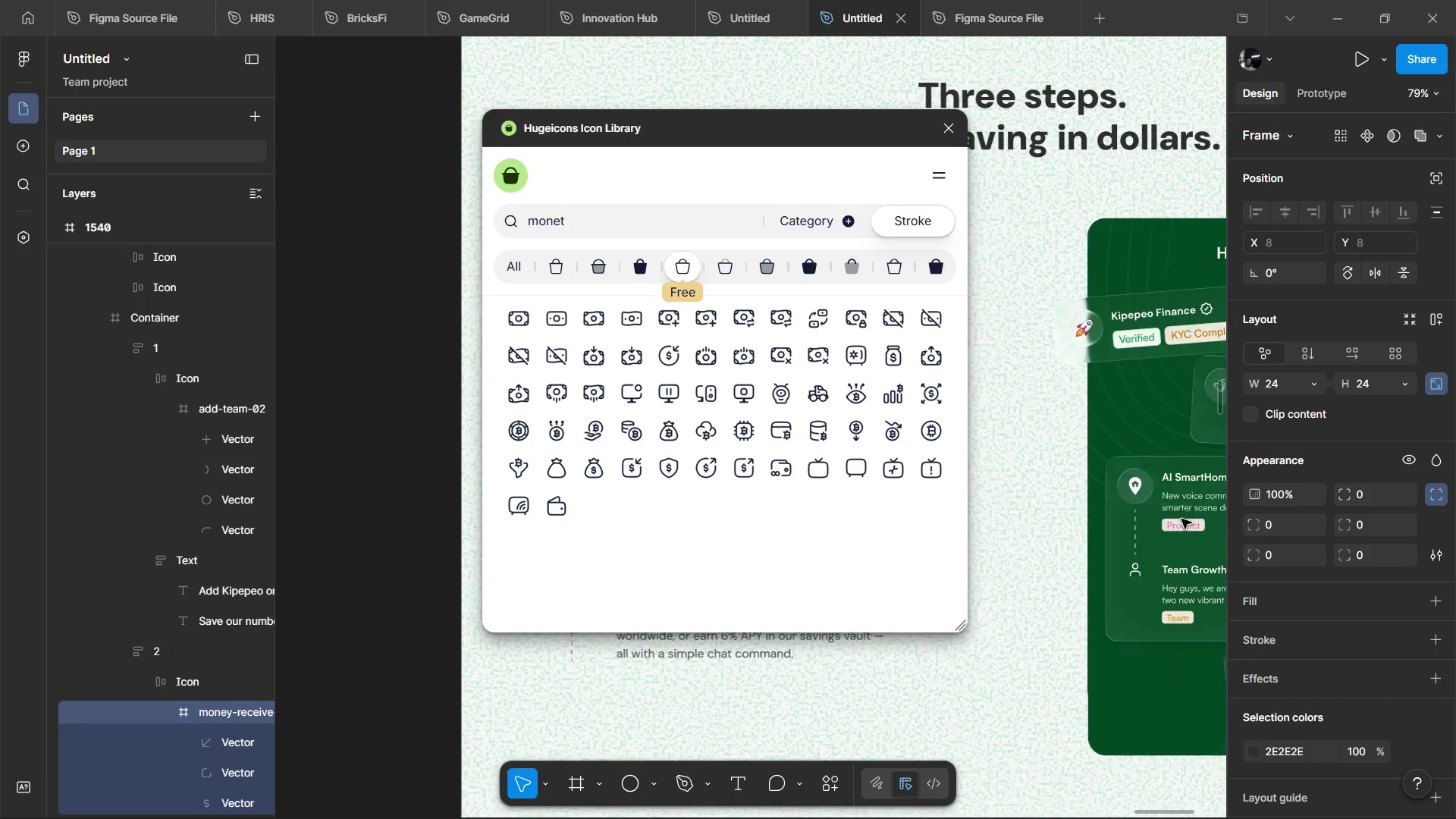 
mouse_move([1109, 496])
 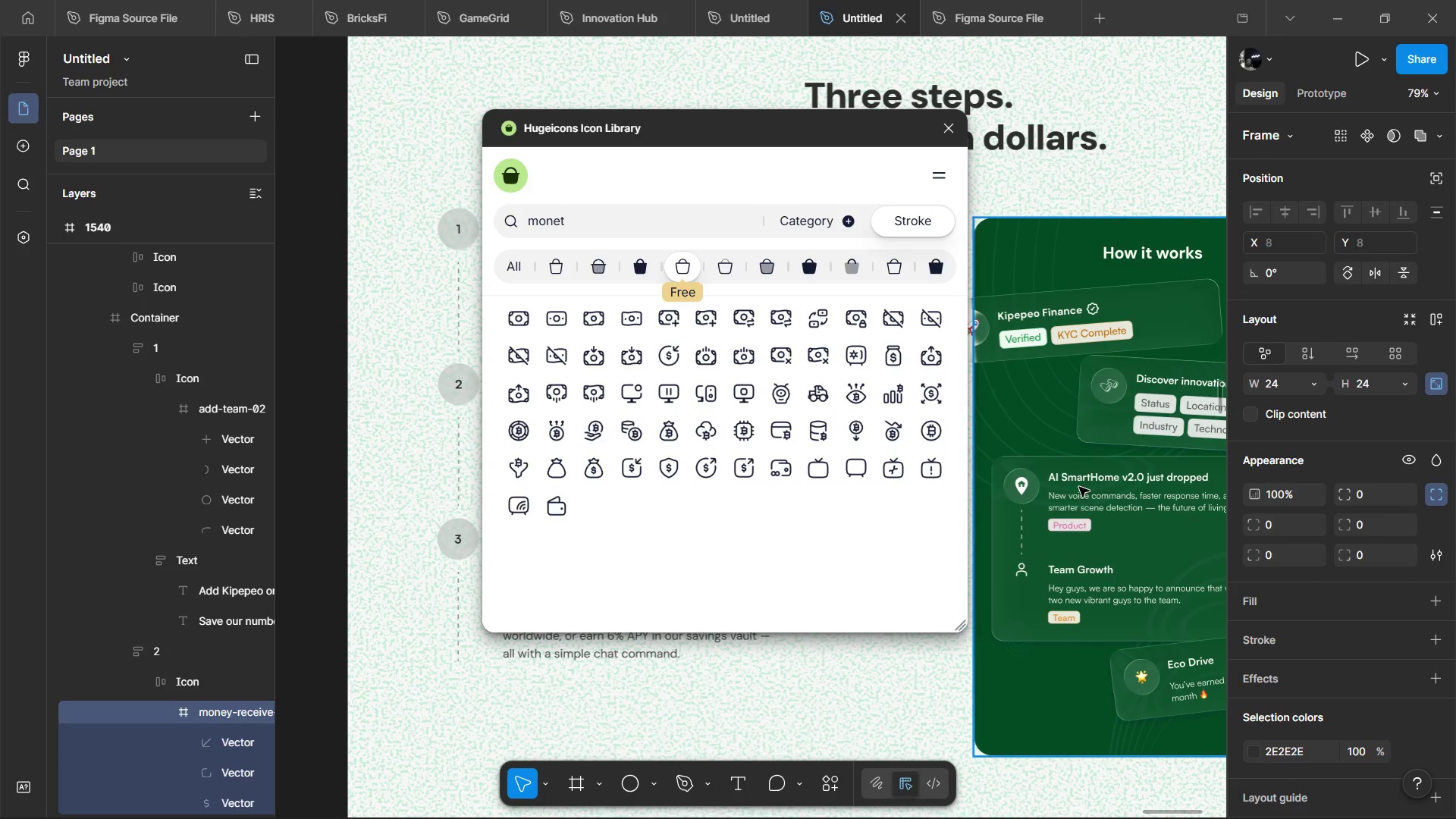 
key(Alt+AltLeft)
 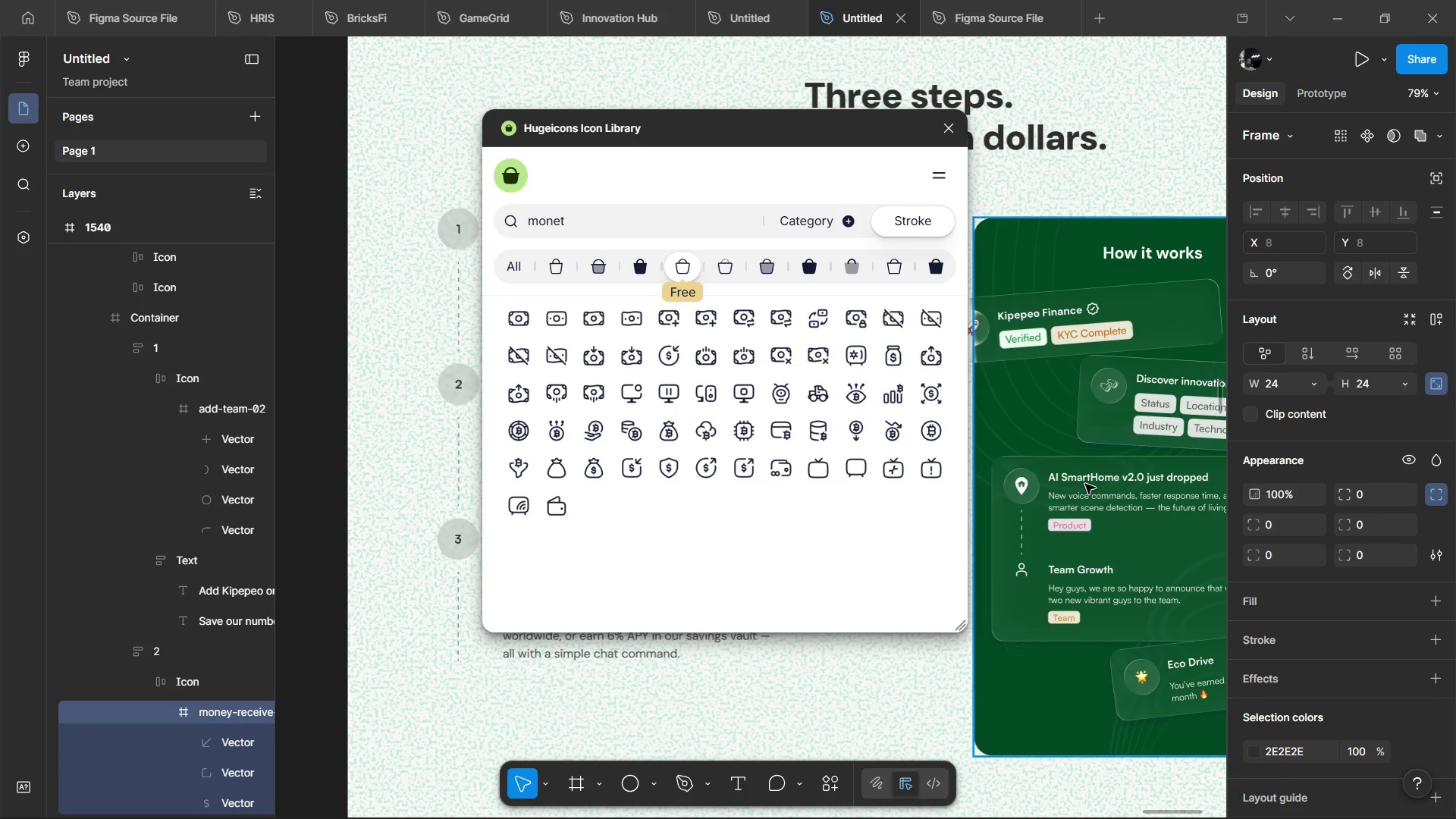 
key(Alt+Tab)
 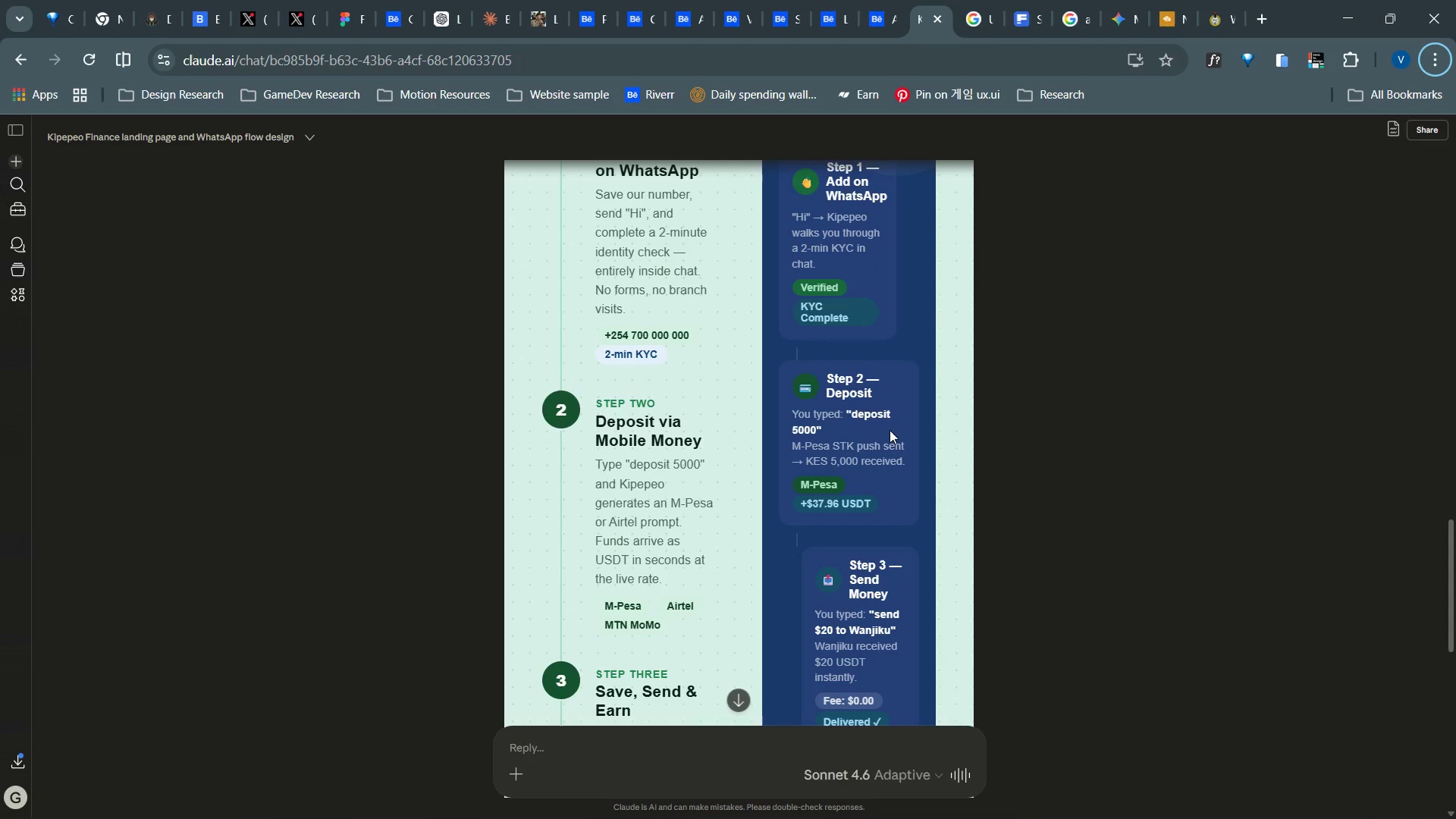 
wait(8.92)
 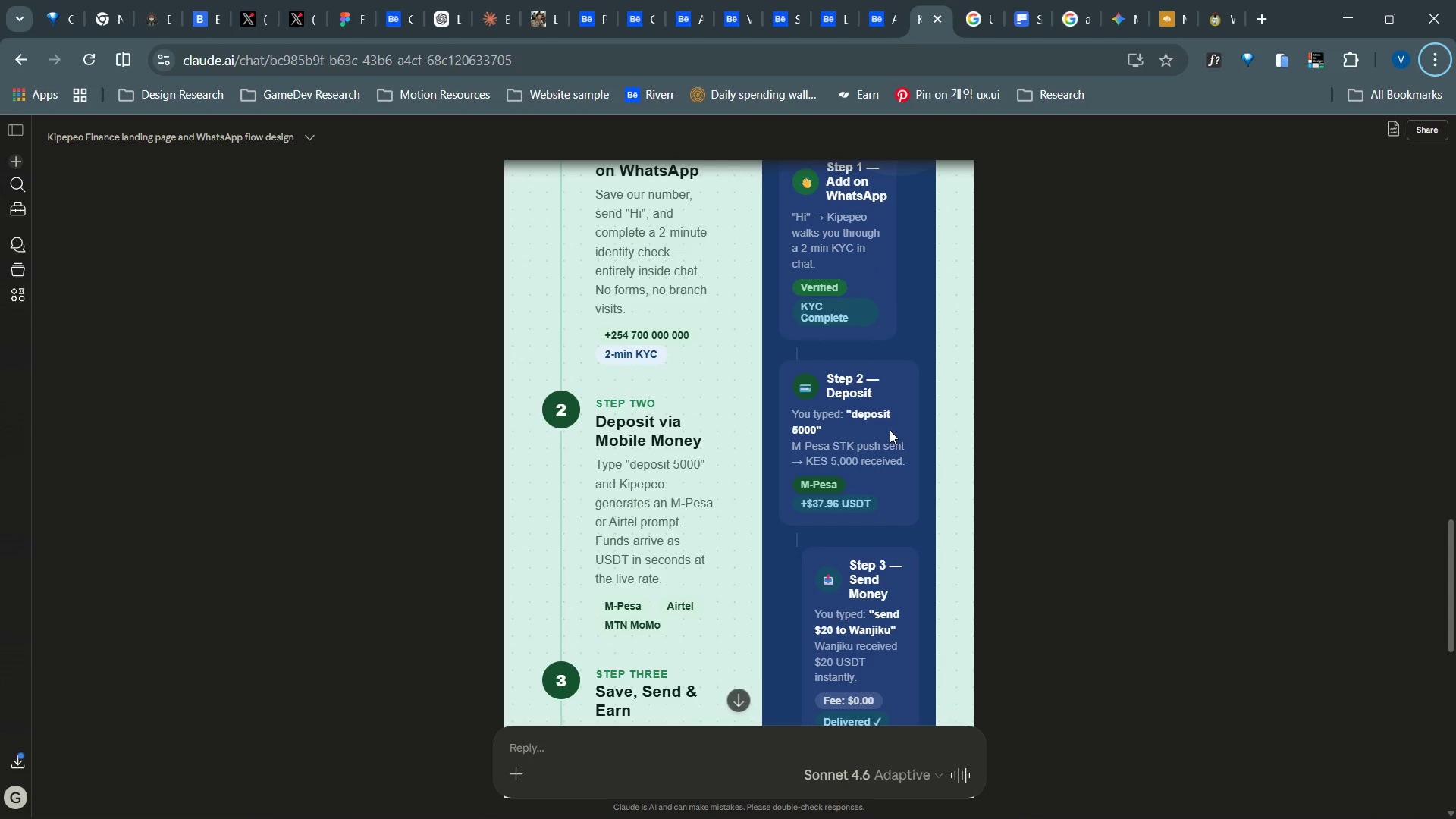 
key(Alt+Tab)
 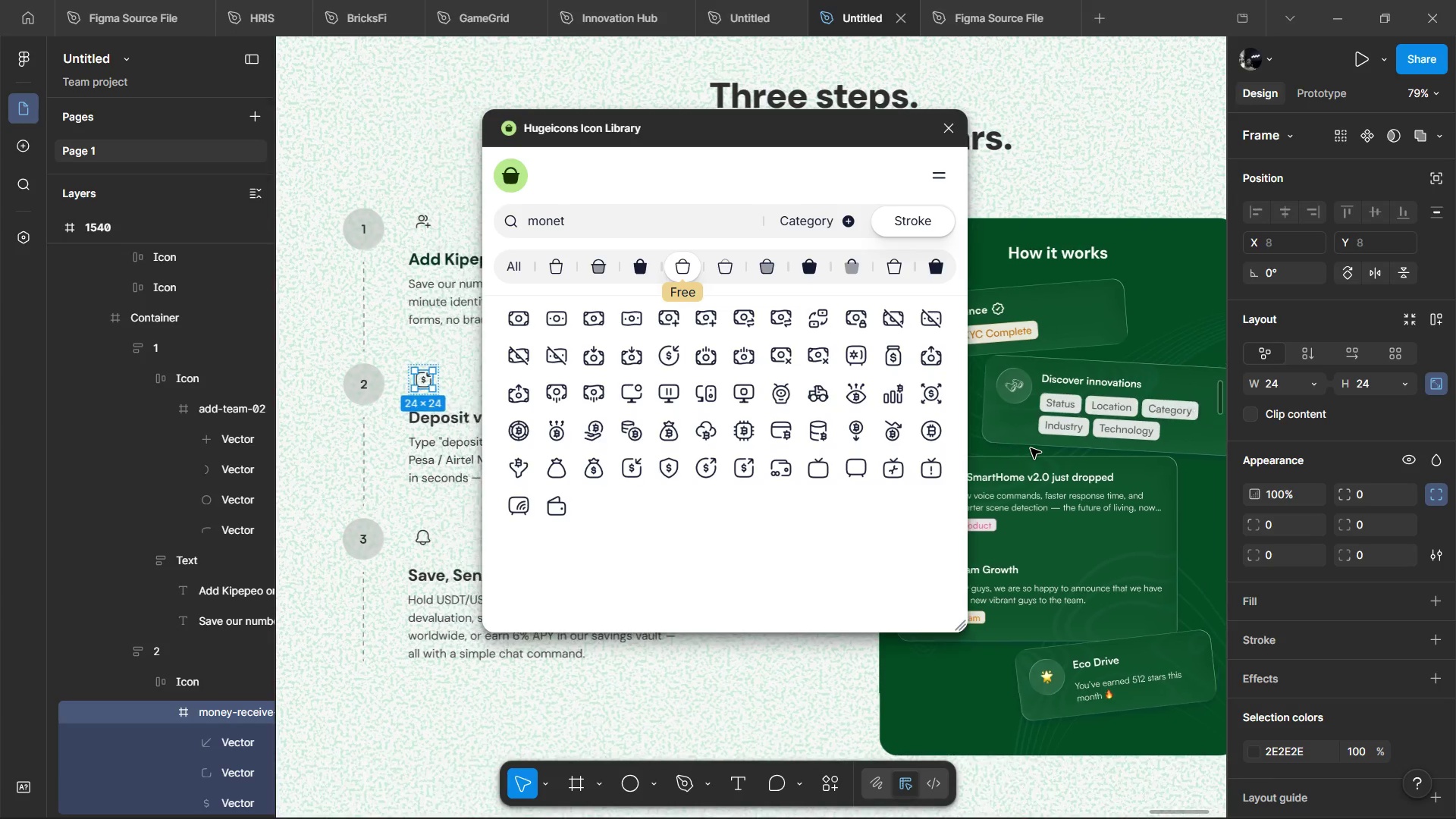 
key(Alt+Tab)
 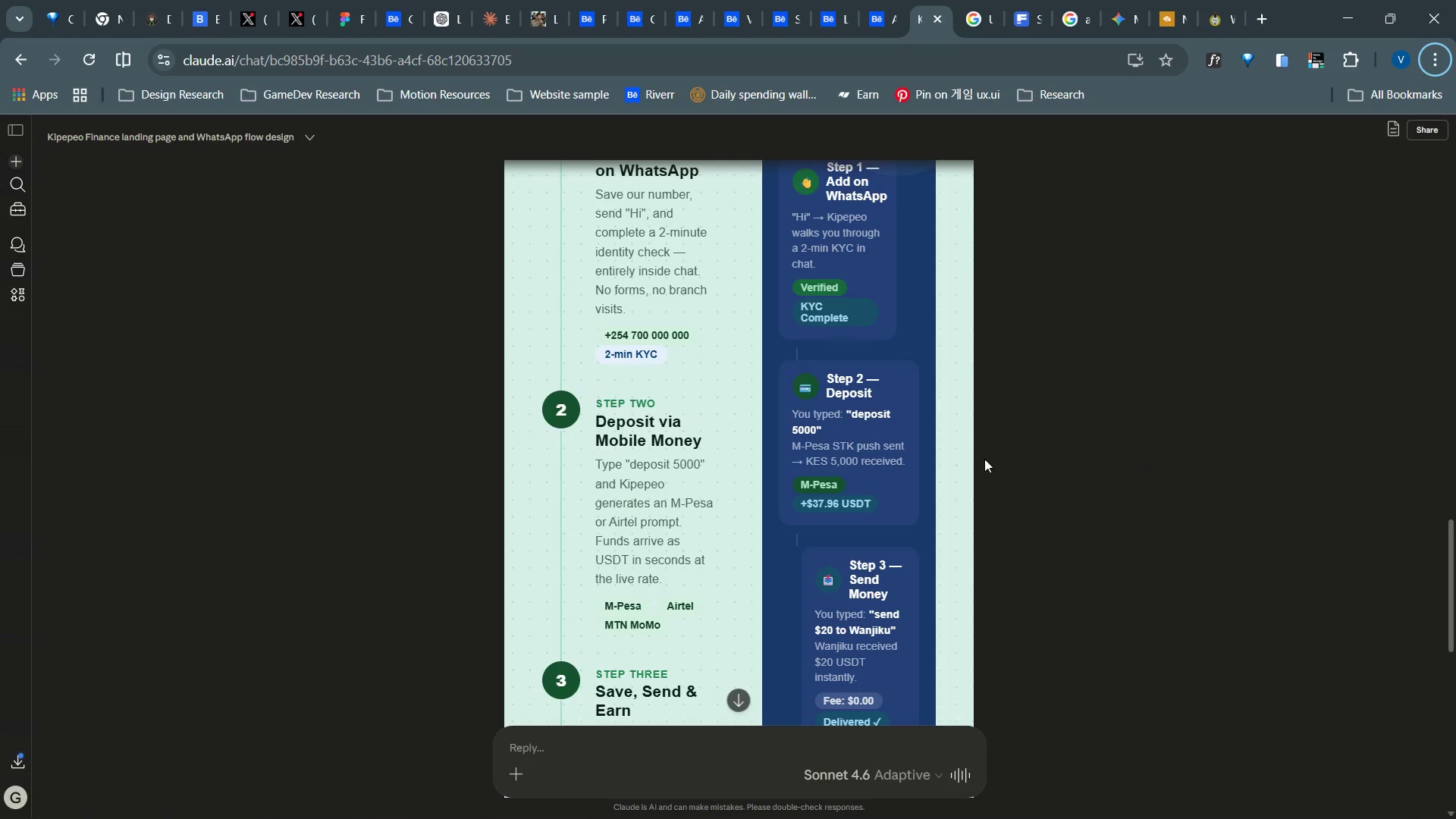 
hold_key(key=AltLeft, duration=0.53)
 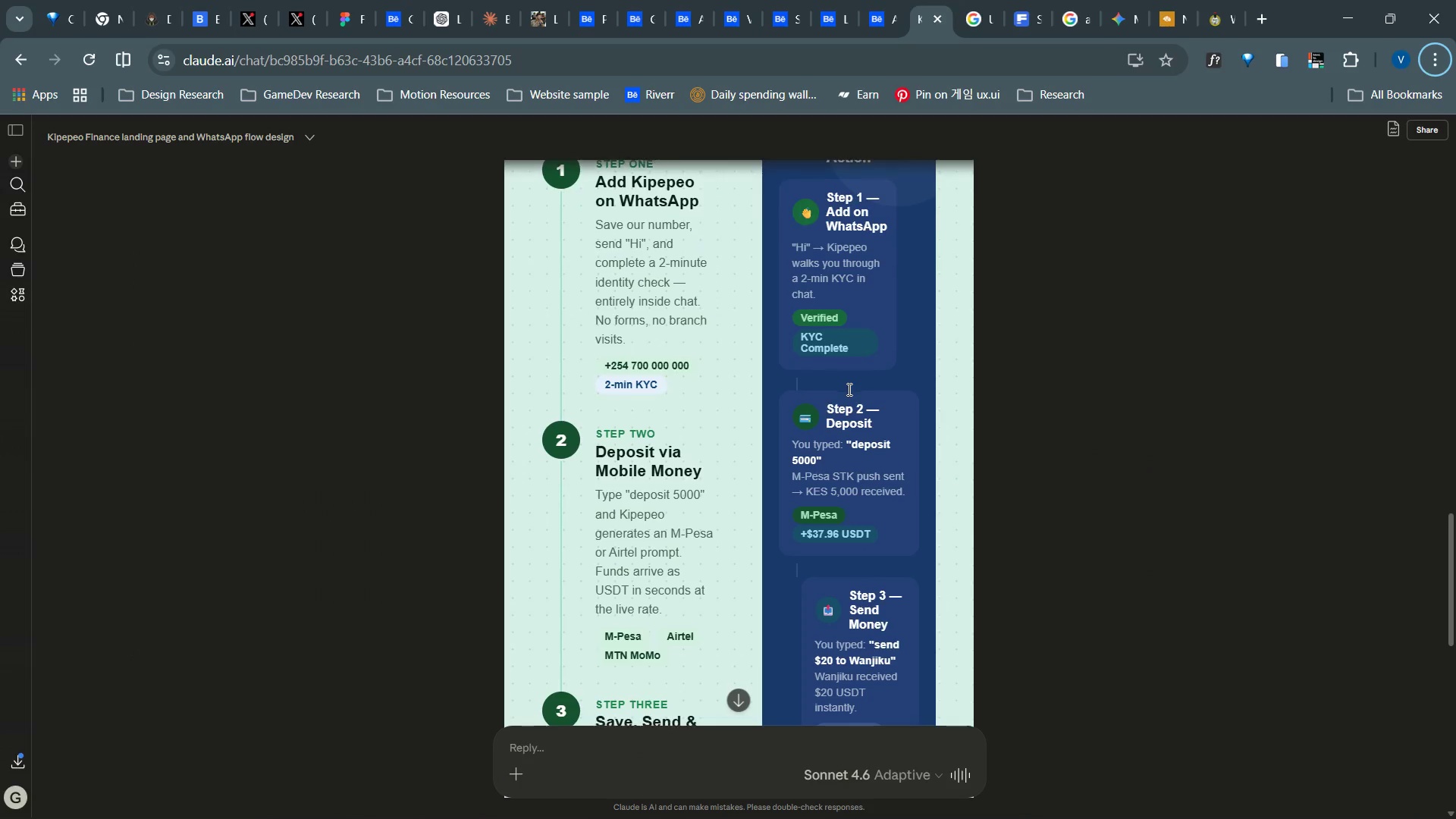 
key(Alt+Tab)
 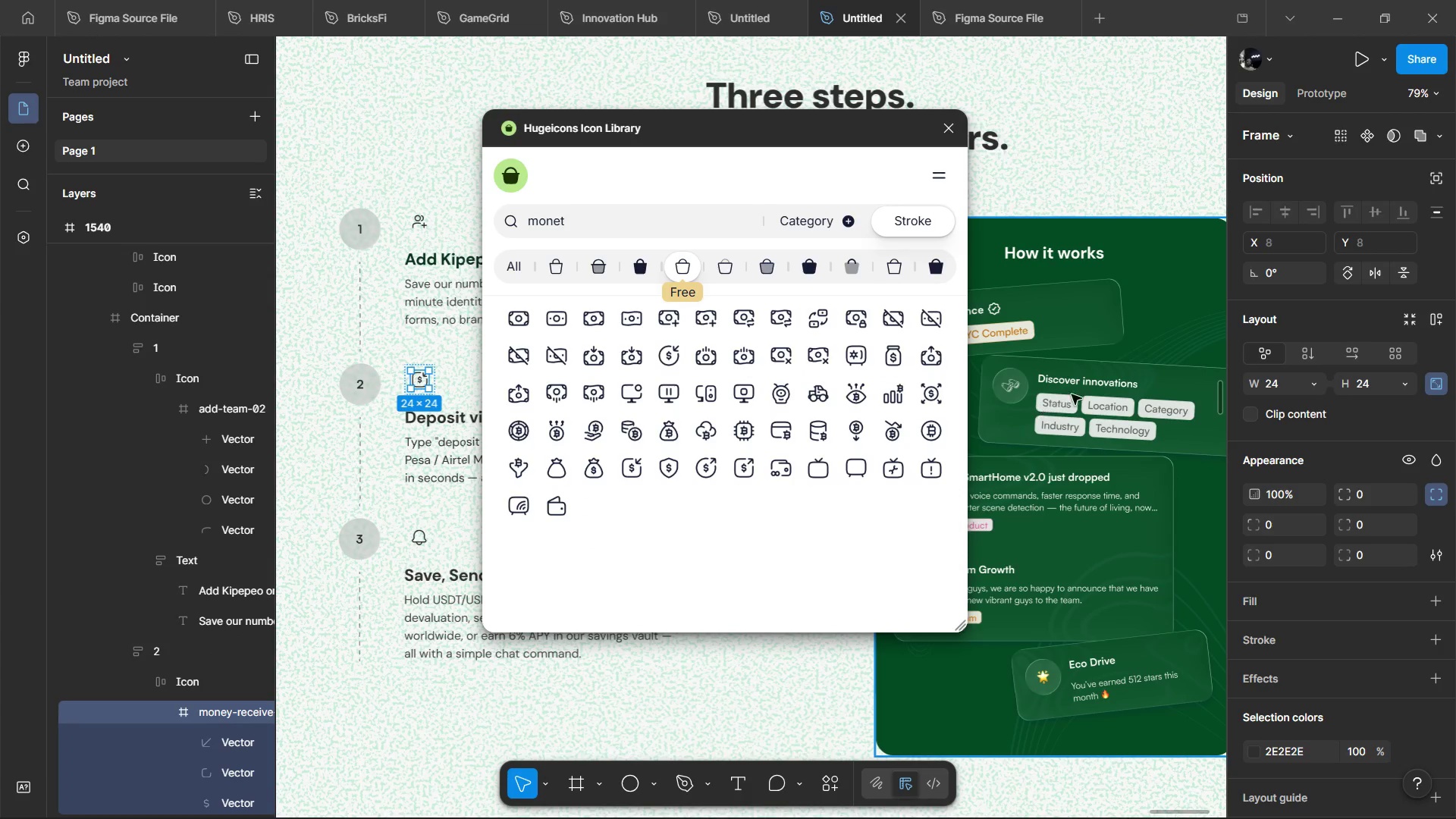 
hold_key(key=ControlLeft, duration=1.17)
left_click([1084, 381])
 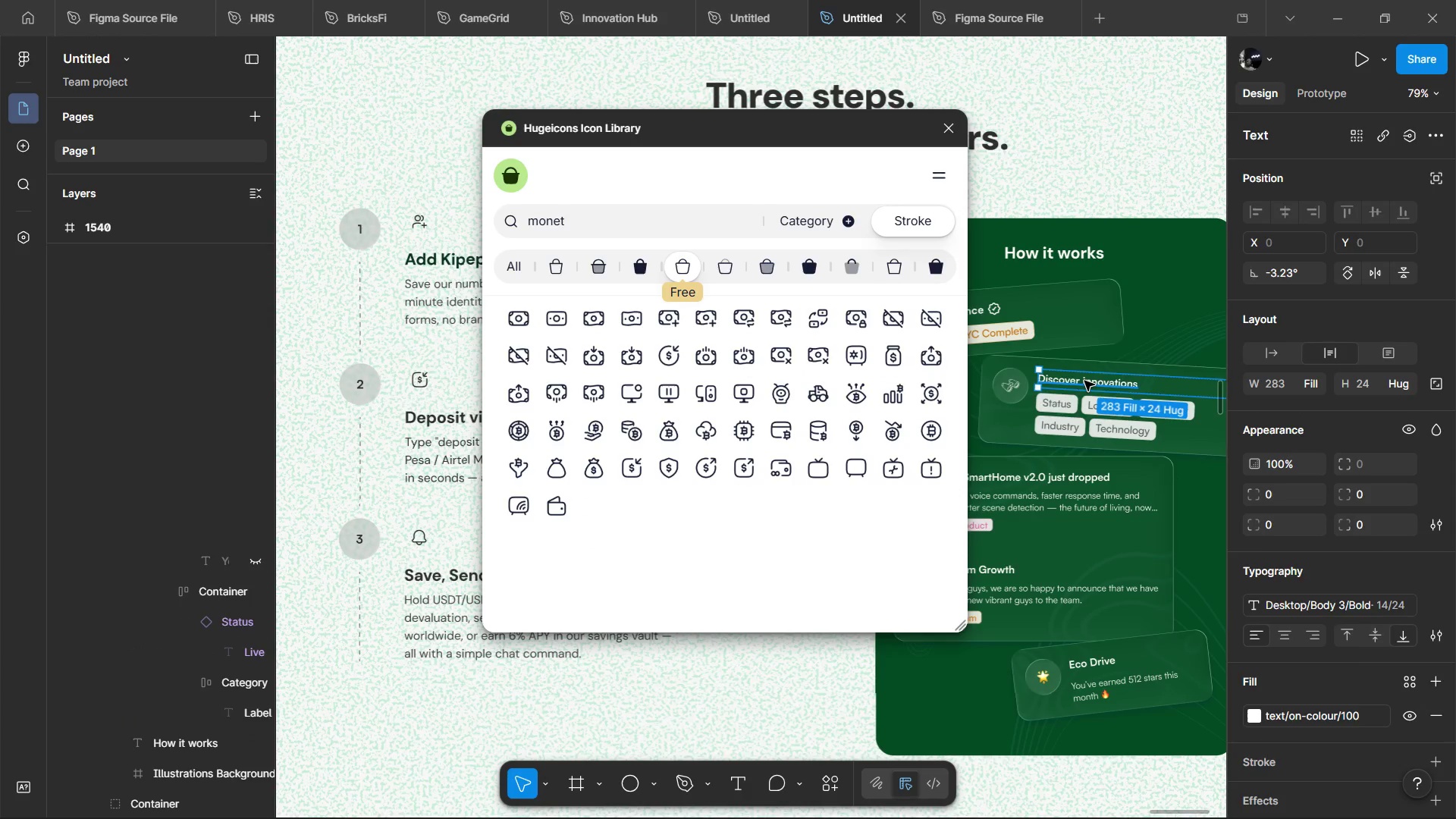 
double_click([1084, 381])
 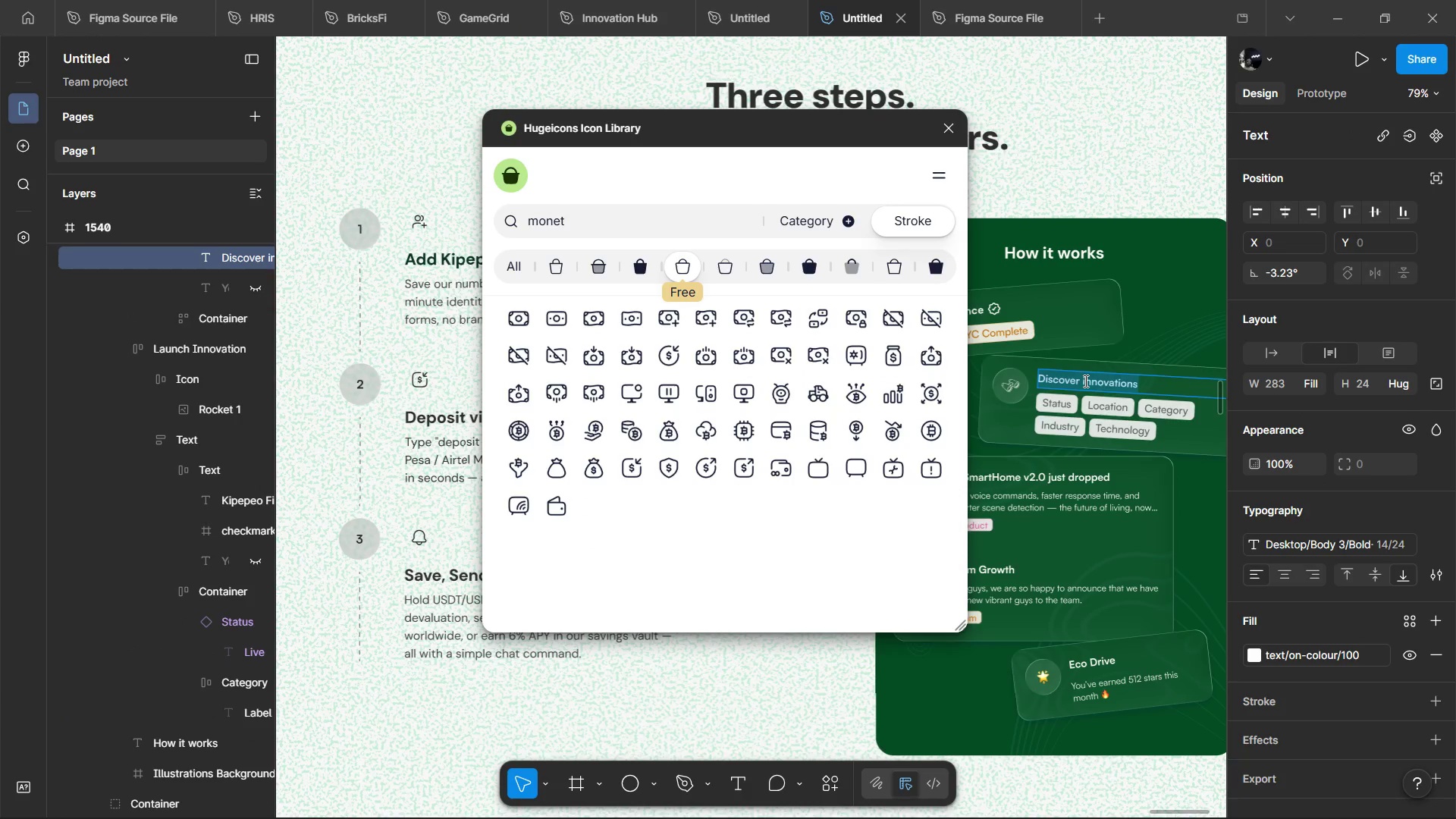 
hold_key(key=ControlLeft, duration=14.84)
 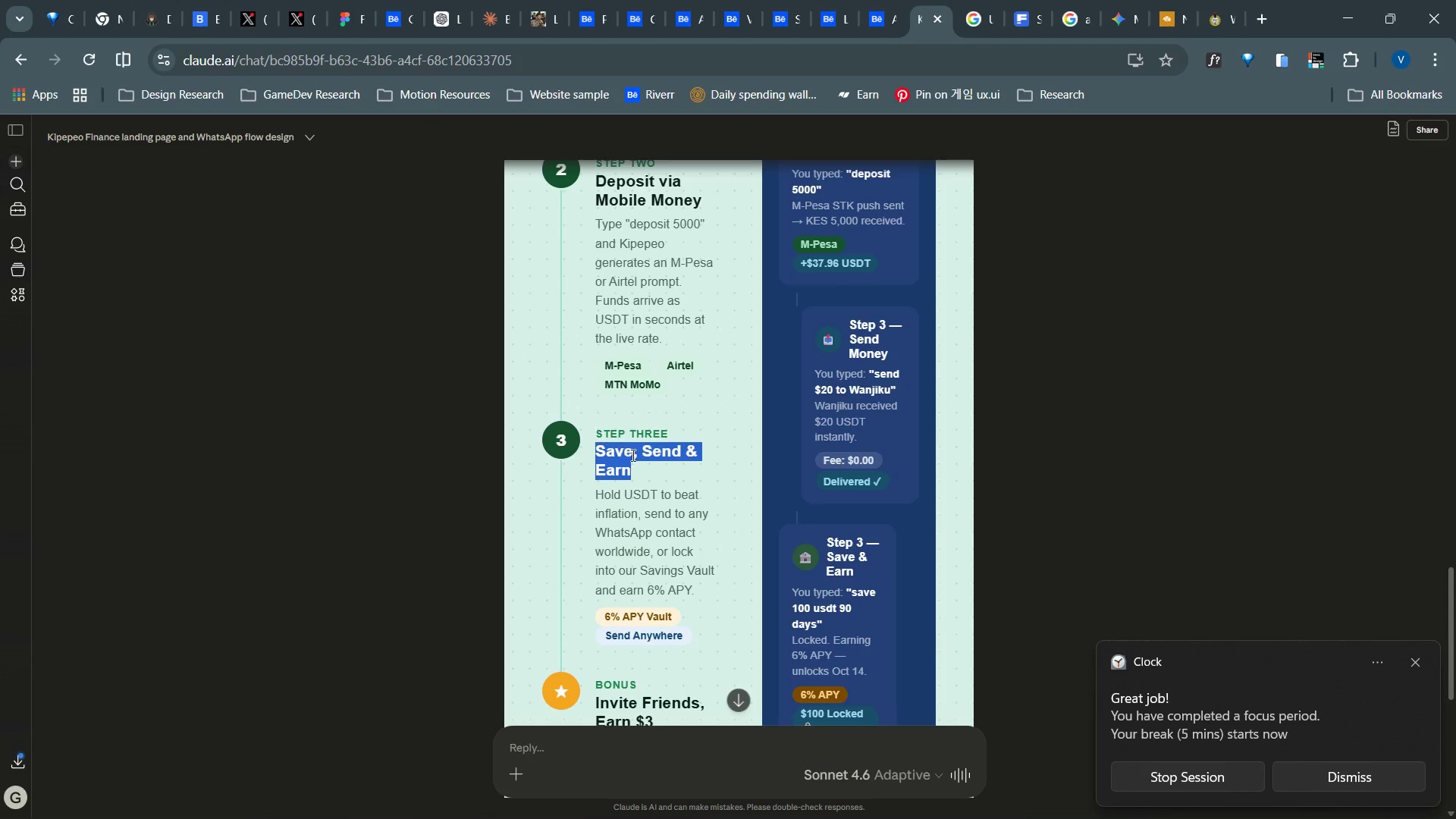 
key(Alt+AltLeft)
 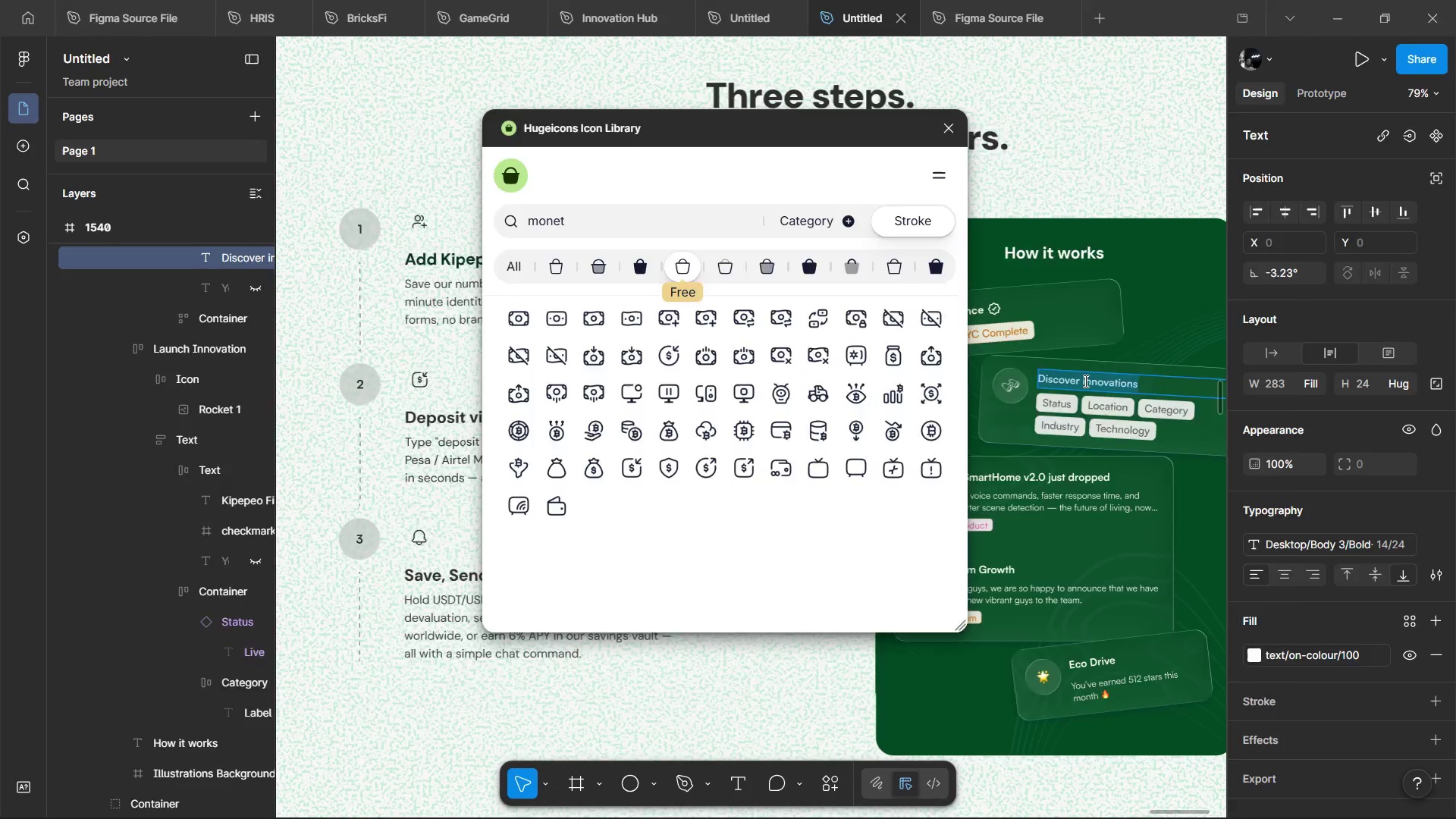 
key(Alt+Tab)
 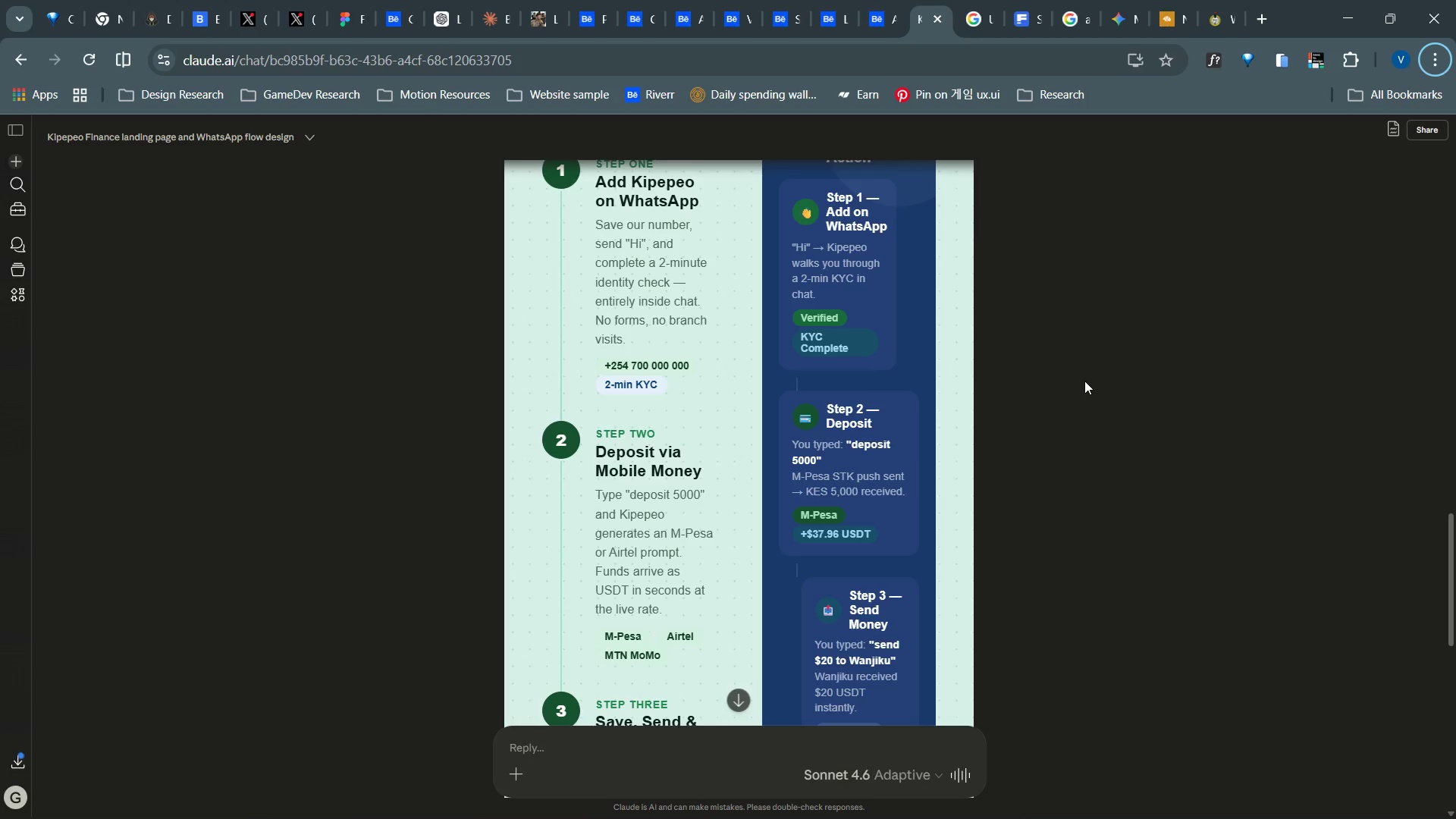 
key(Alt+Tab)
 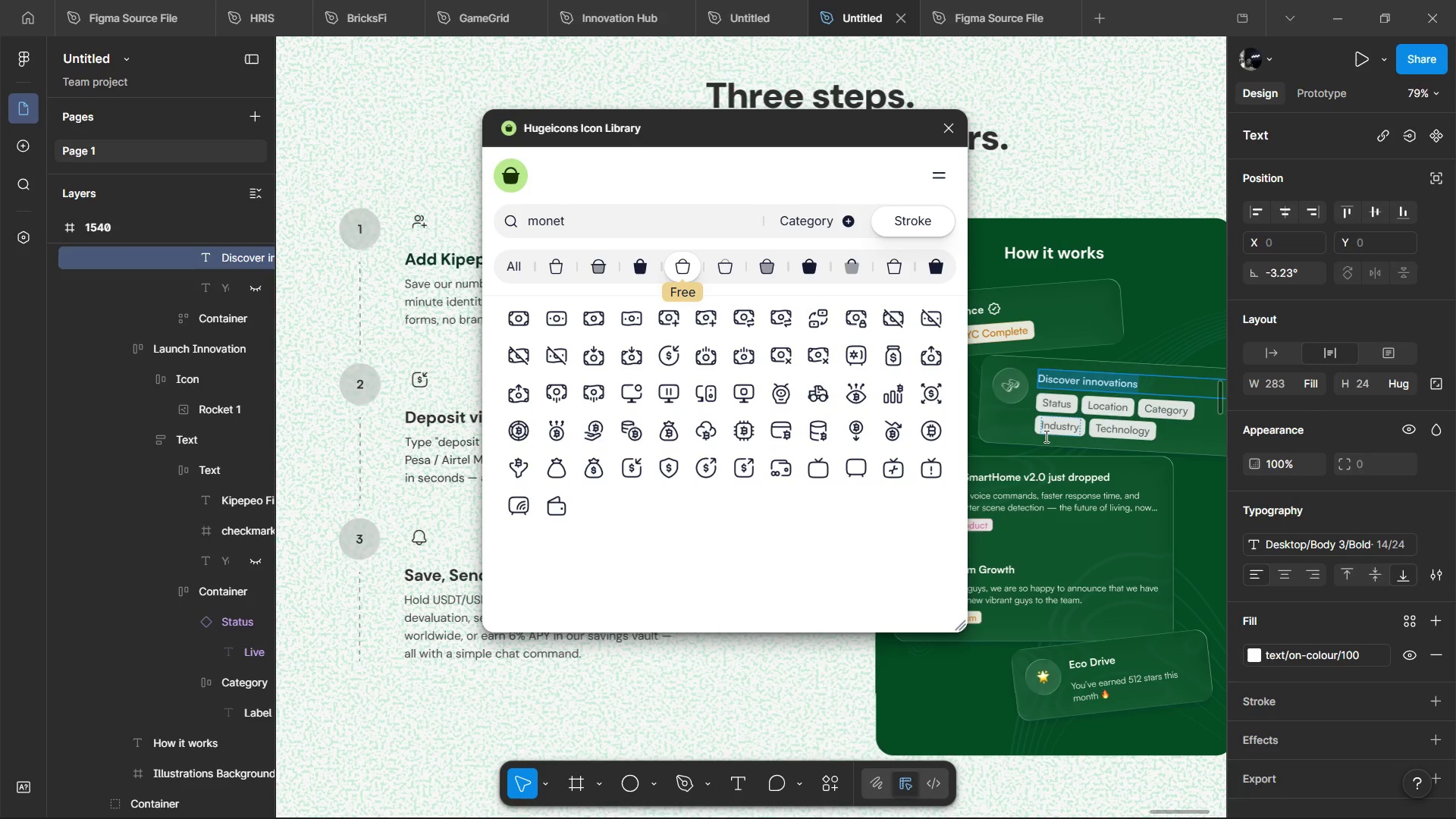 
left_click([1043, 441])
 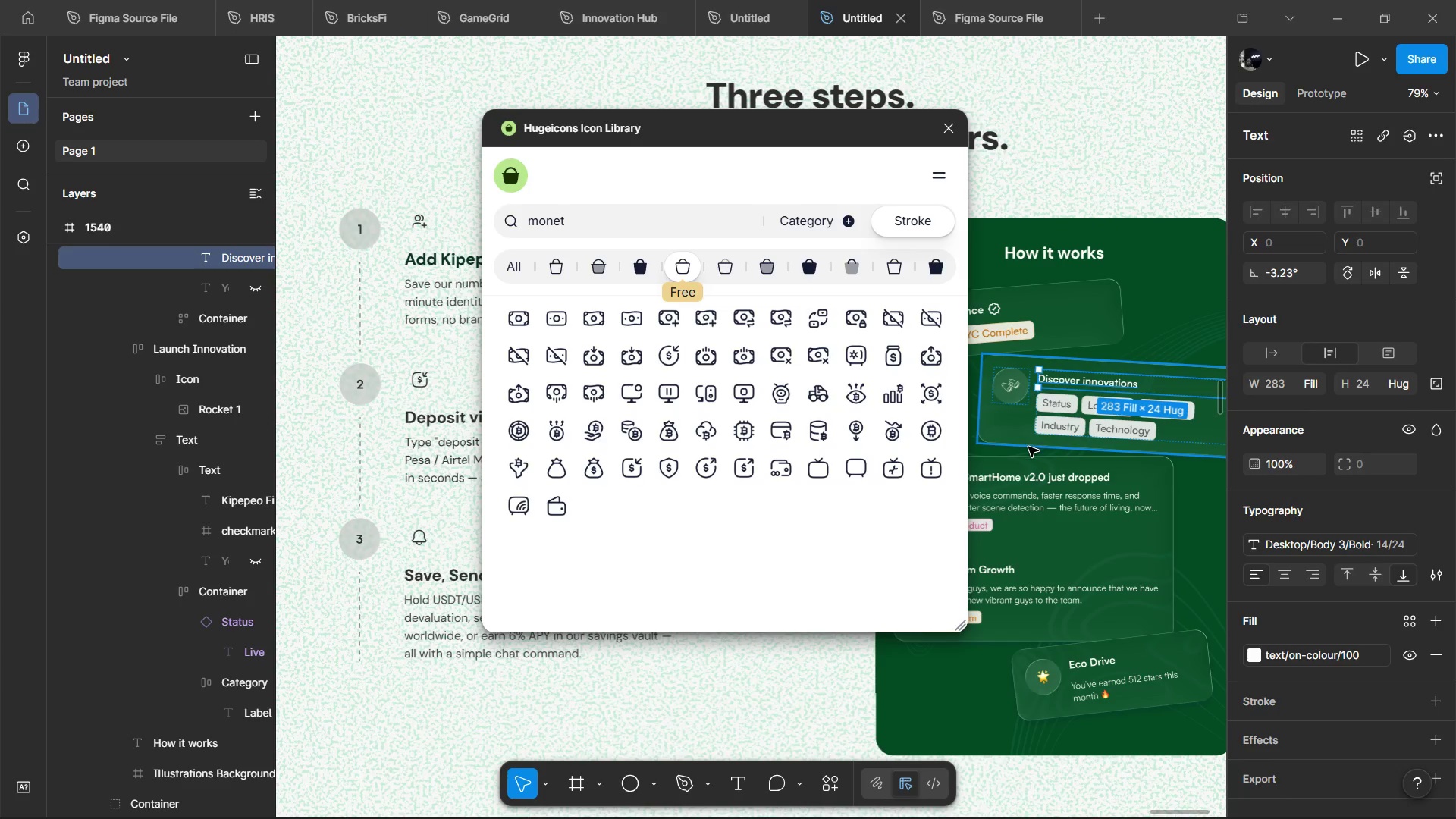 
key(Alt+AltLeft)
 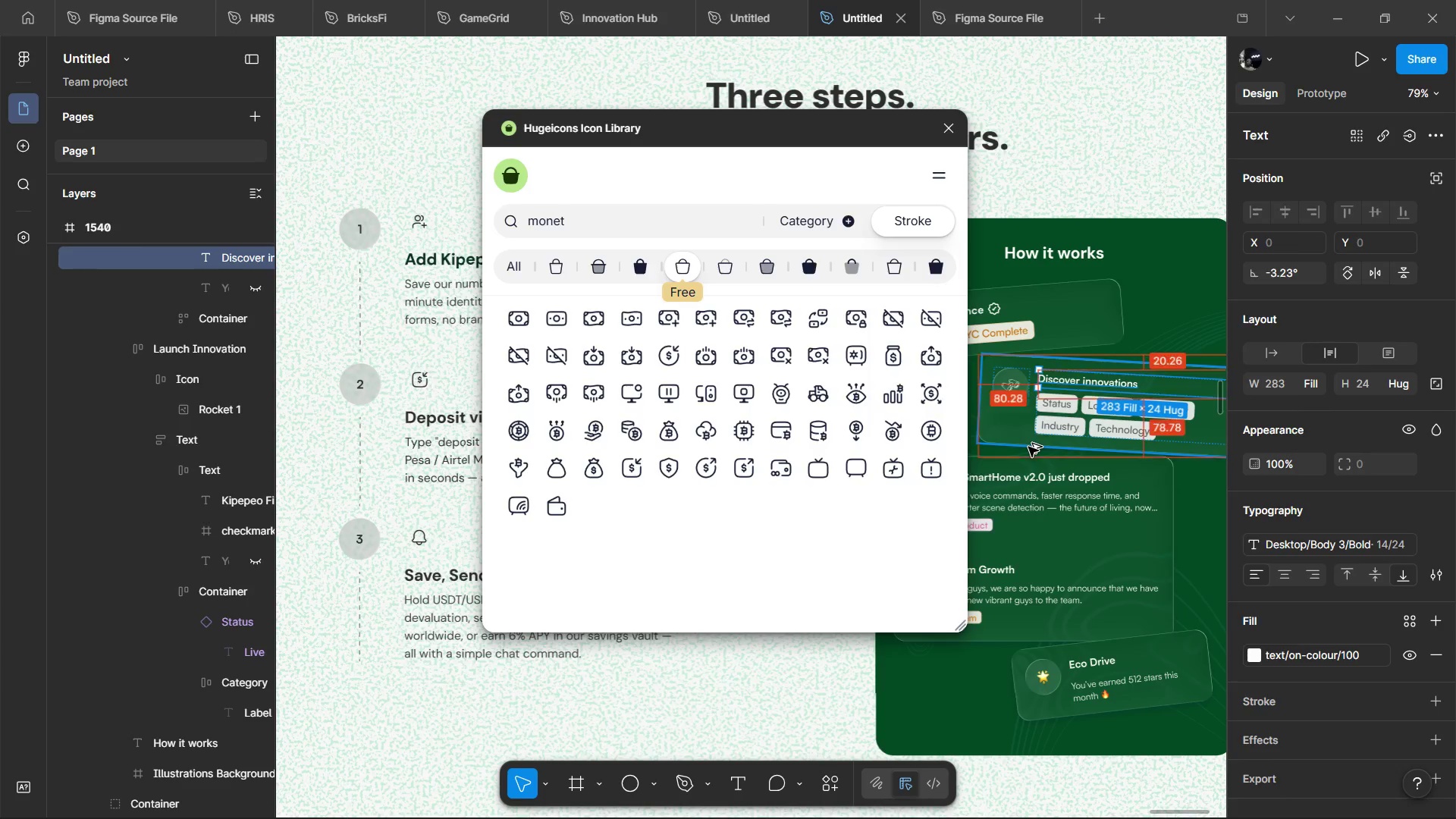 
key(Alt+Tab)
 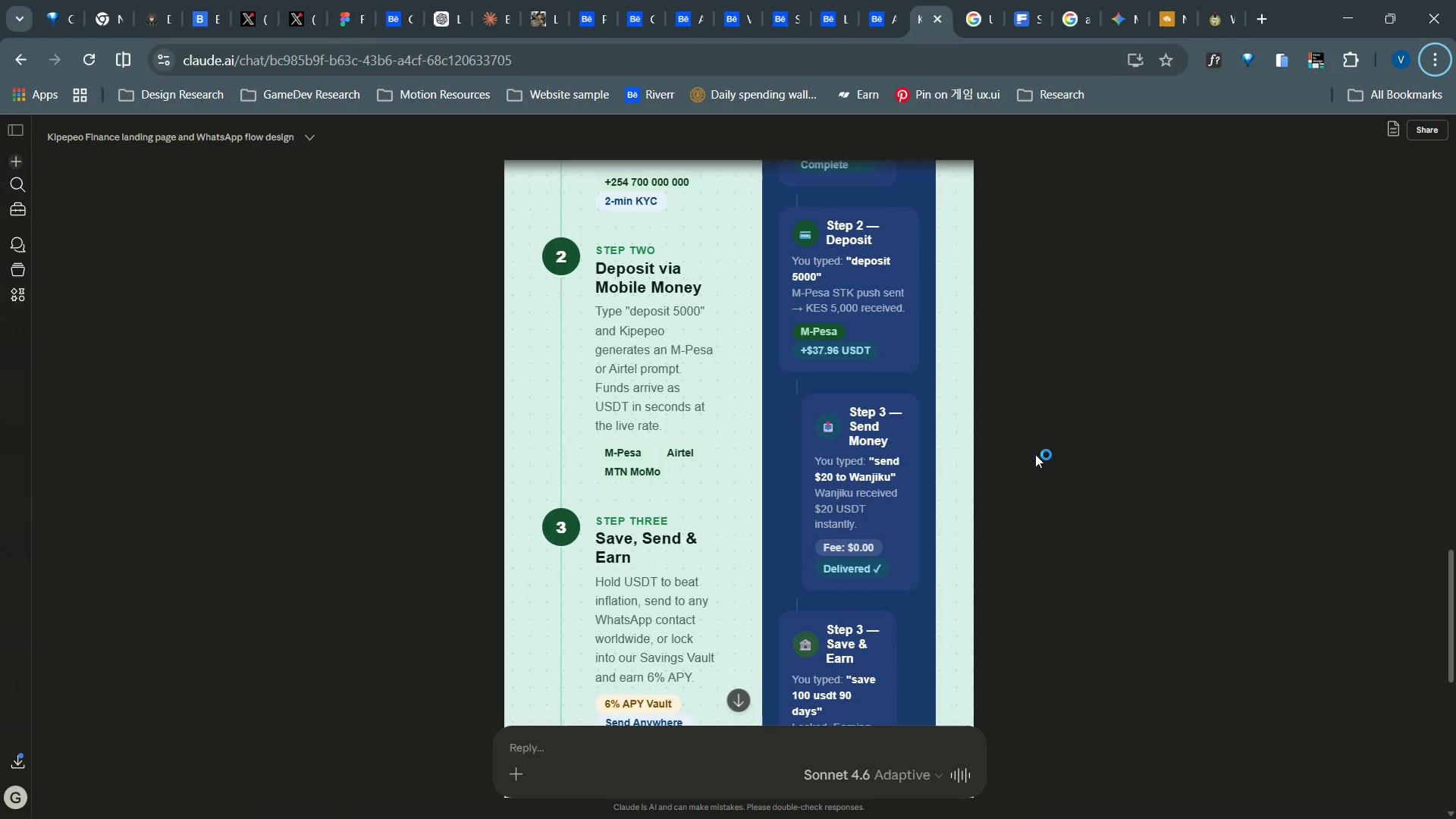 
left_click_drag(start_coordinate=[630, 472], to_coordinate=[599, 456])
 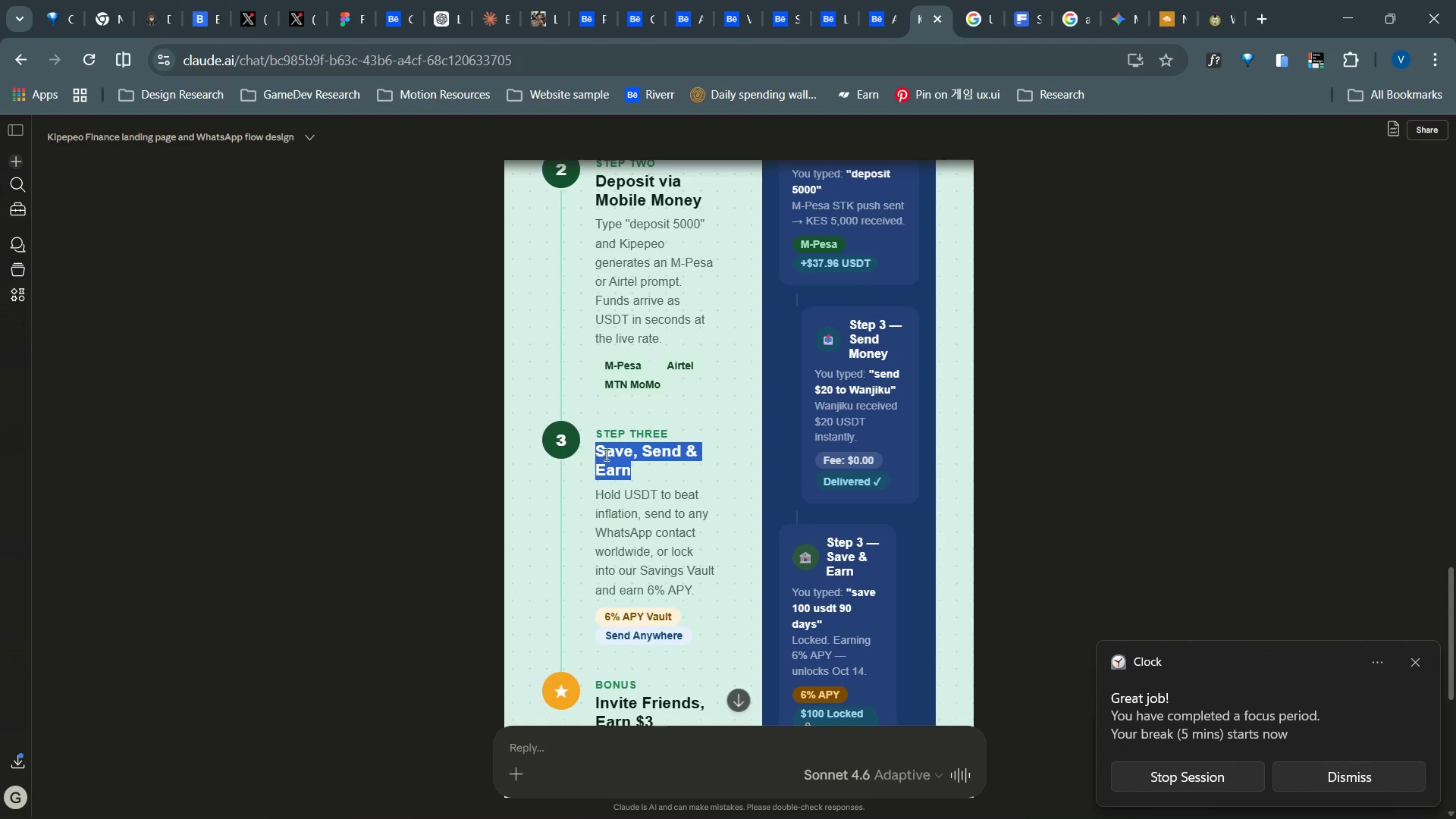 
key(Control+C)
 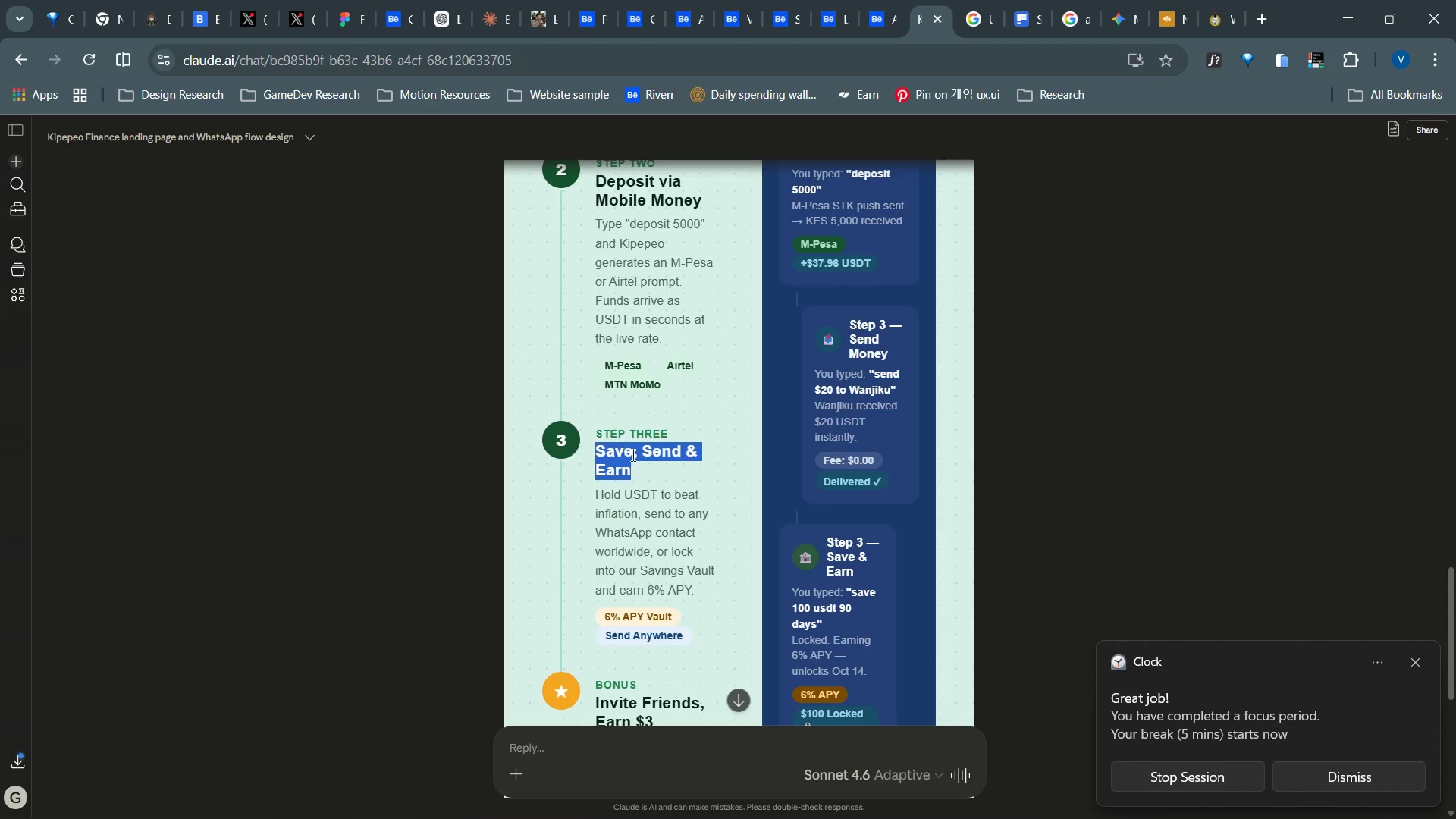 
key(Control+C)
 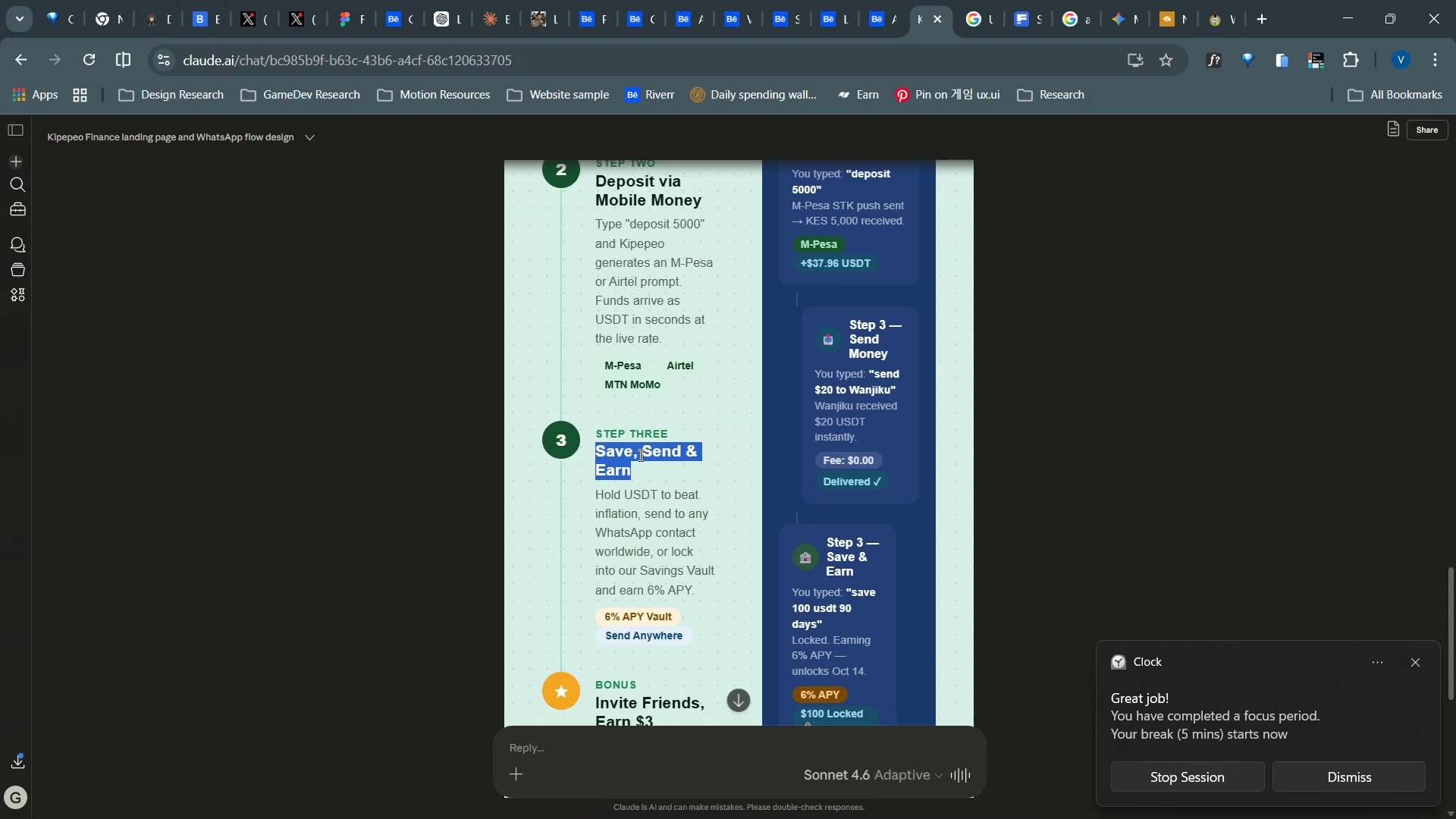 
key(Control+C)
 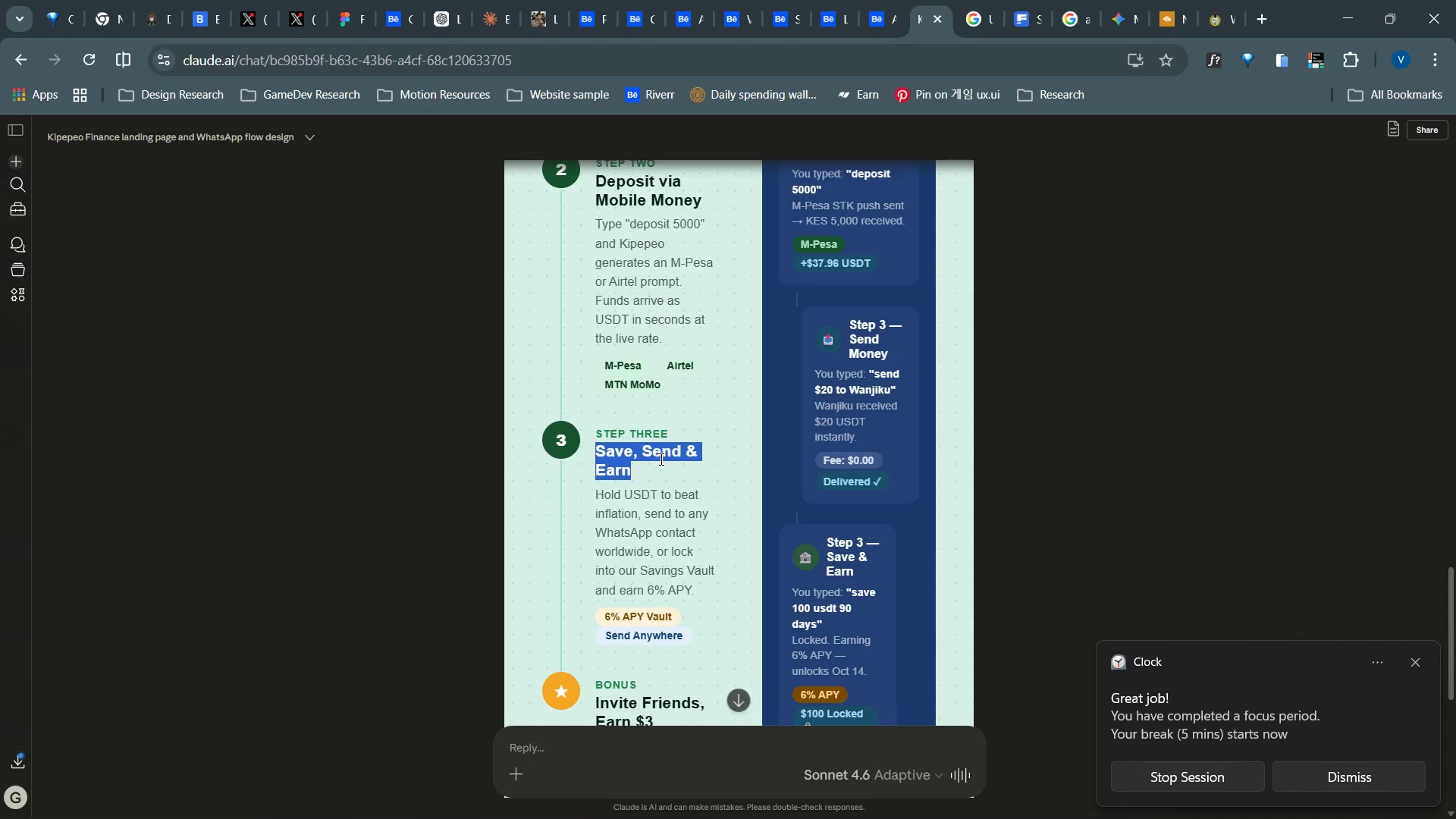 
key(Alt+Tab)
 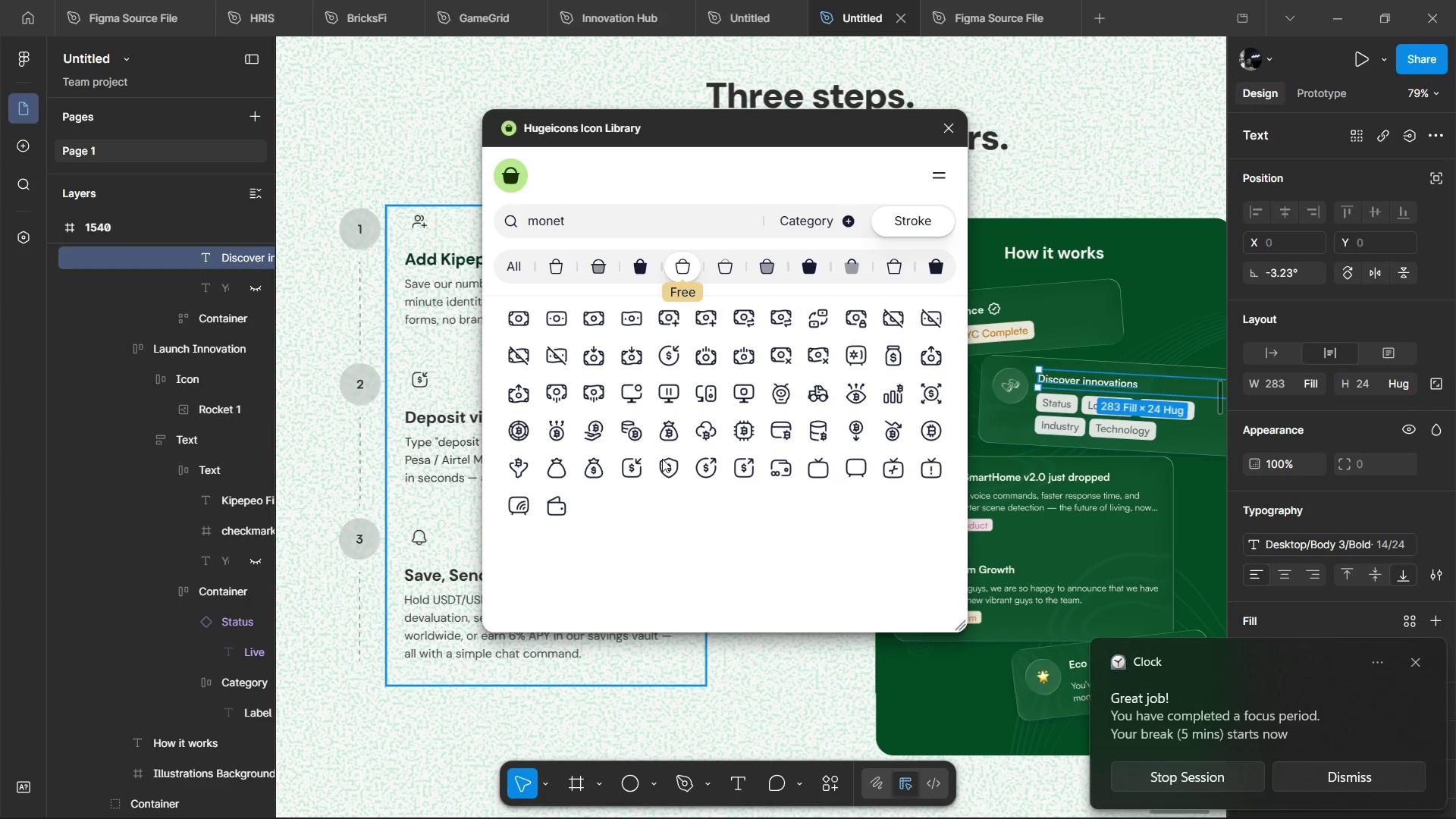 
hold_key(key=ControlLeft, duration=1.5)
 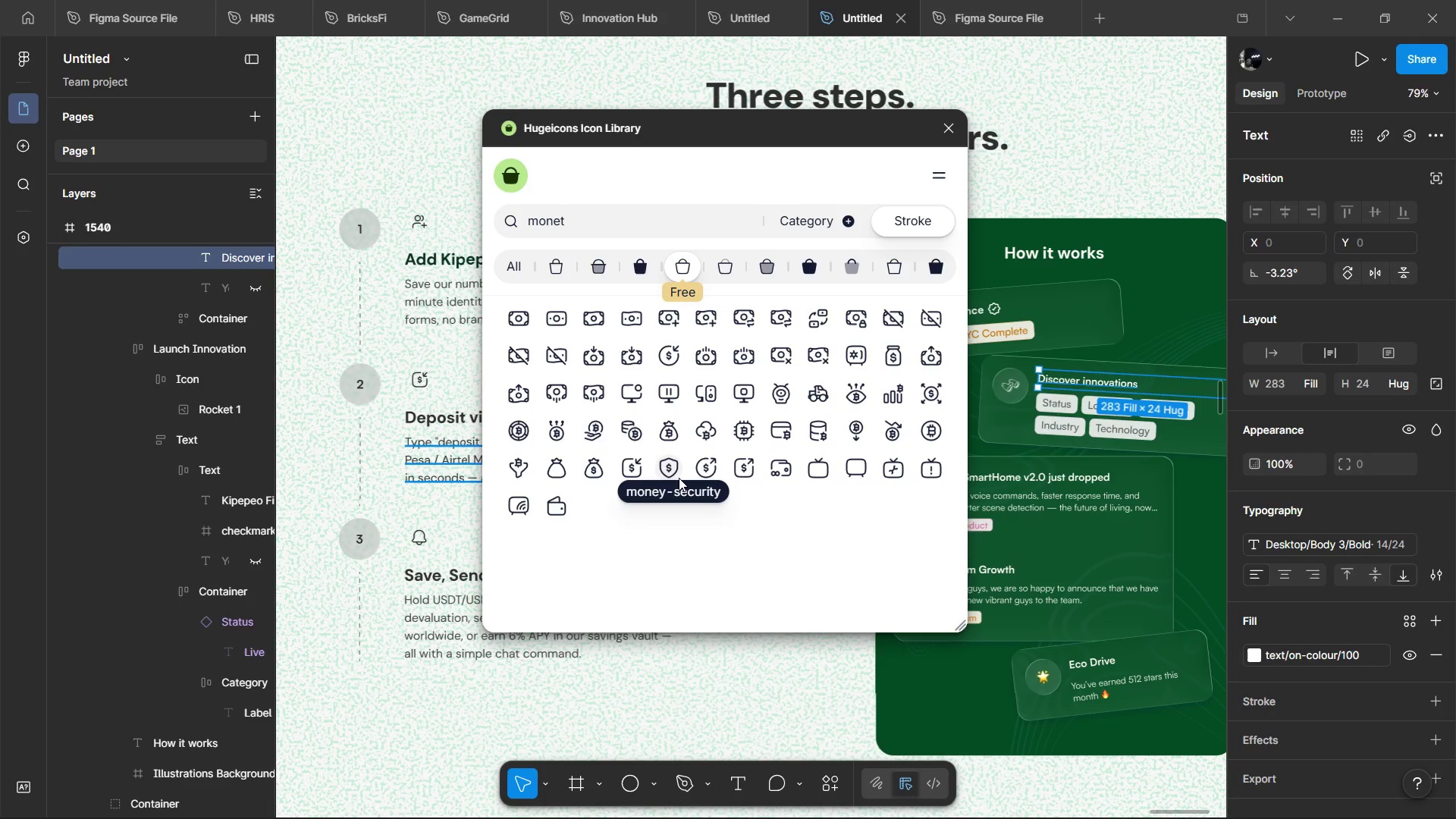 
hold_key(key=ControlLeft, duration=1.52)
 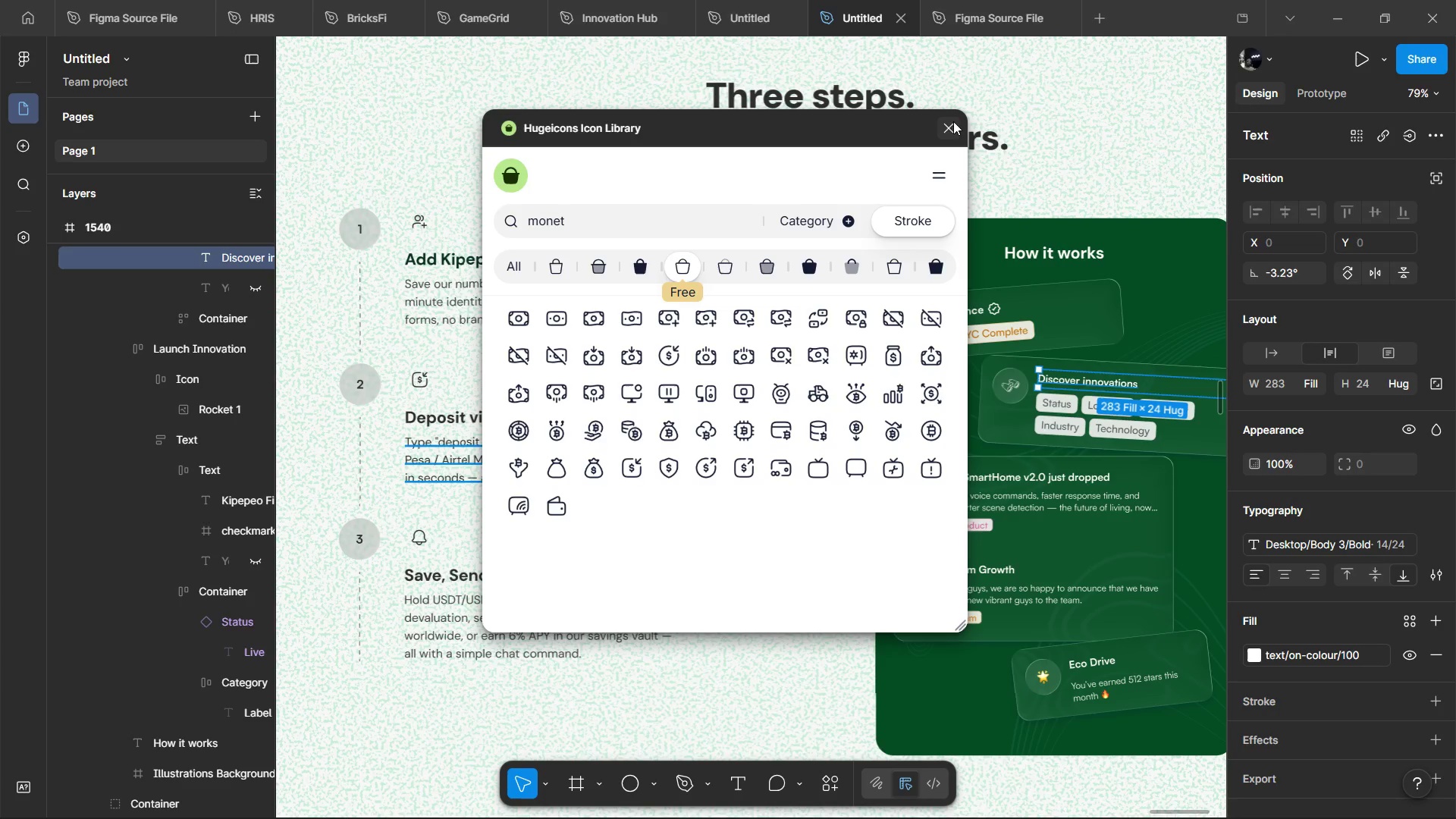 
key(Control+ControlLeft)
 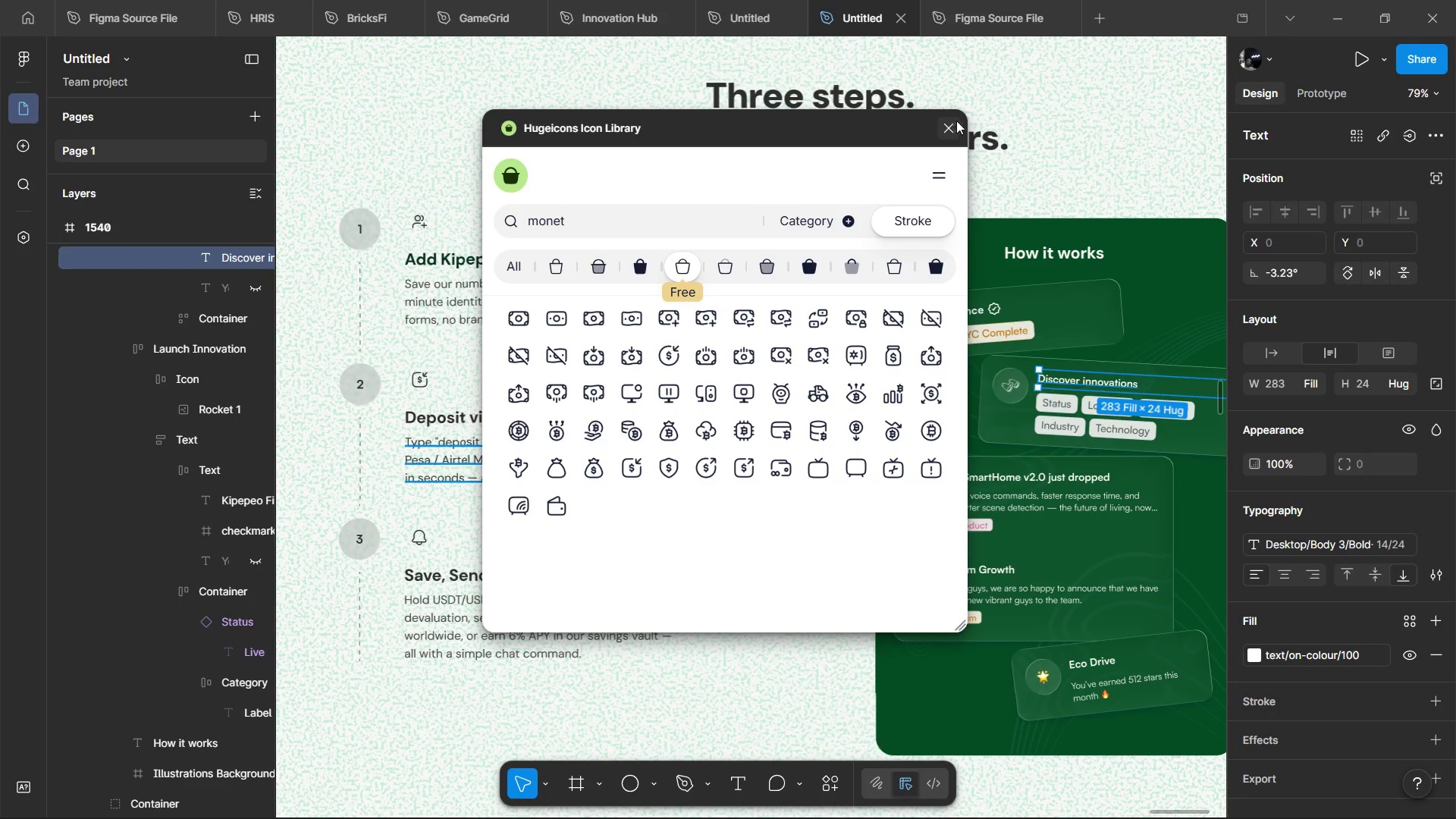 
key(Control+ControlLeft)
 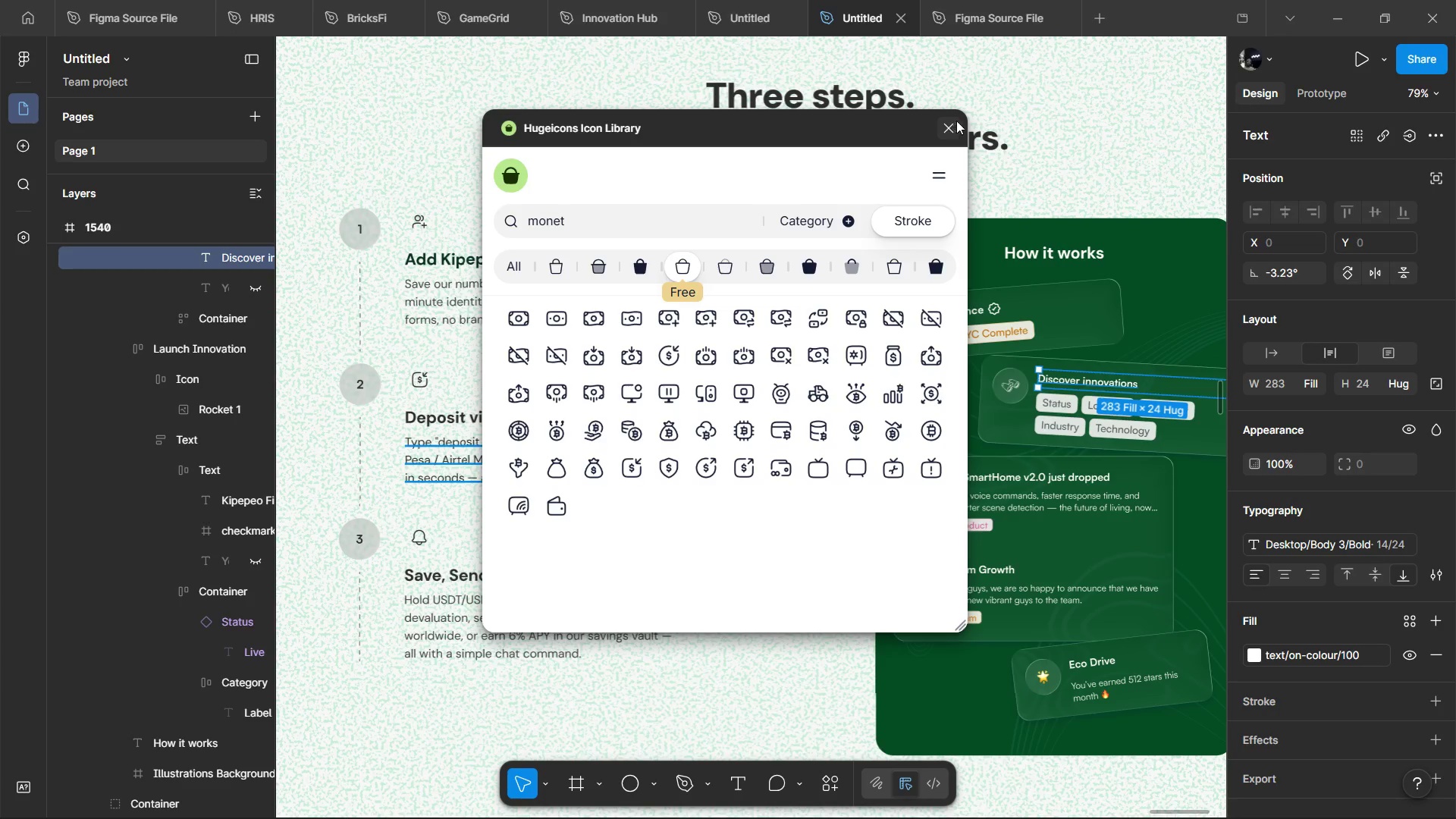 
key(Control+ControlLeft)
 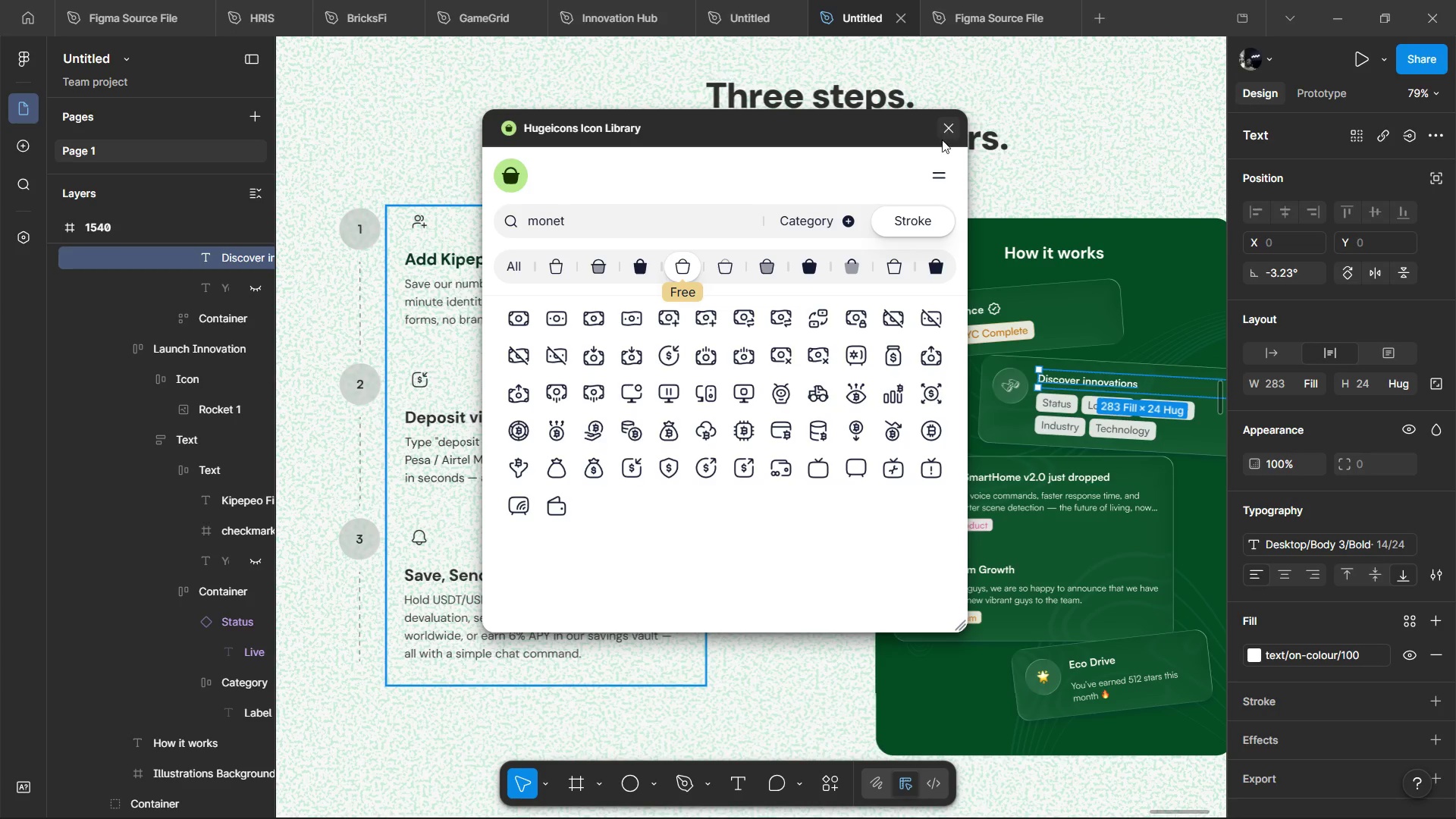 
hold_key(key=ControlLeft, duration=1.02)
scroll: coordinate [1119, 562], scroll_direction: up, amount: 5.0
 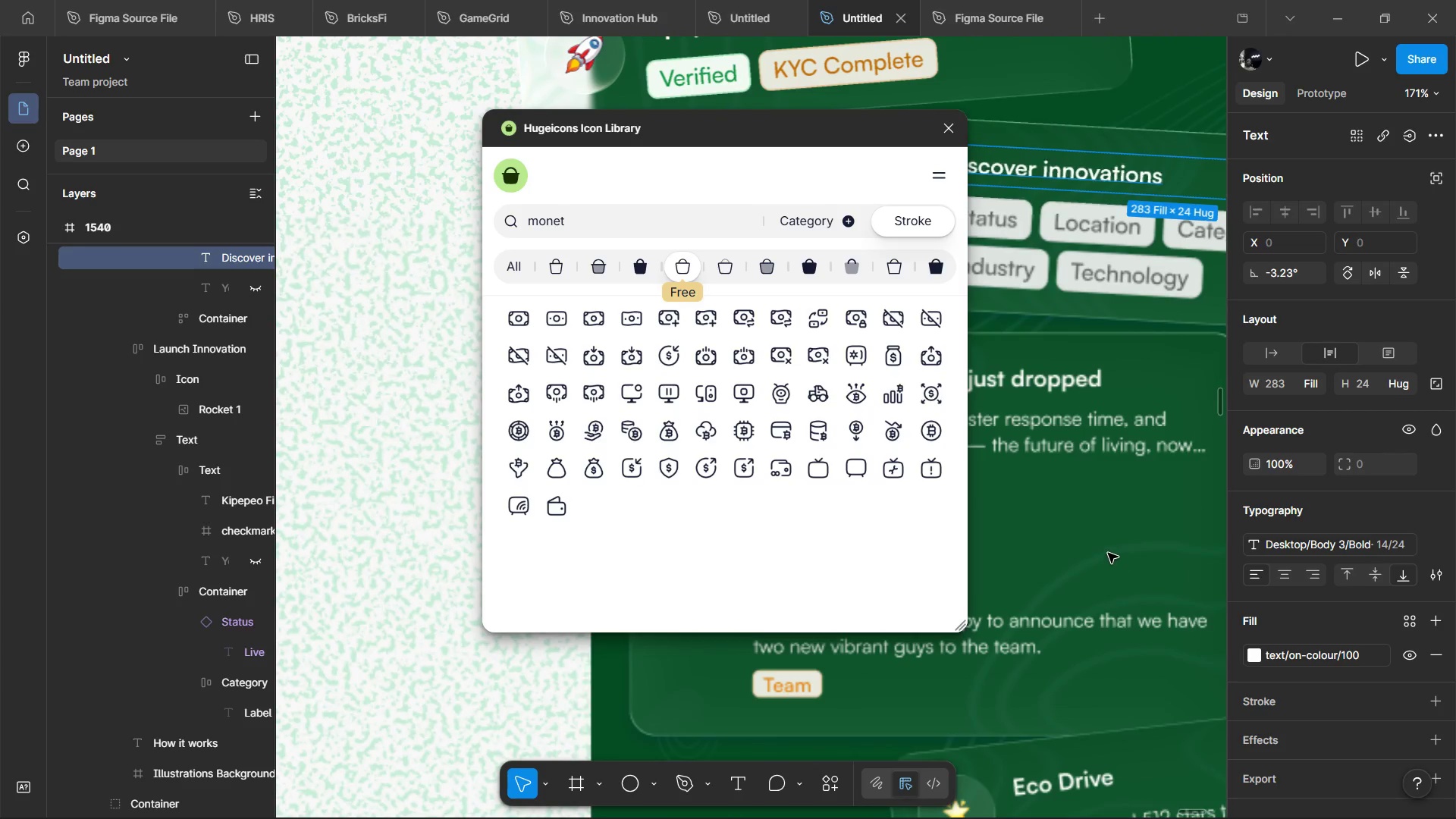 
hold_key(key=ControlLeft, duration=0.91)
 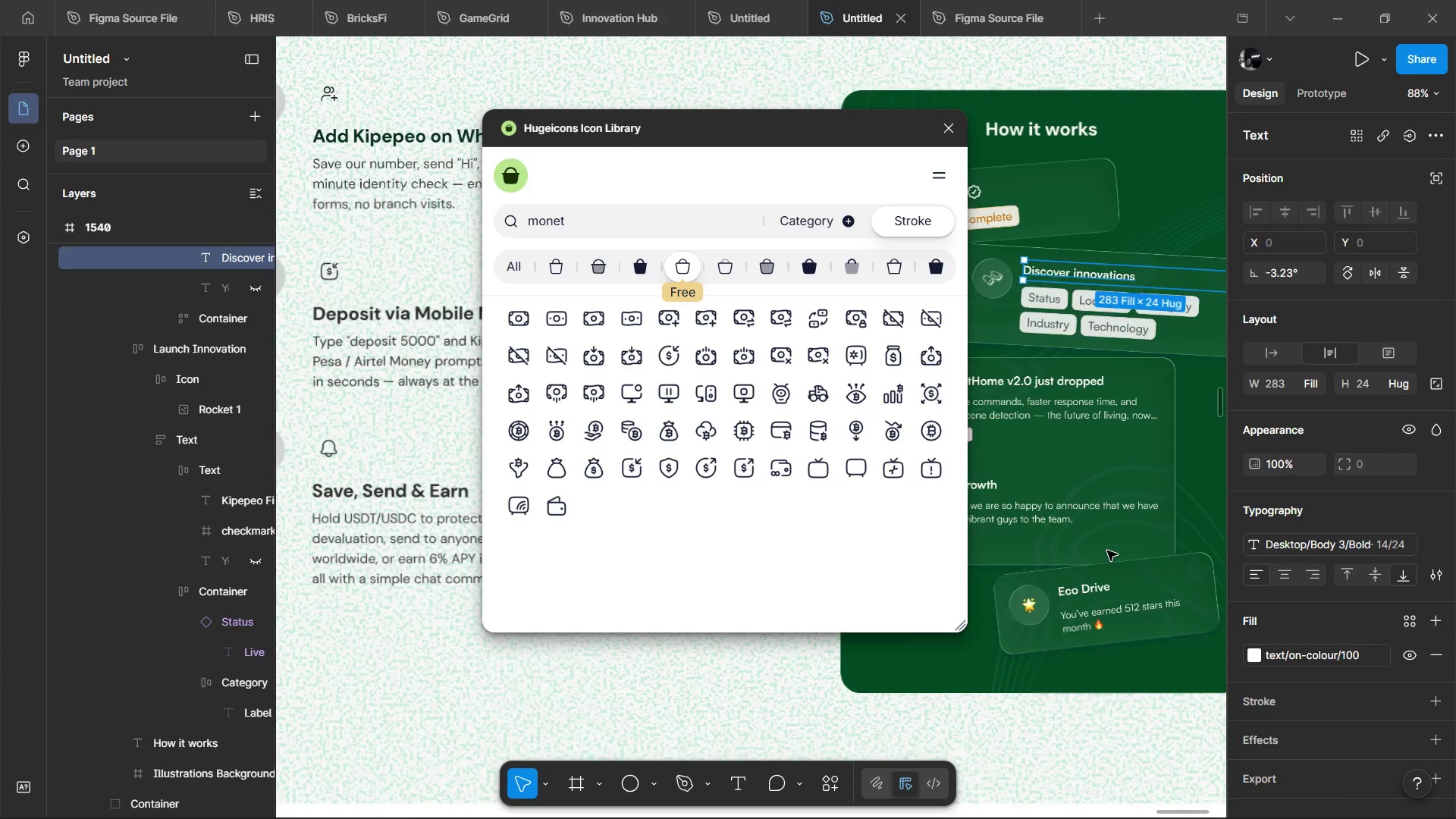 
hold_key(key=ControlLeft, duration=0.53)
 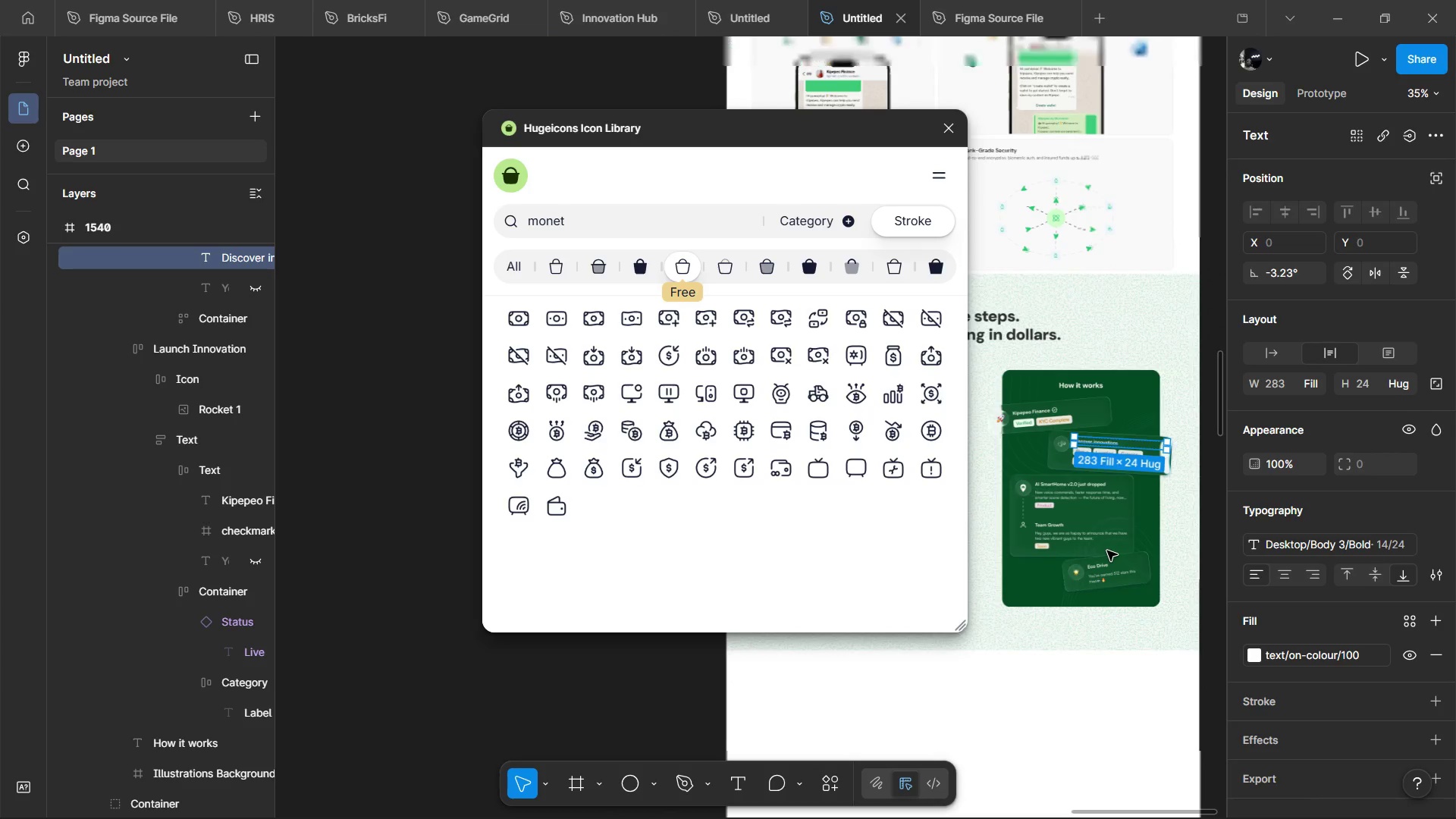 
hold_key(key=ShiftLeft, duration=1.0)
 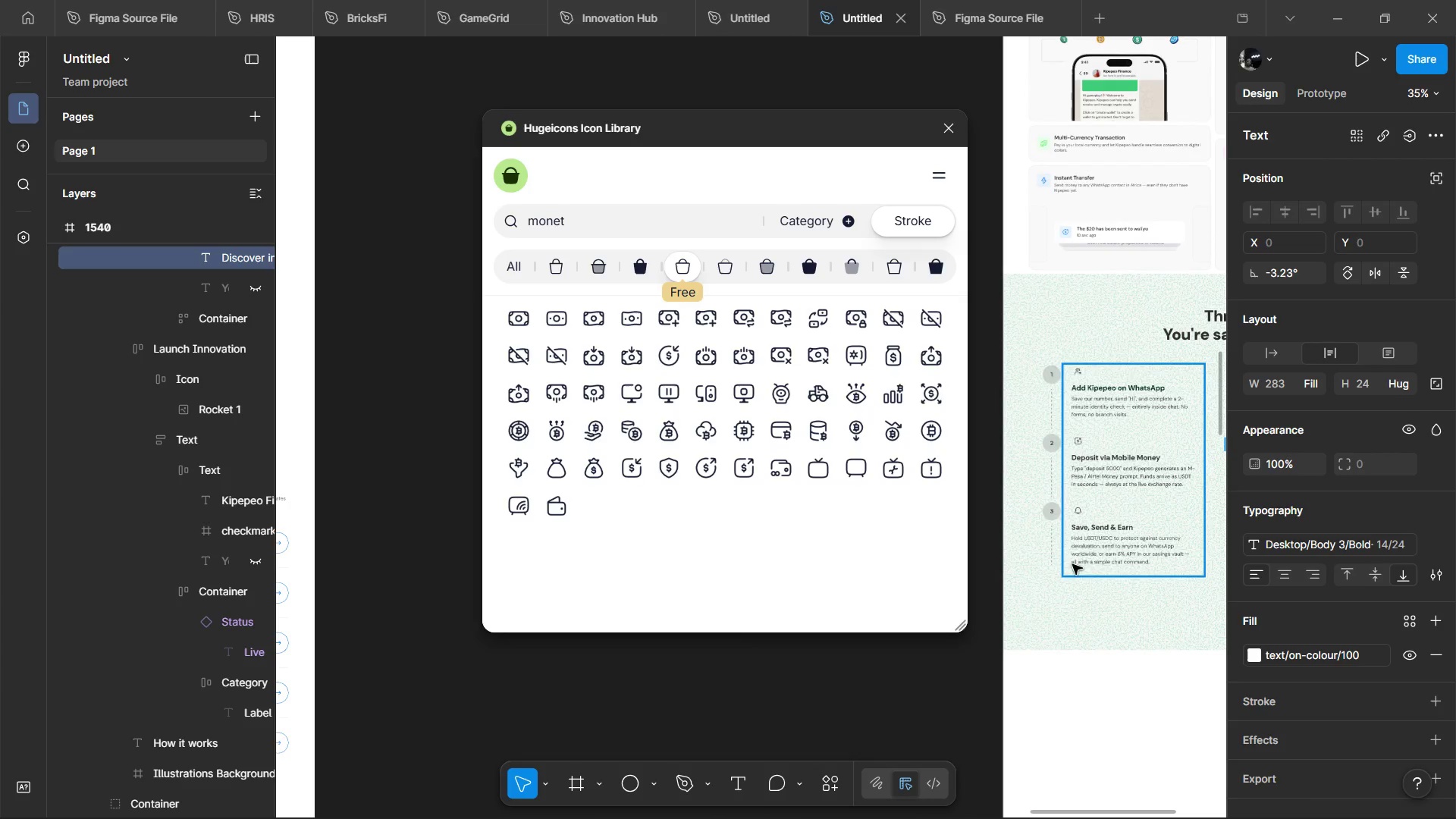 
hold_key(key=ControlLeft, duration=0.81)
 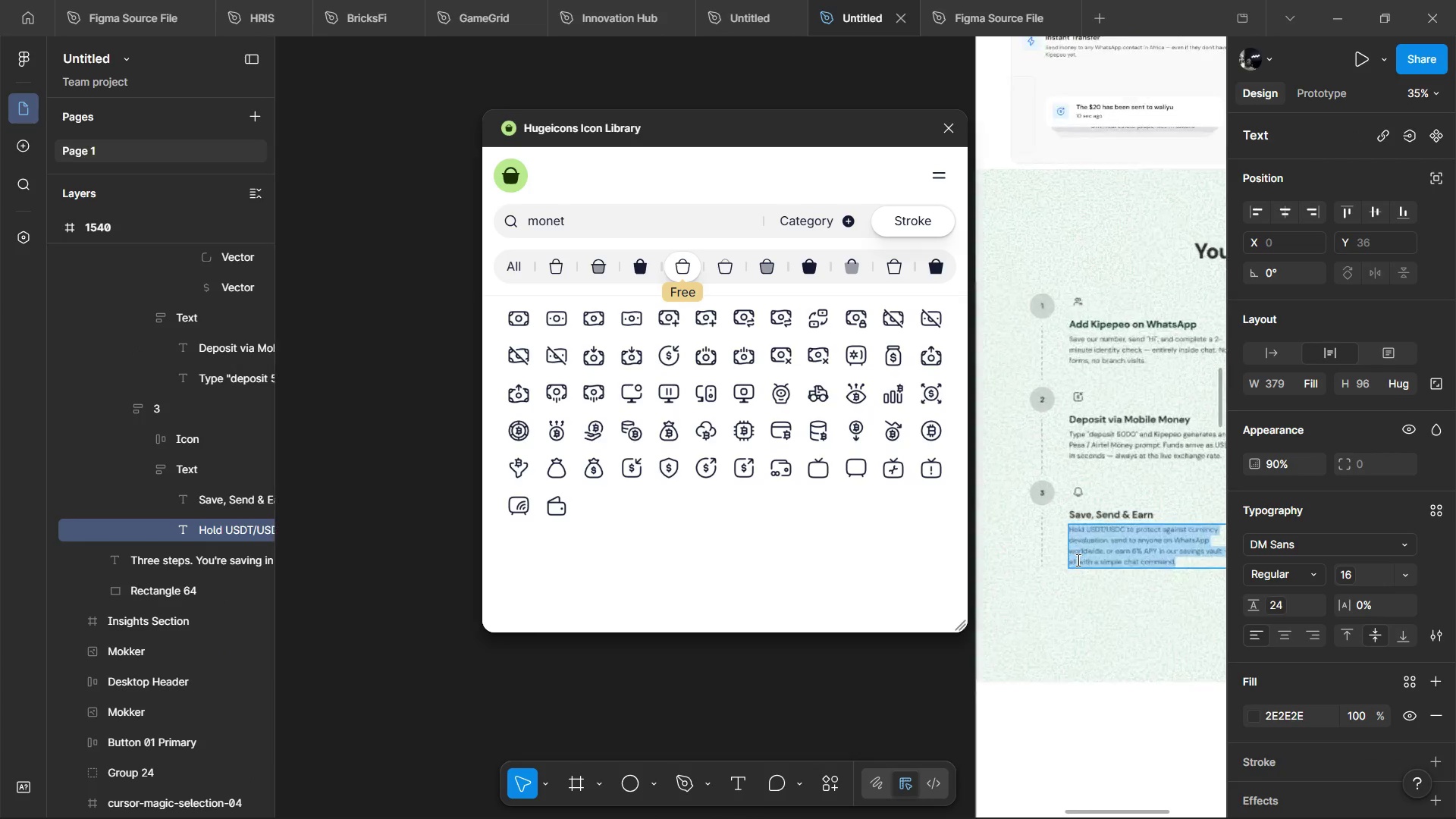 
scroll: coordinate [1103, 551], scroll_direction: down, amount: 8.0
 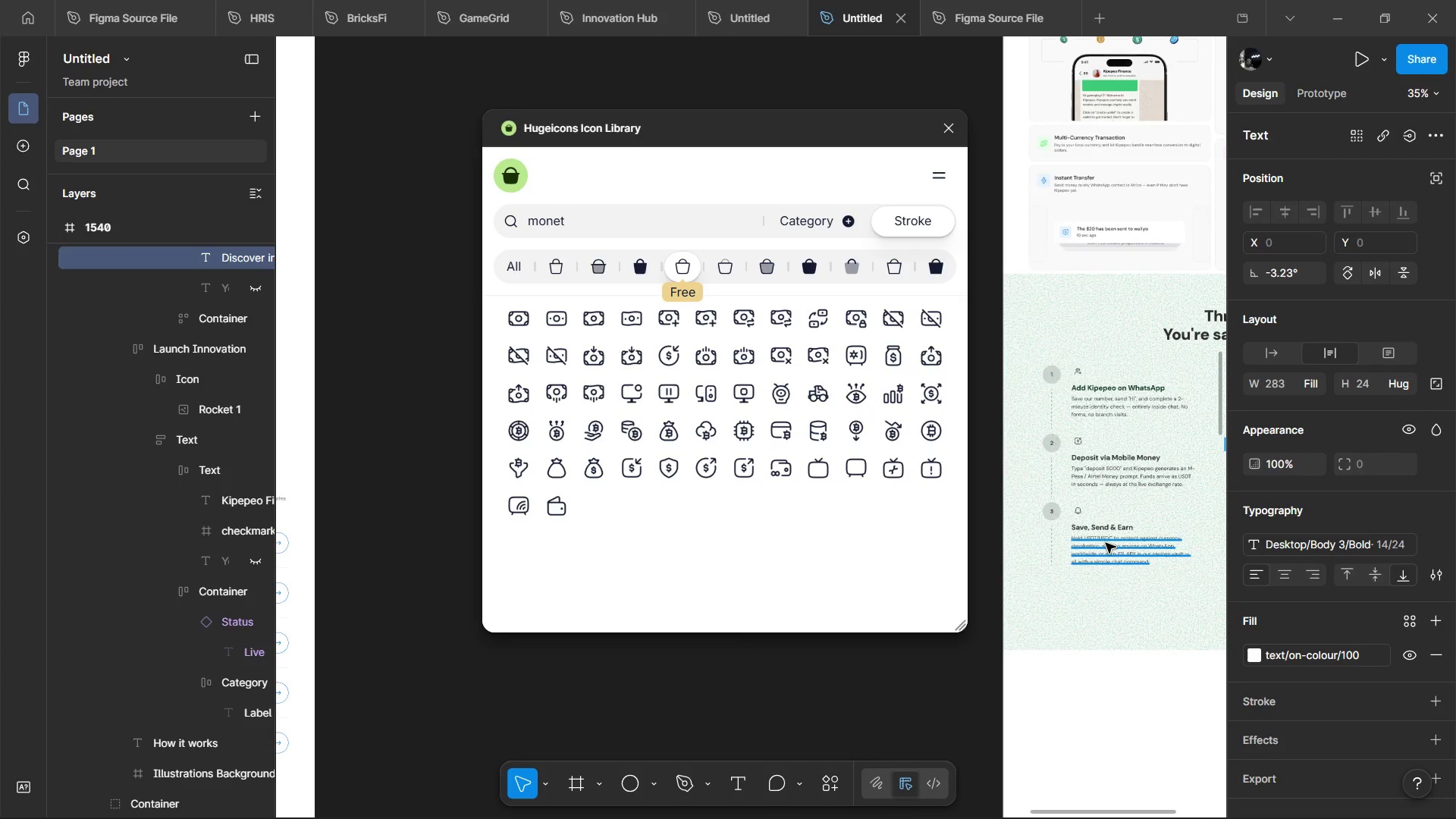 
left_click([1106, 543])
 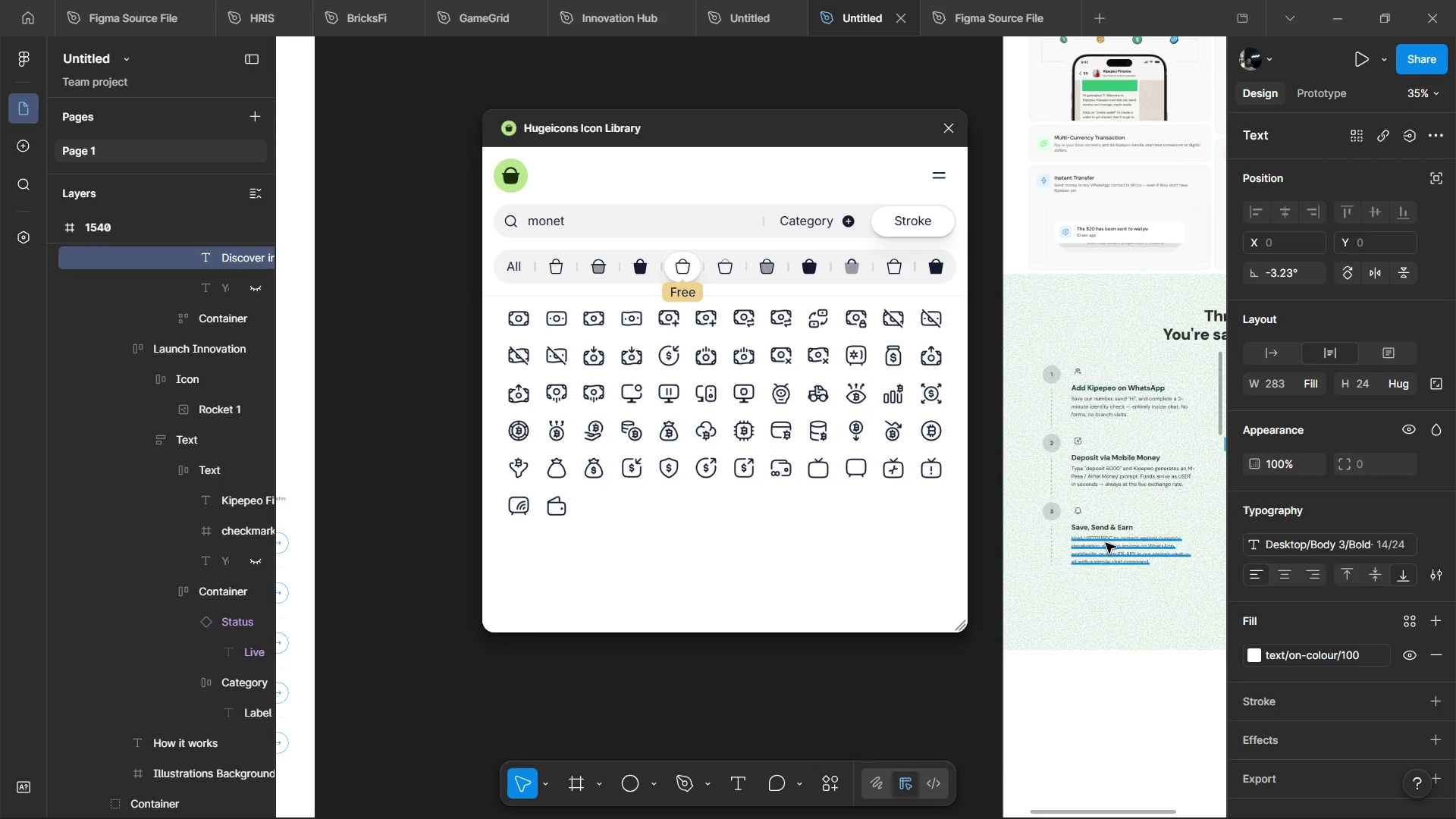 
double_click([1106, 543])
 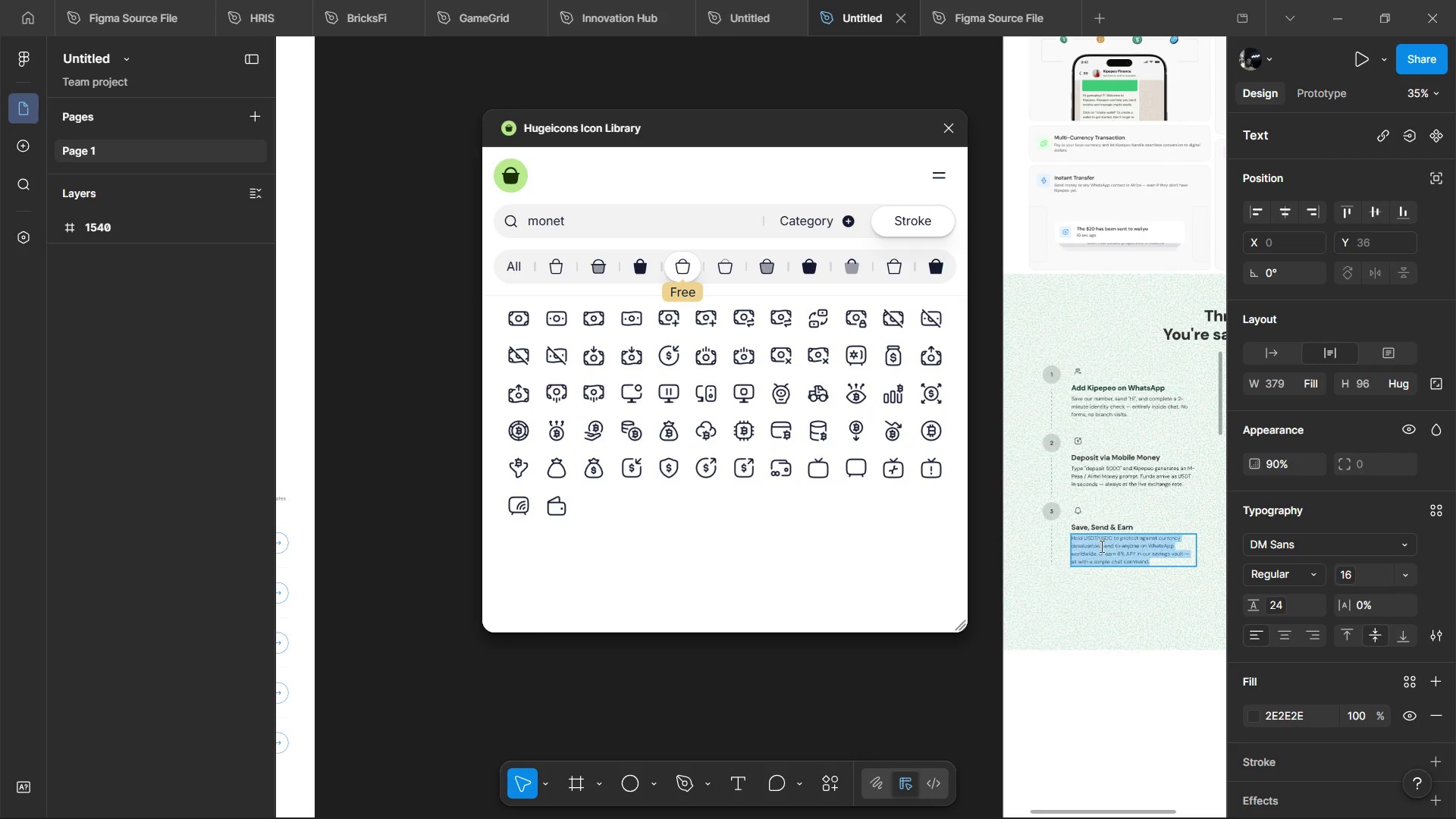 
hold_key(key=ControlLeft, duration=1.51)
scroll: coordinate [1075, 560], scroll_direction: up, amount: 6.0
 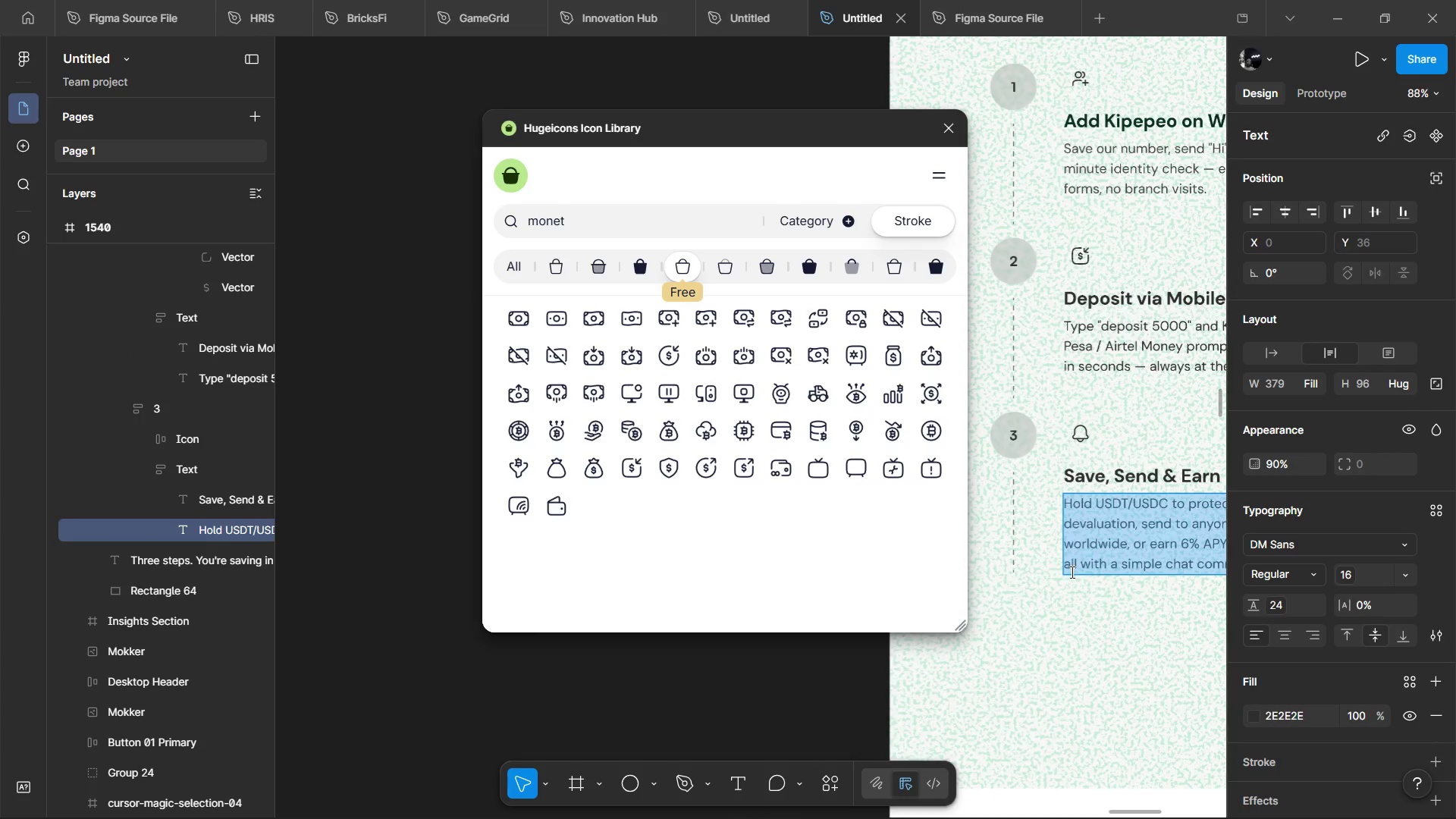 
hold_key(key=ControlLeft, duration=1.5)
 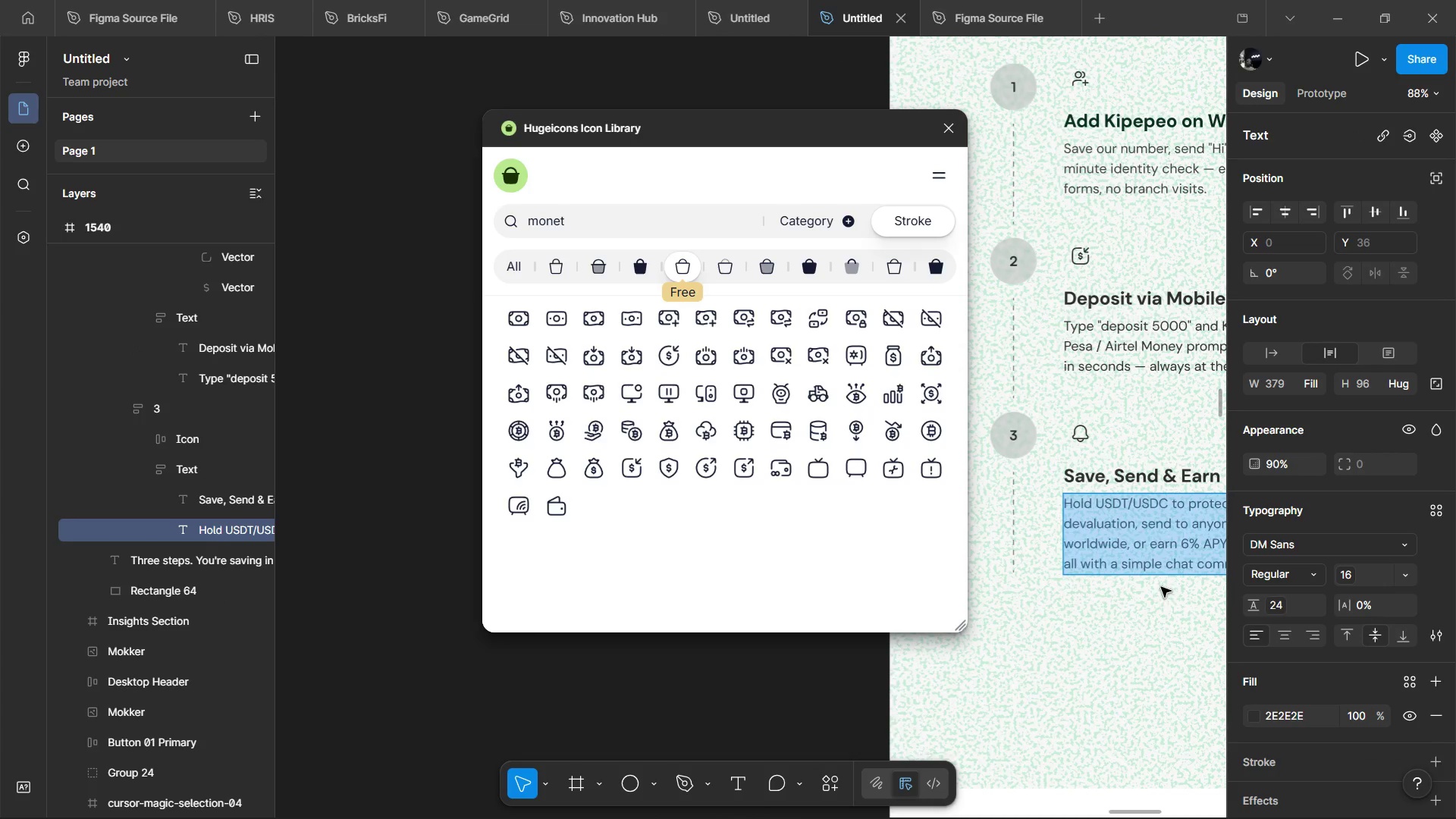 
key(Control+ControlLeft)
 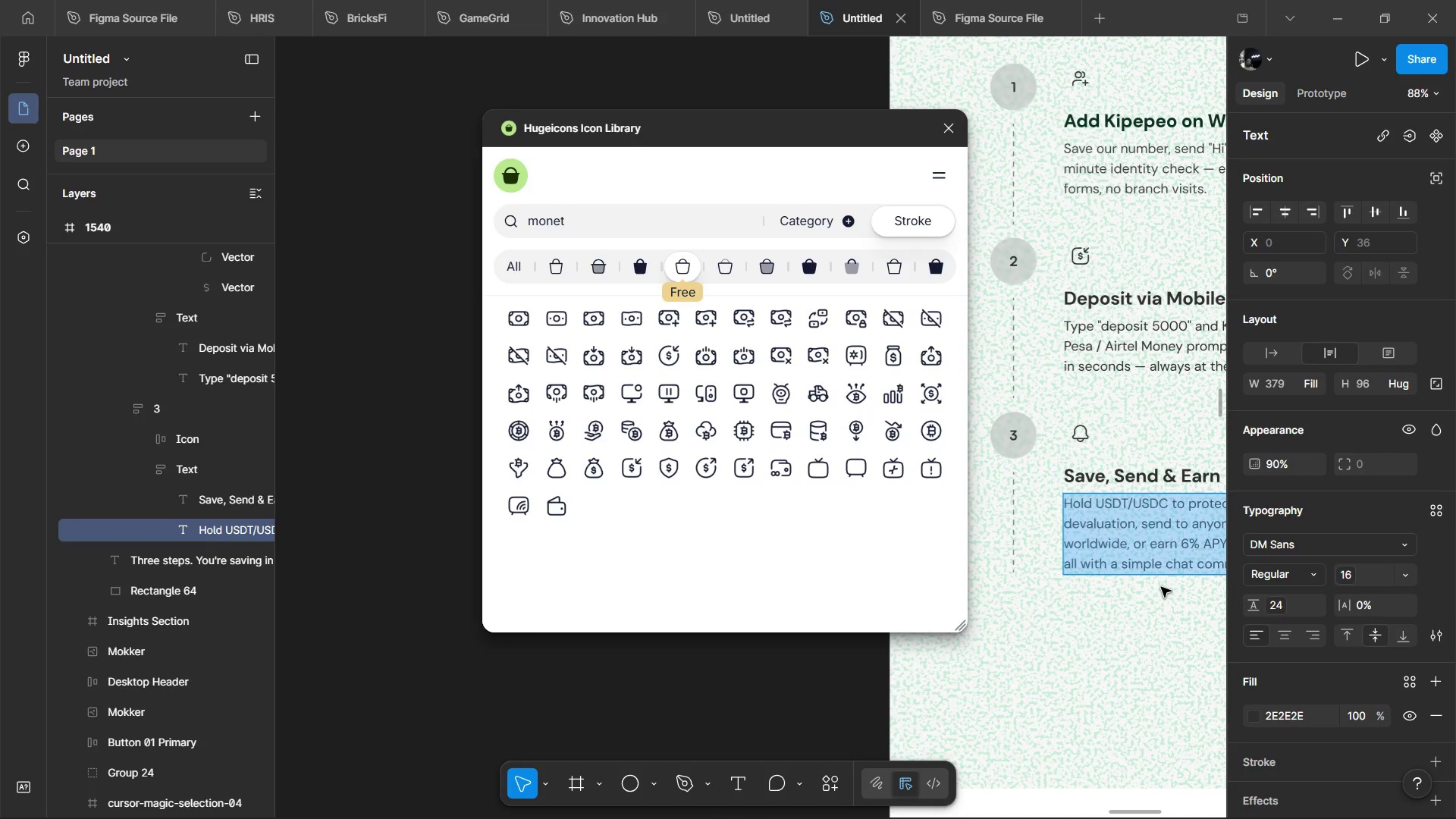 
key(Control+ControlLeft)
 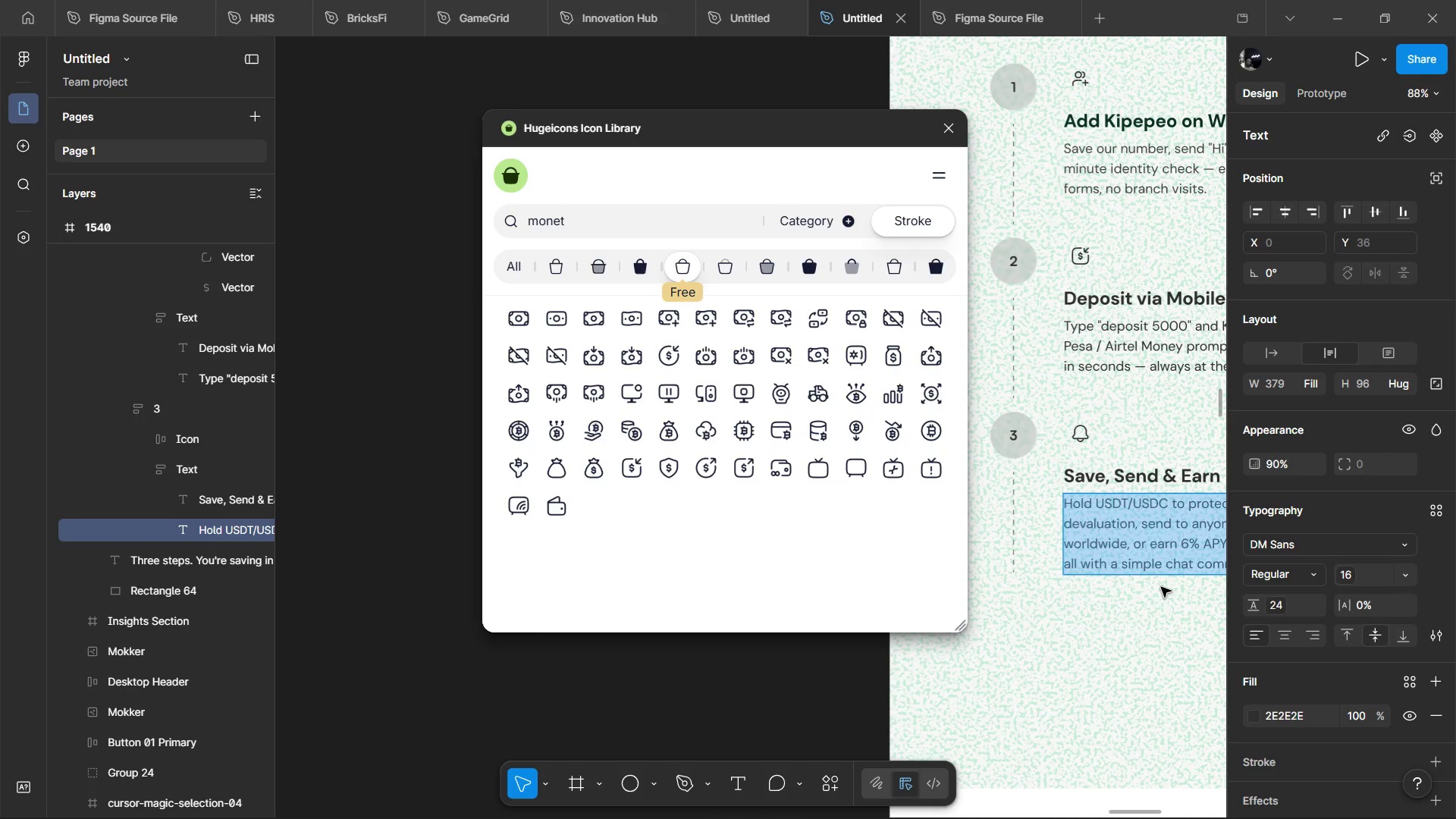 
key(Control+ControlLeft)
 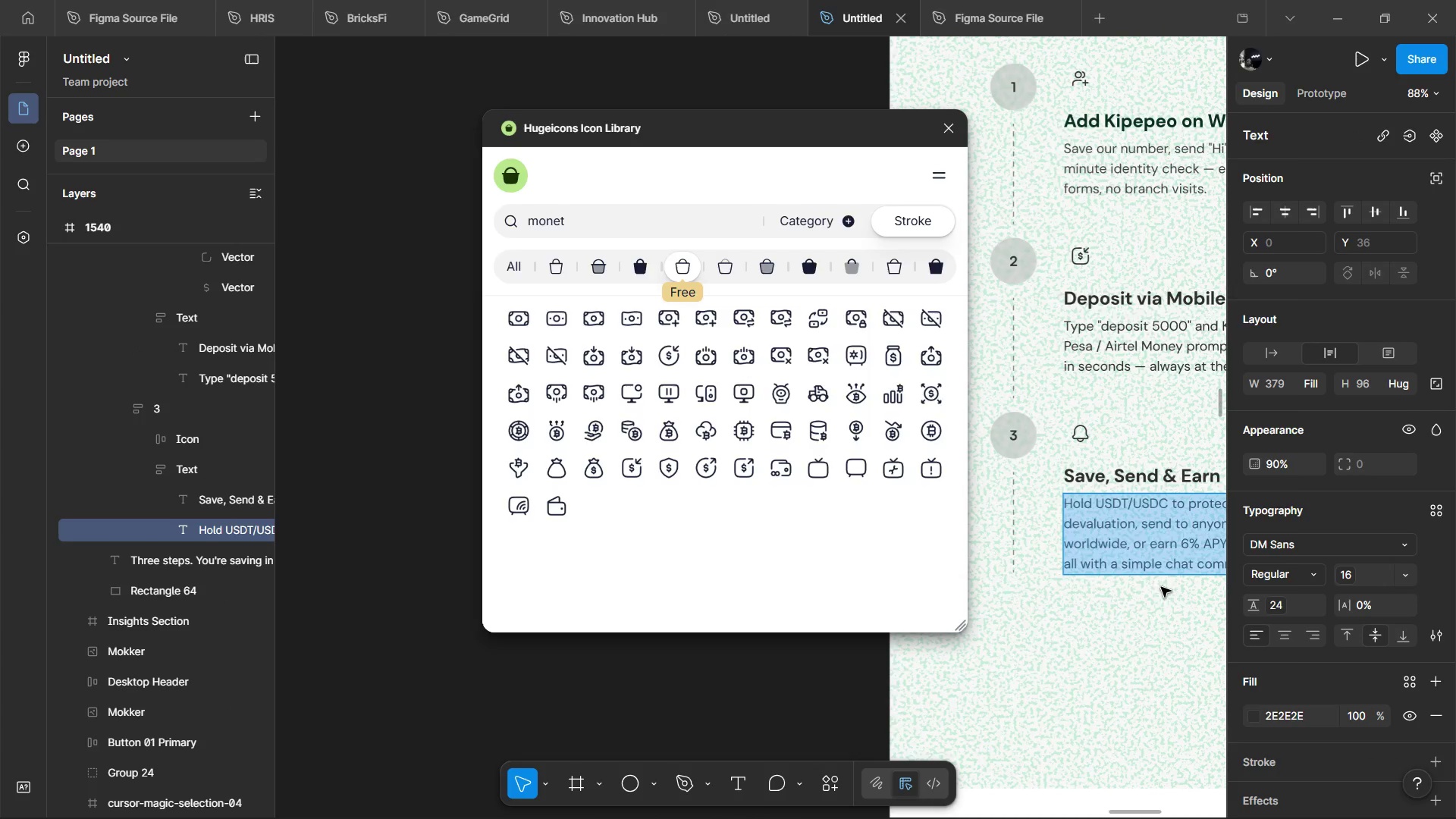 
key(Alt+Tab)
 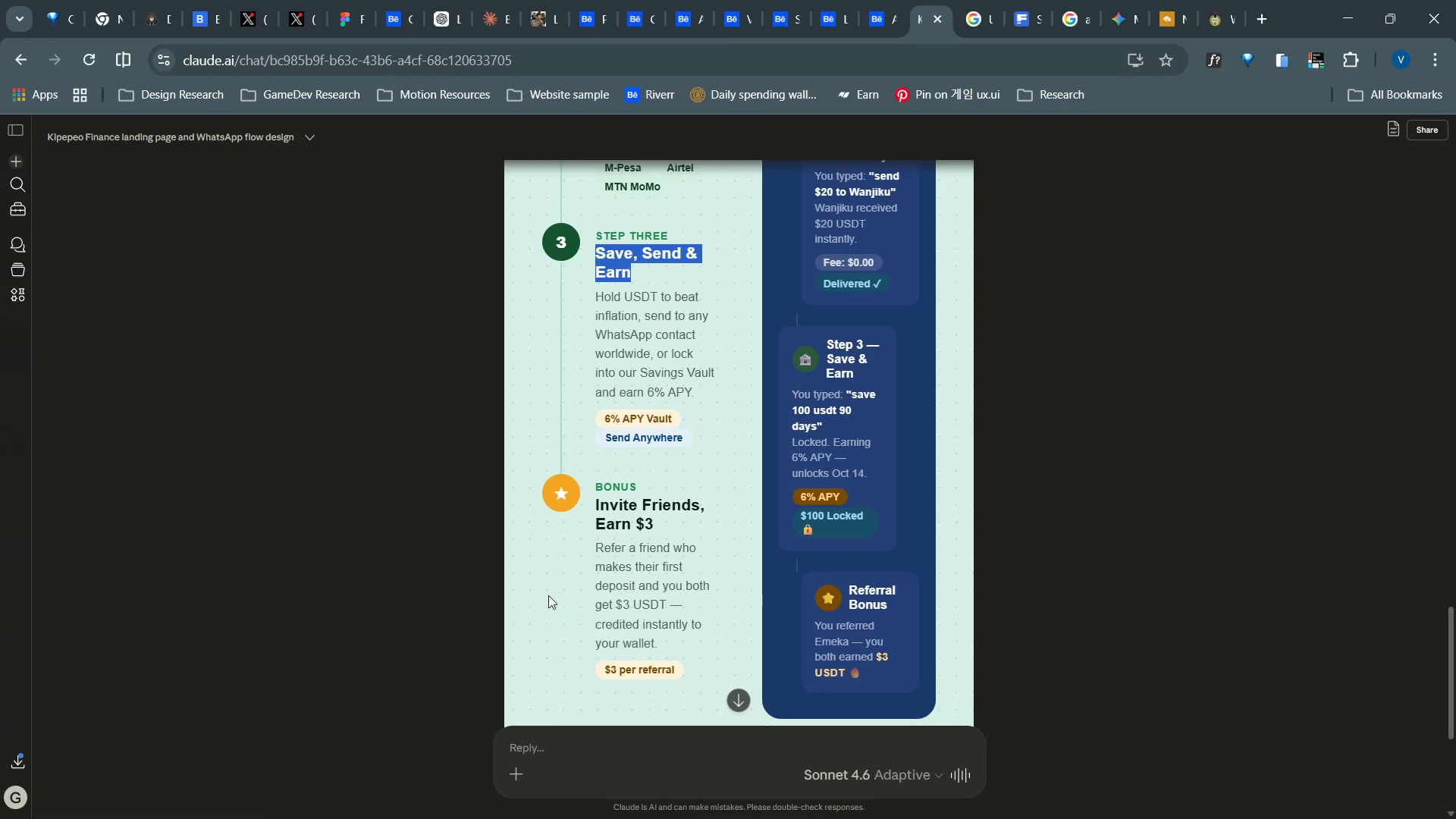 
key(Alt+AltLeft)
 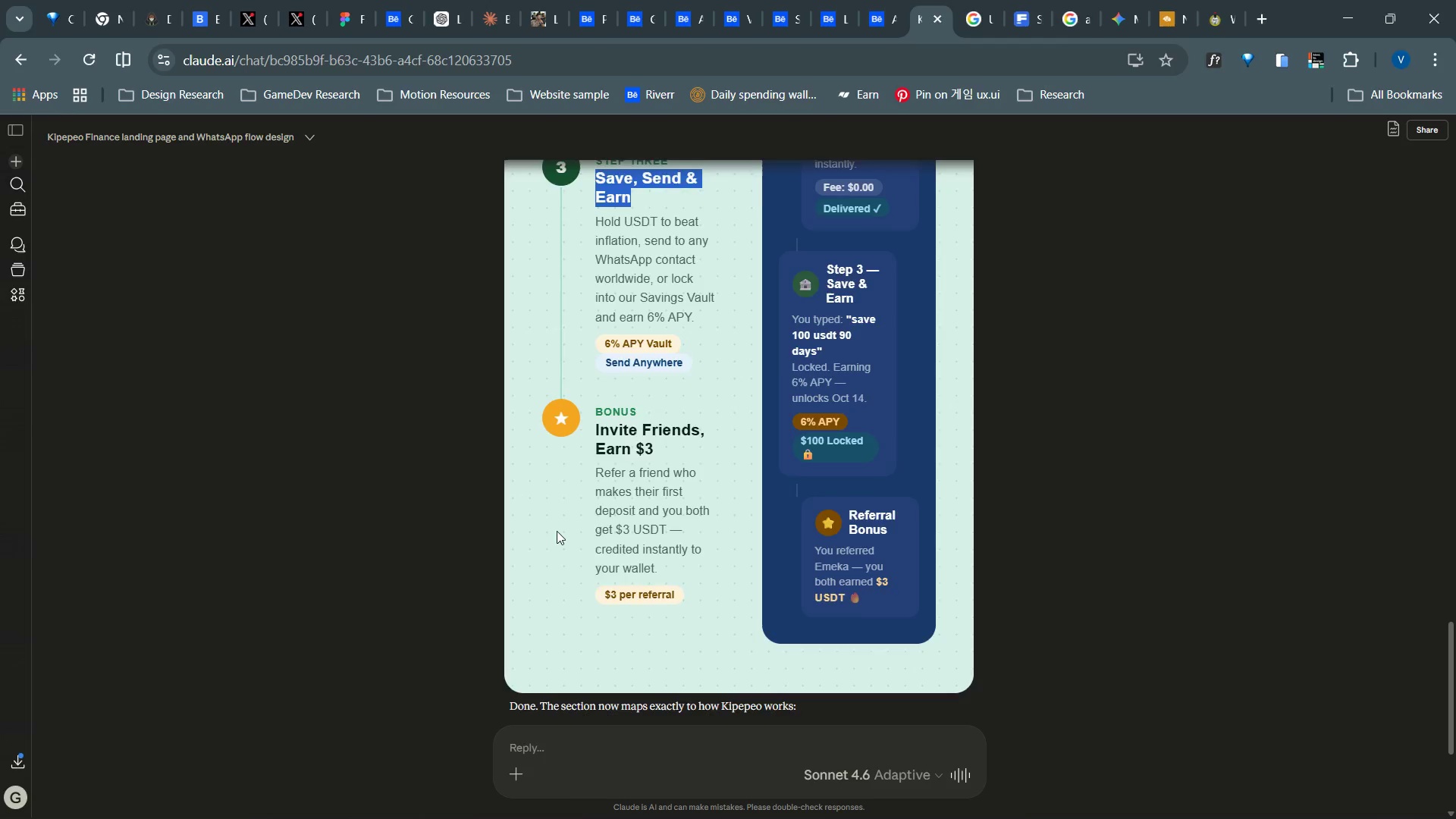 
key(Alt+Tab)
 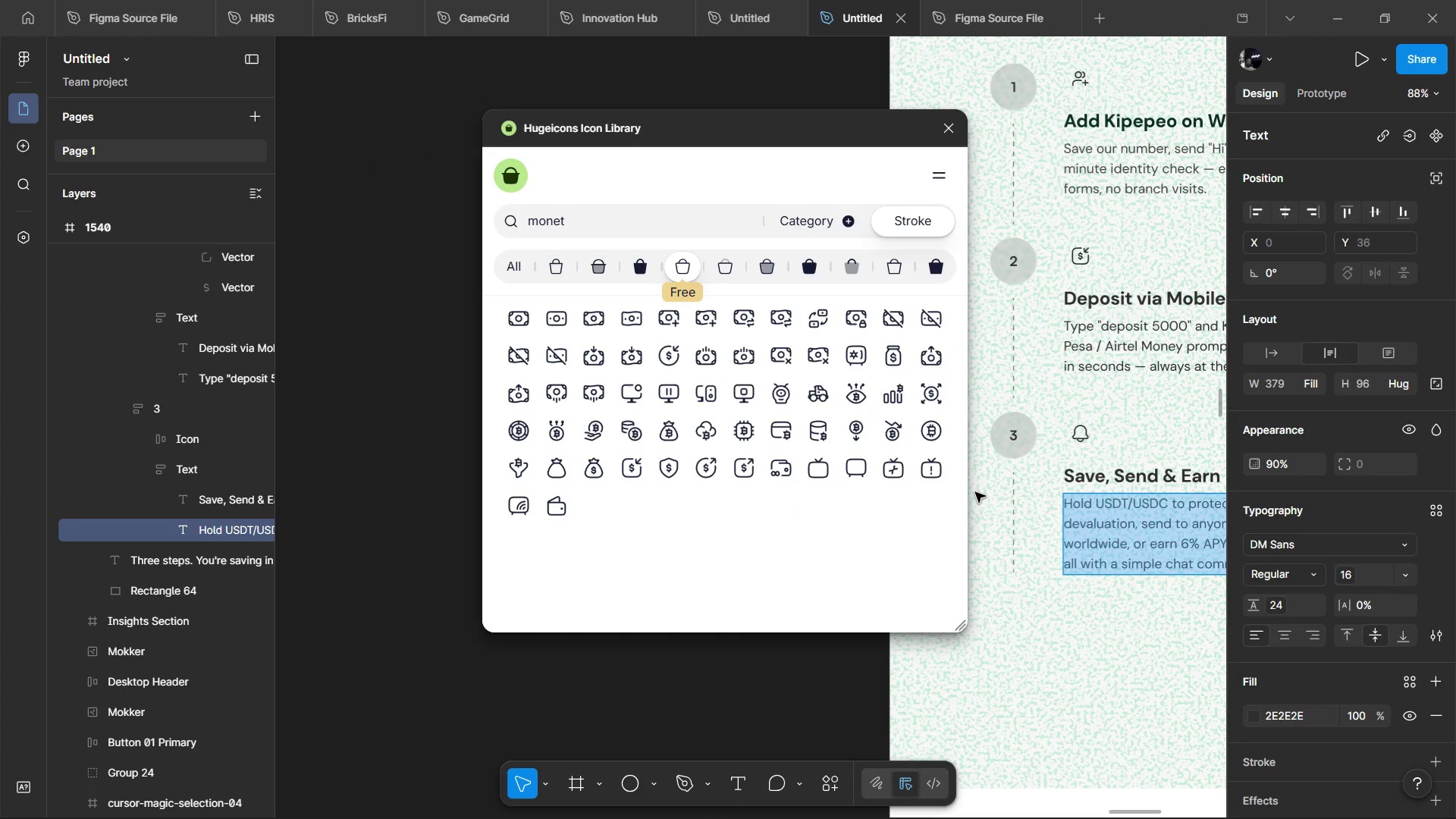 
hold_key(key=ShiftLeft, duration=1.52)
 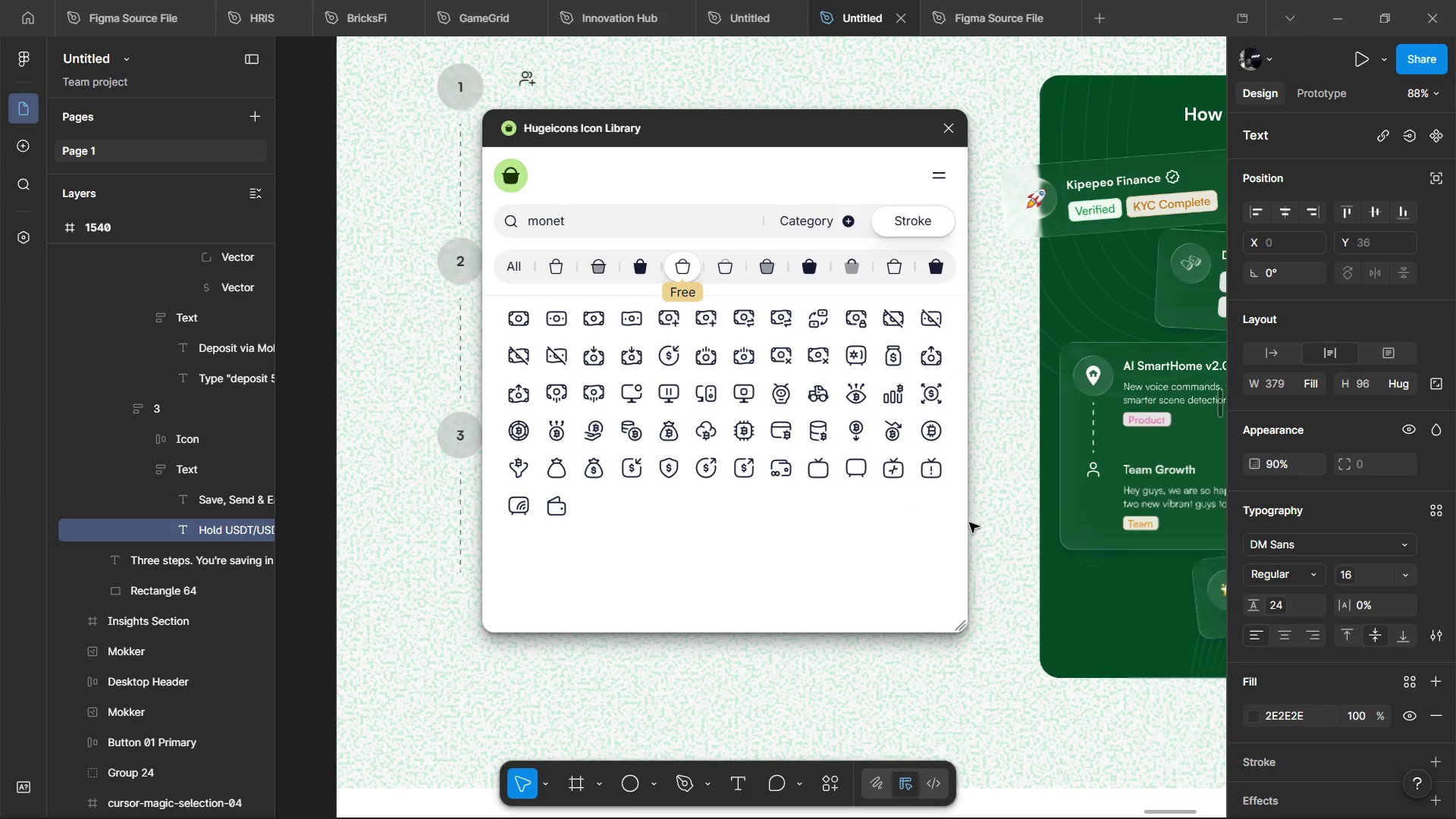 
key(Shift+ShiftLeft)
 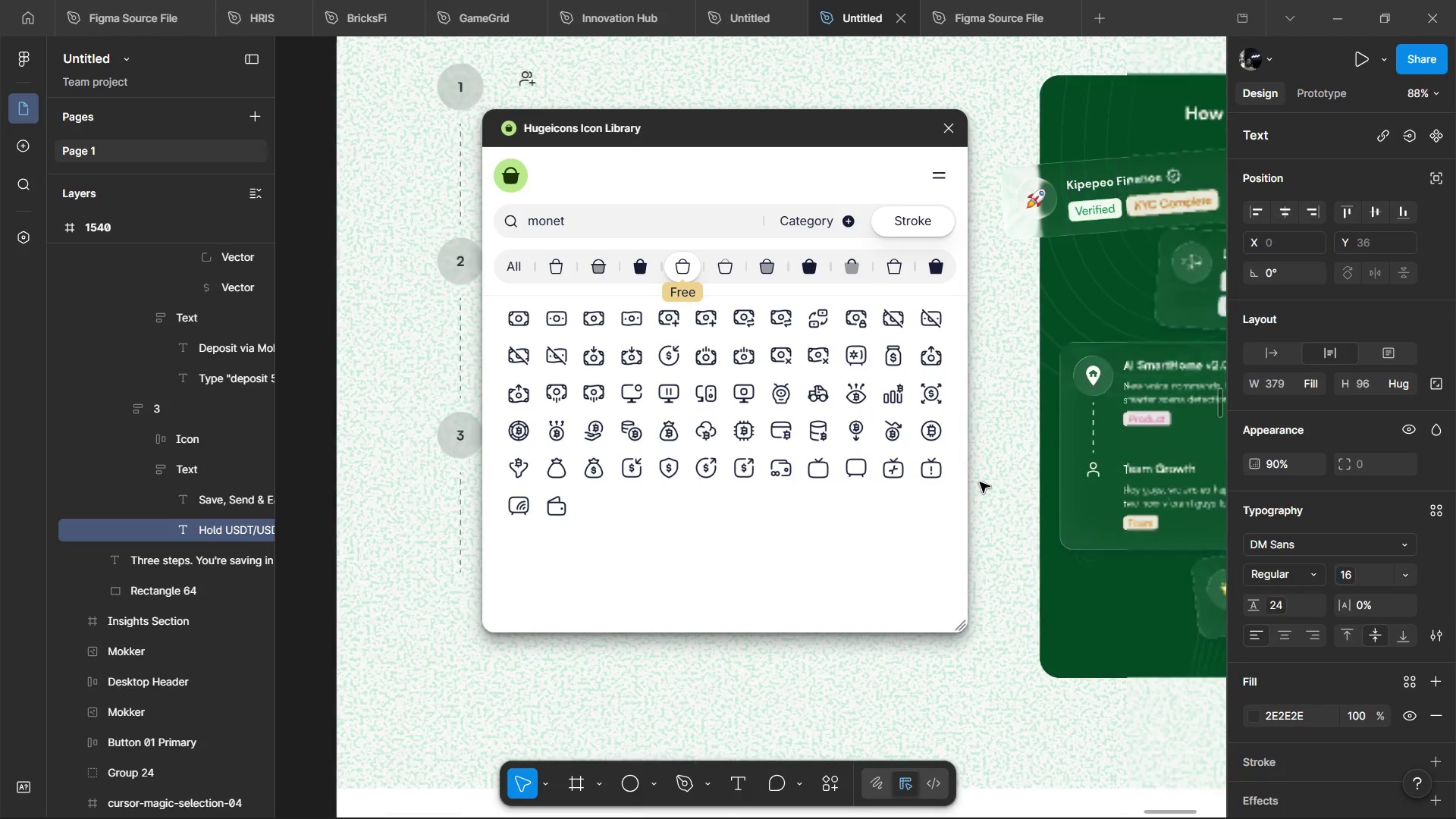 
key(Shift+ShiftLeft)
 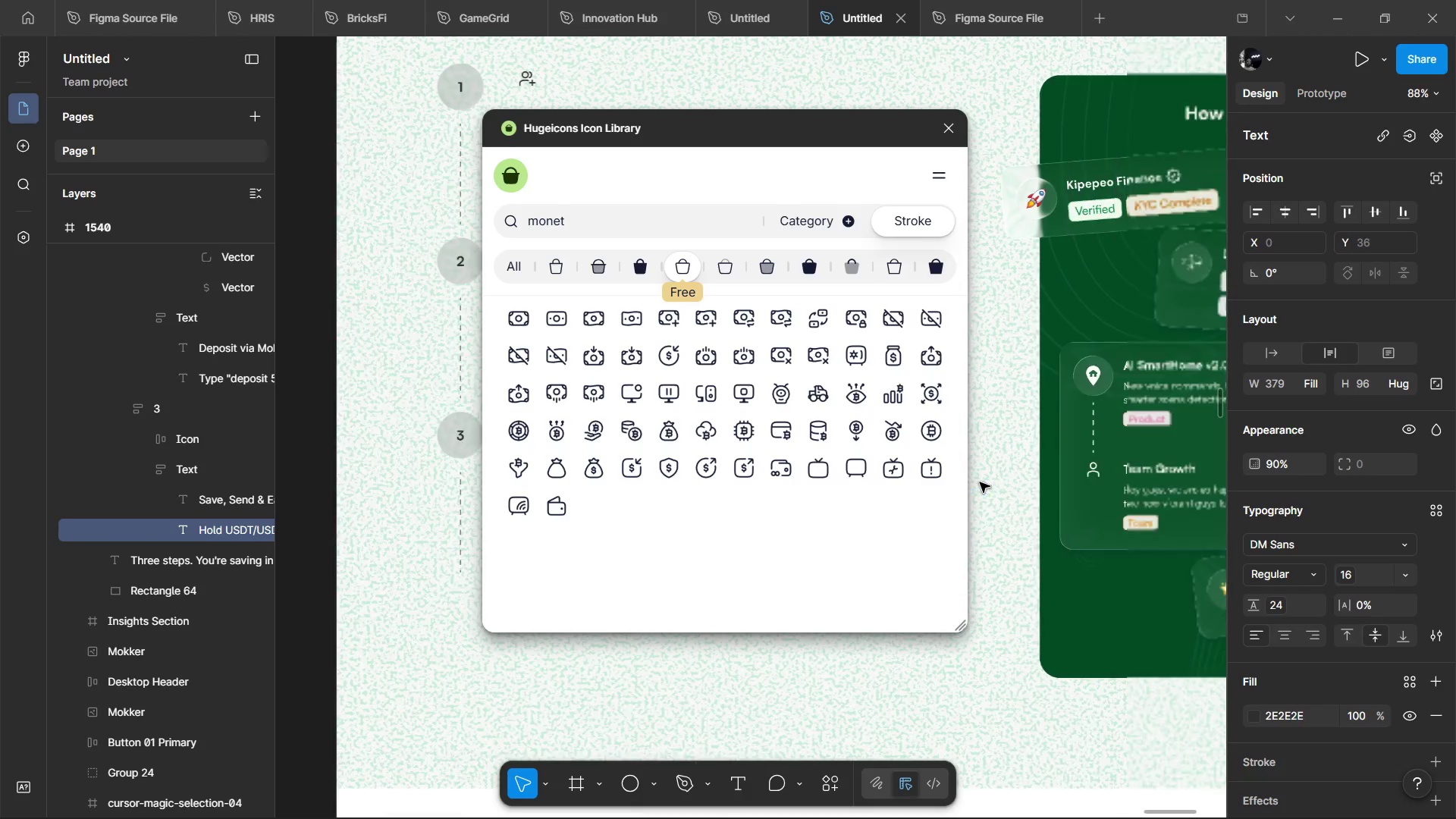 
key(Shift+ShiftLeft)
 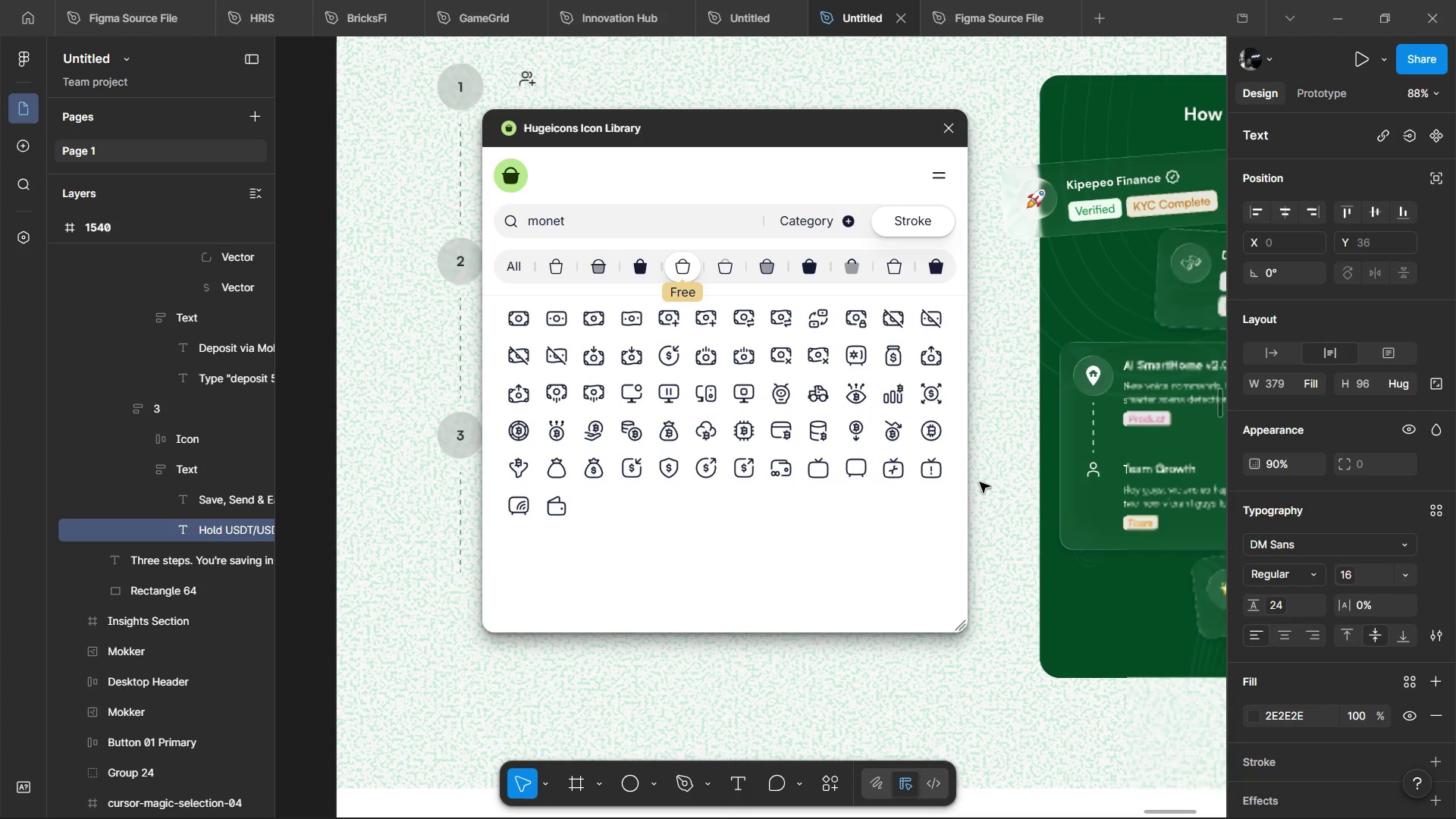 
key(Shift+ShiftLeft)
 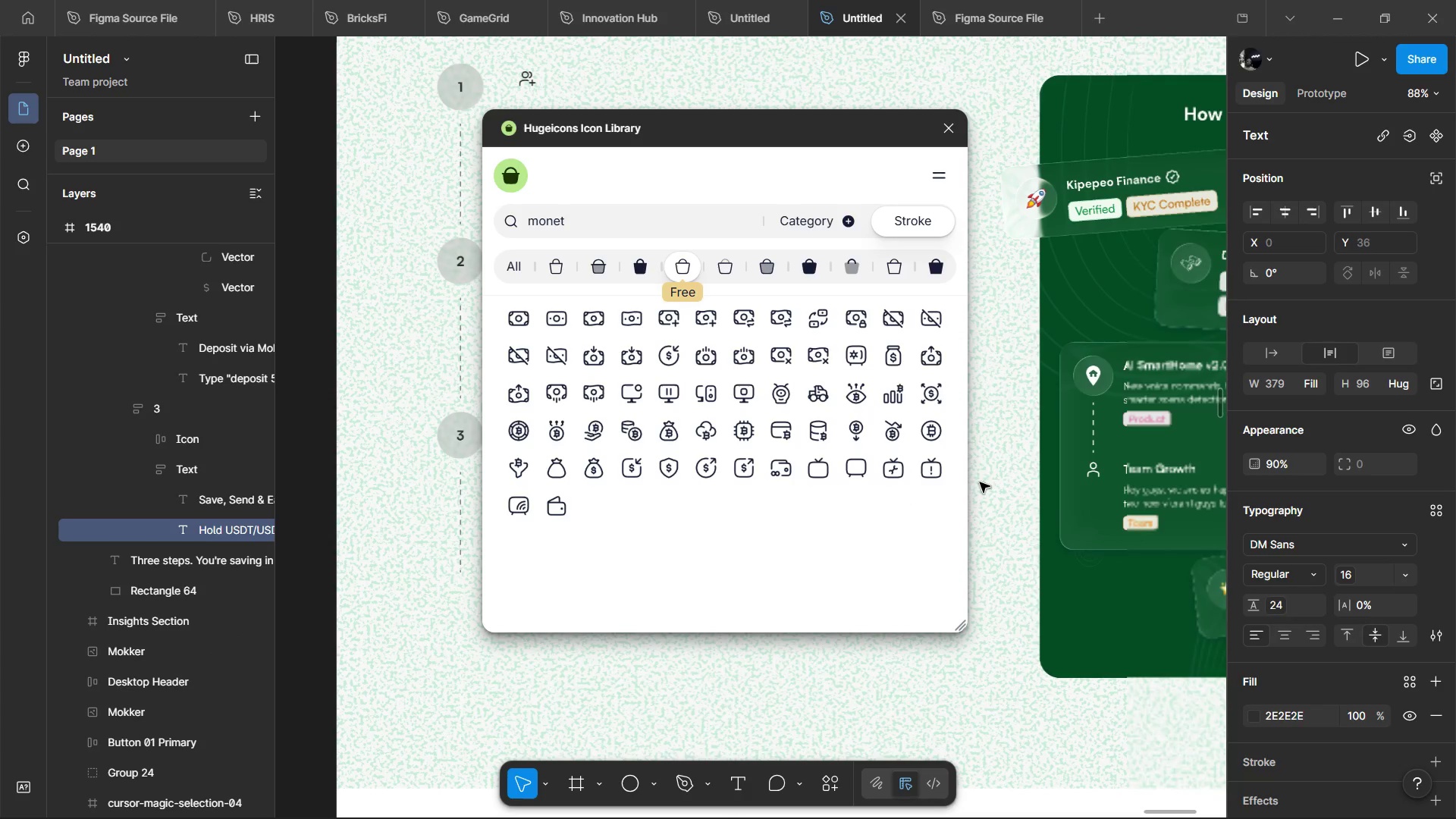 
key(Shift+ShiftLeft)
 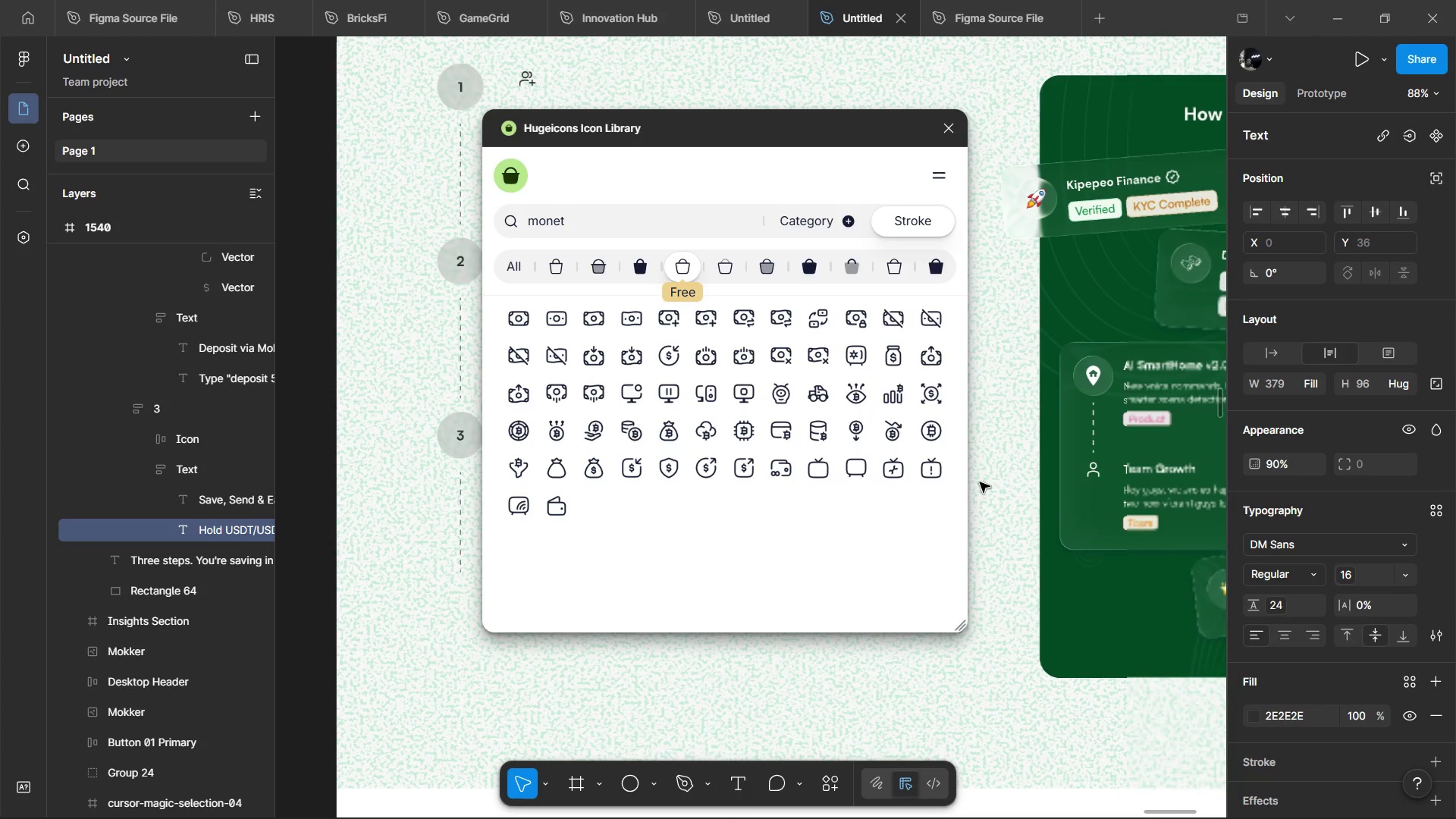 
key(Shift+ShiftLeft)
 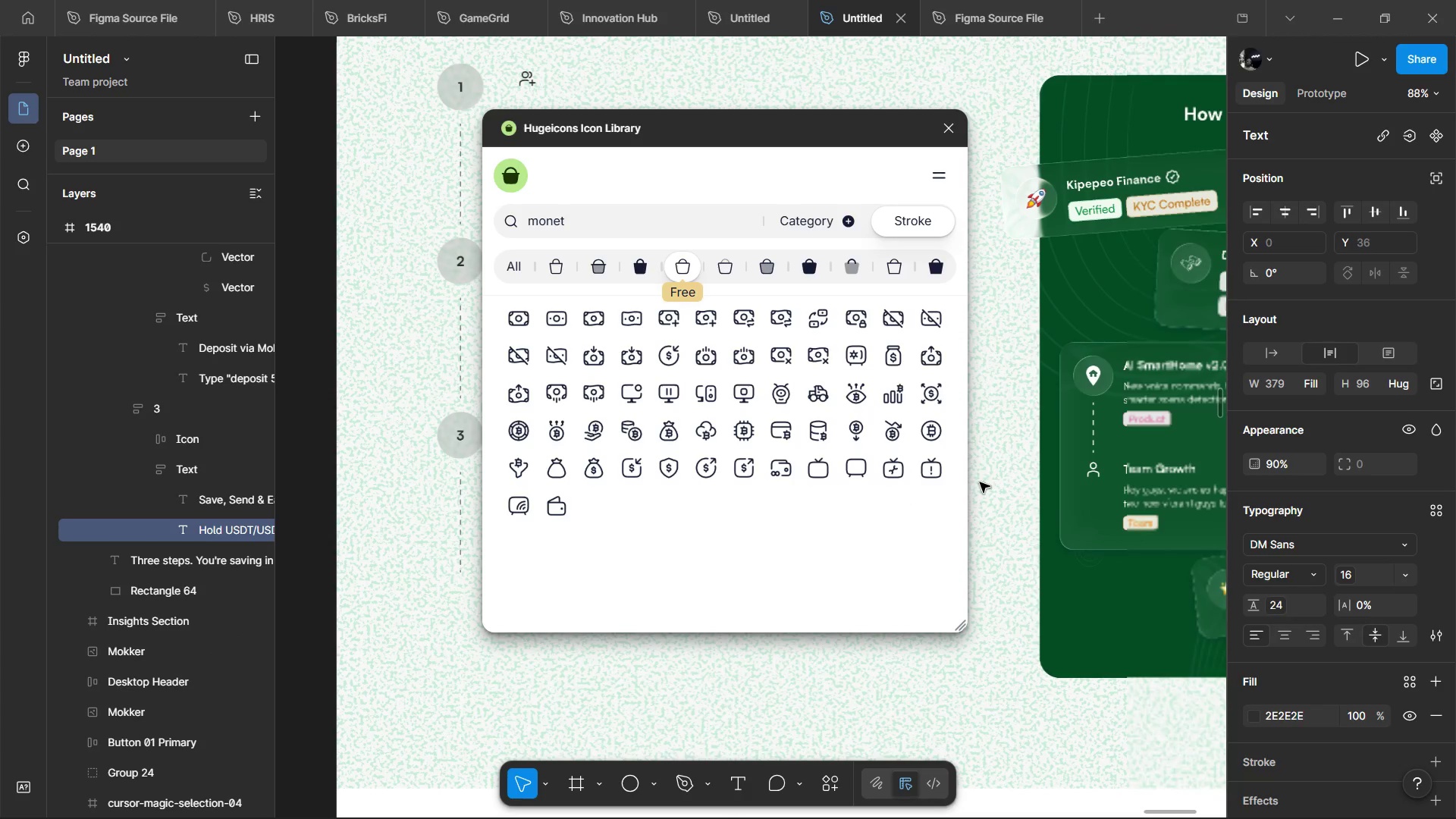 
key(Shift+ShiftLeft)
 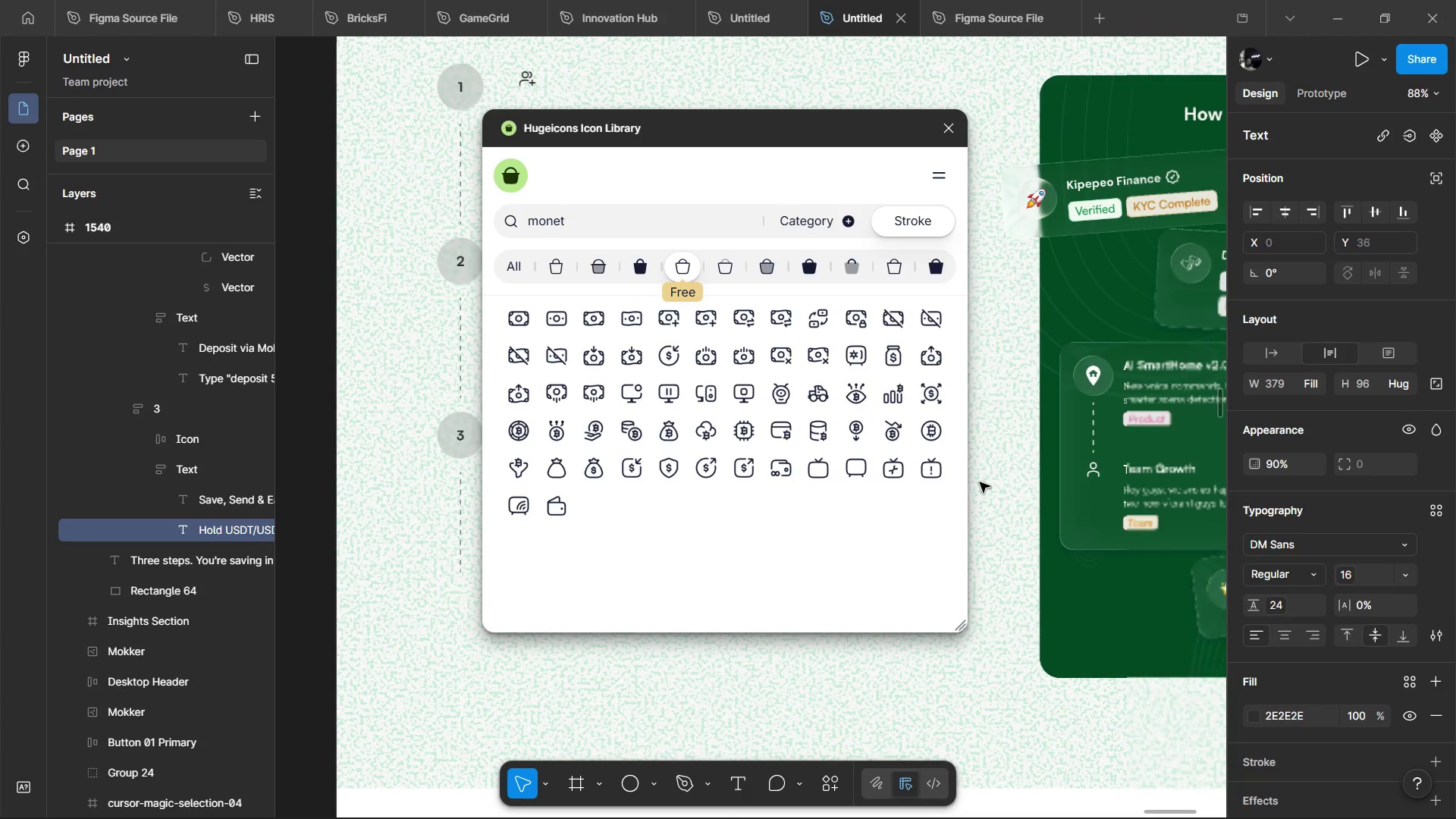 
key(Shift+ShiftLeft)
 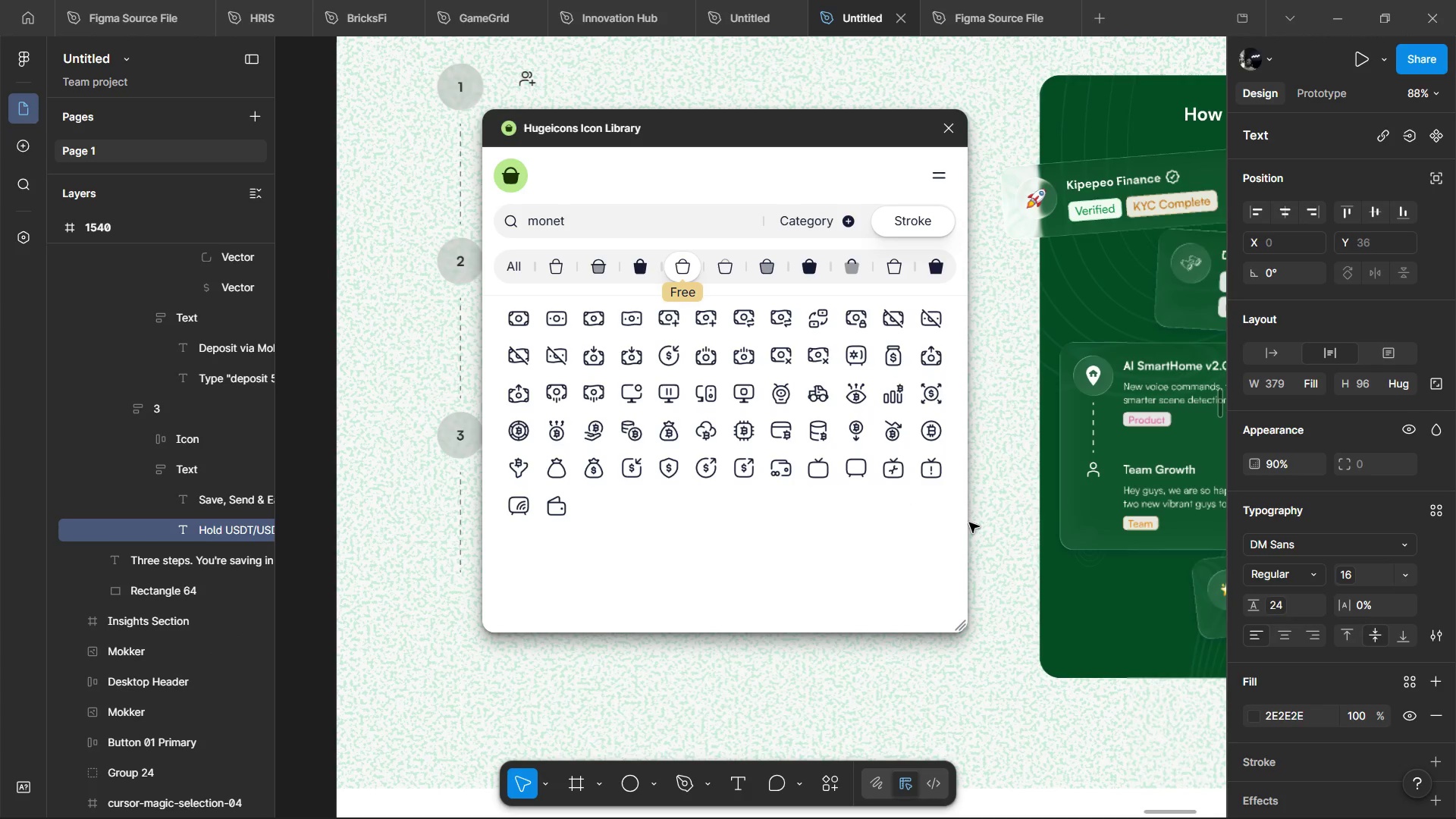 
scroll: coordinate [980, 482], scroll_direction: down, amount: 14.0
 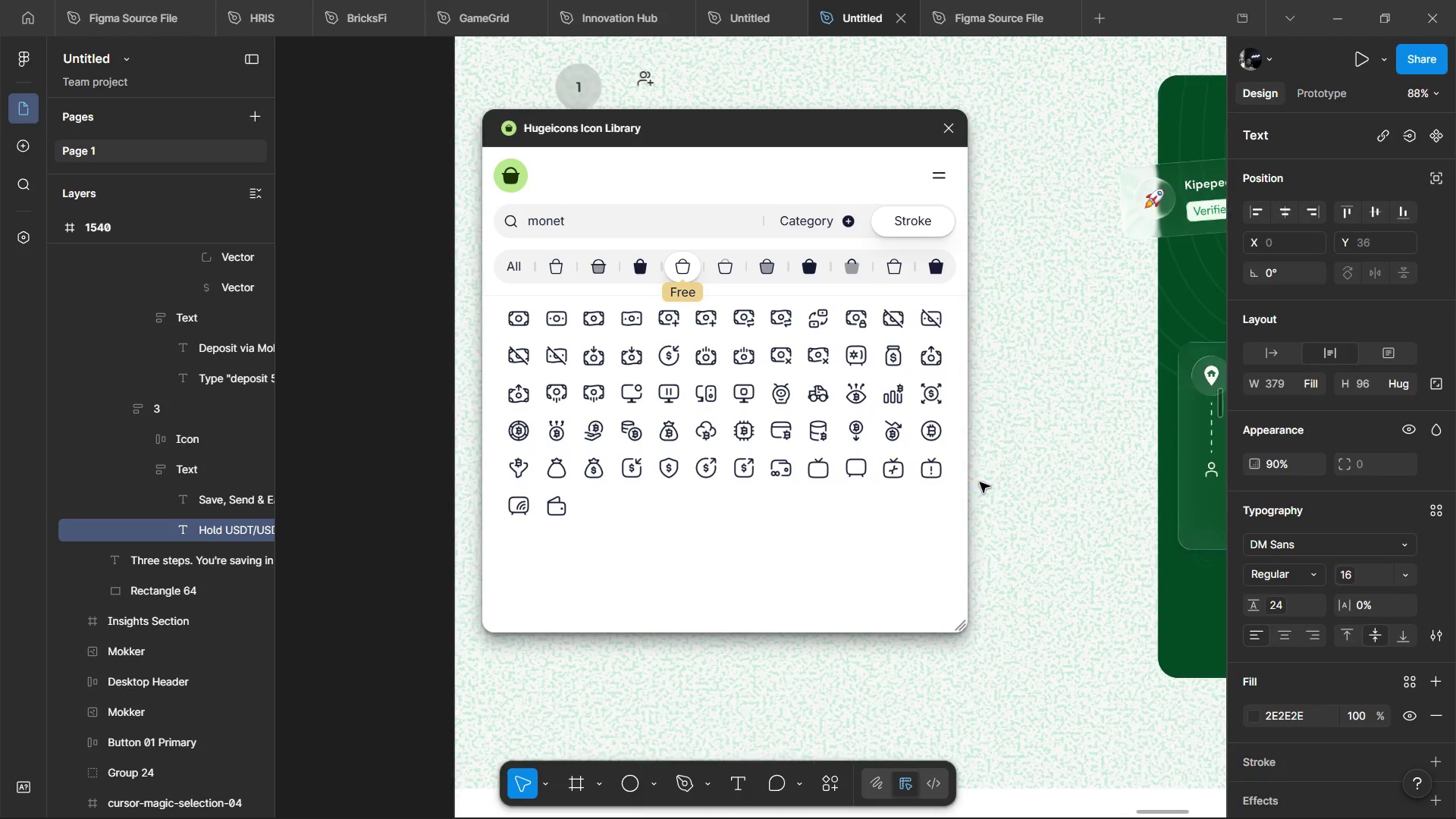 
left_click([969, 522])
 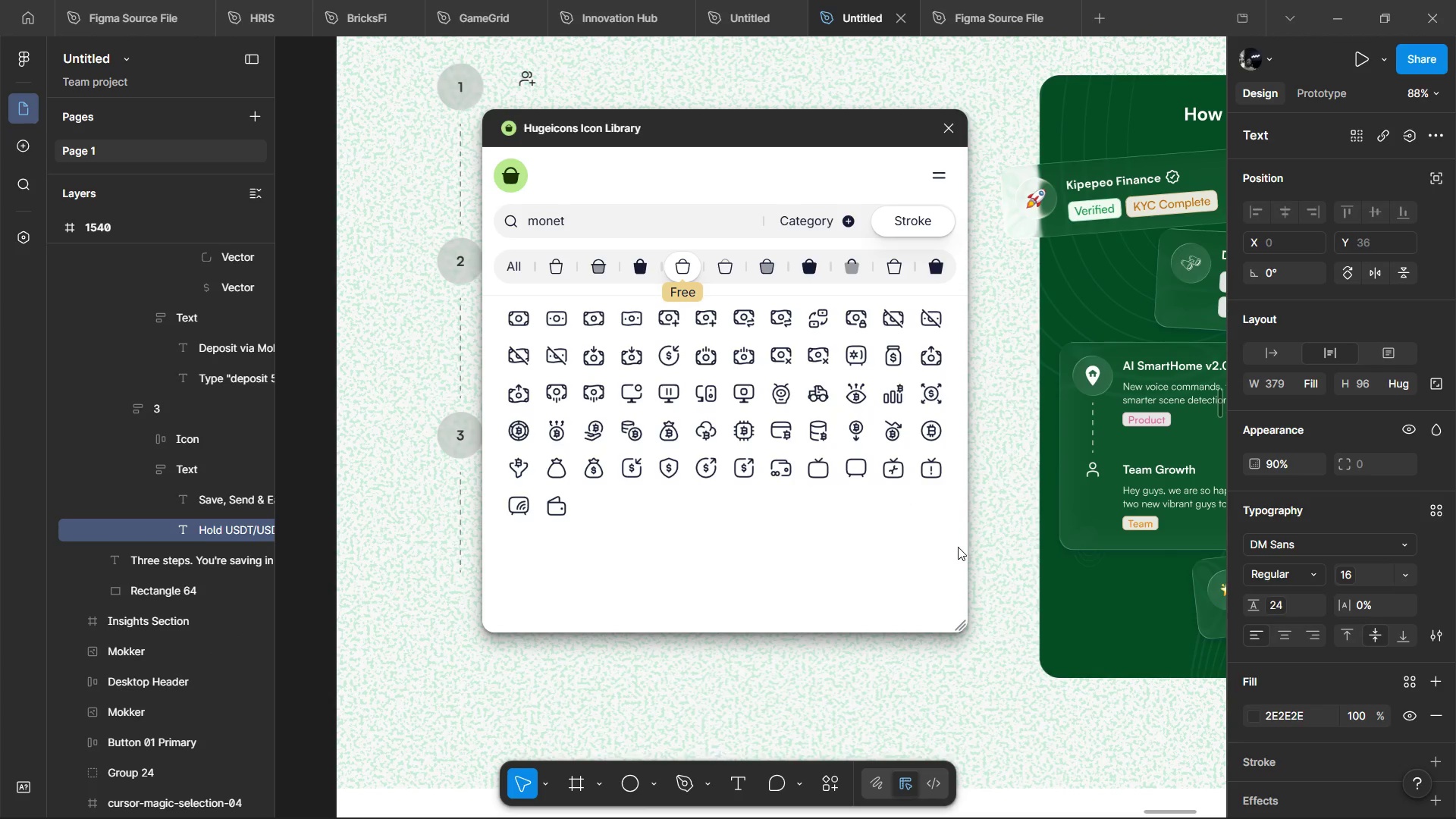 
wait(9.09)
 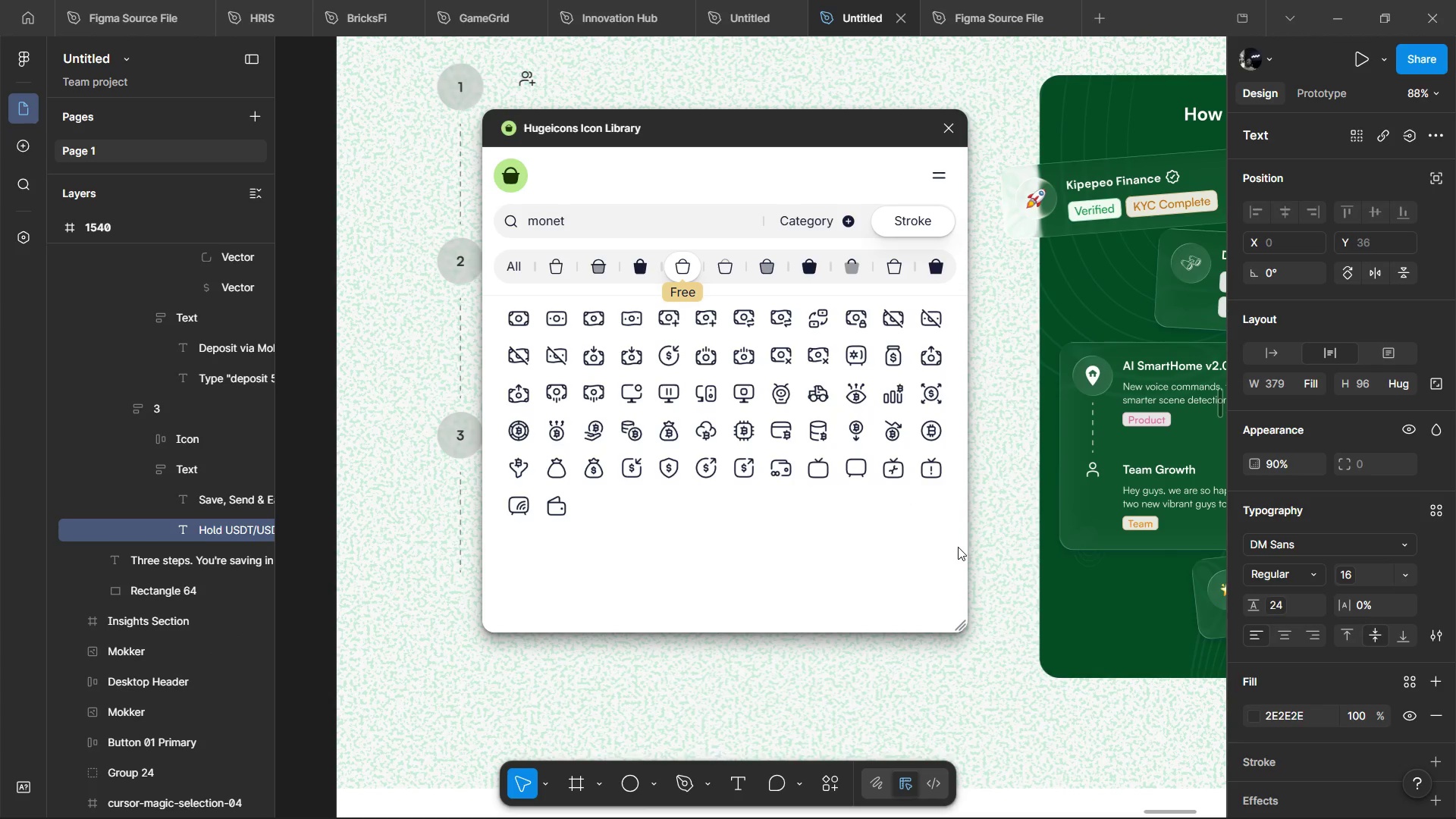 
hold_key(key=ControlLeft, duration=0.7)
left_click([1125, 487])
 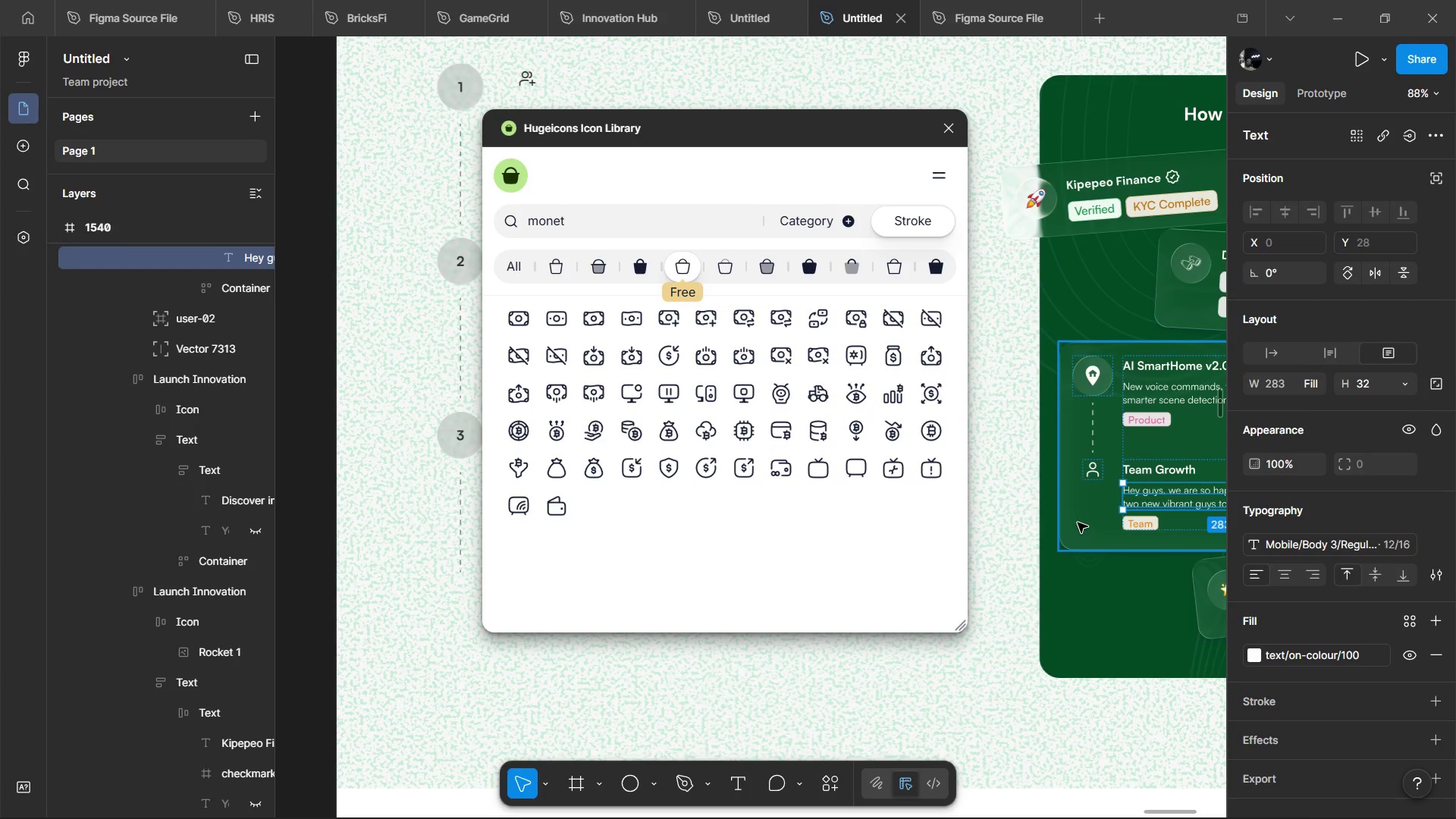 
hold_key(key=ShiftLeft, duration=0.7)
 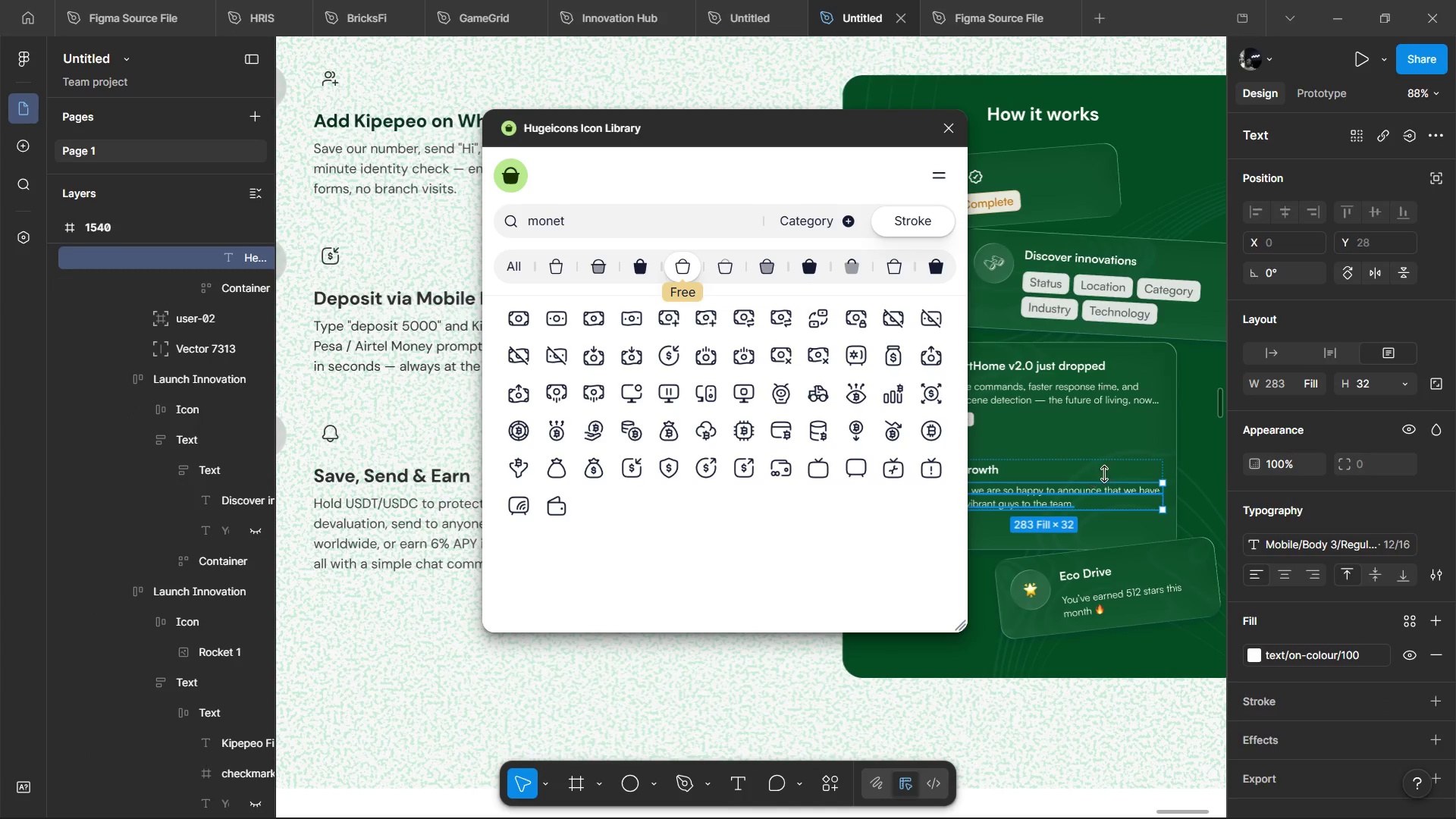 
hold_key(key=ShiftLeft, duration=1.12)
 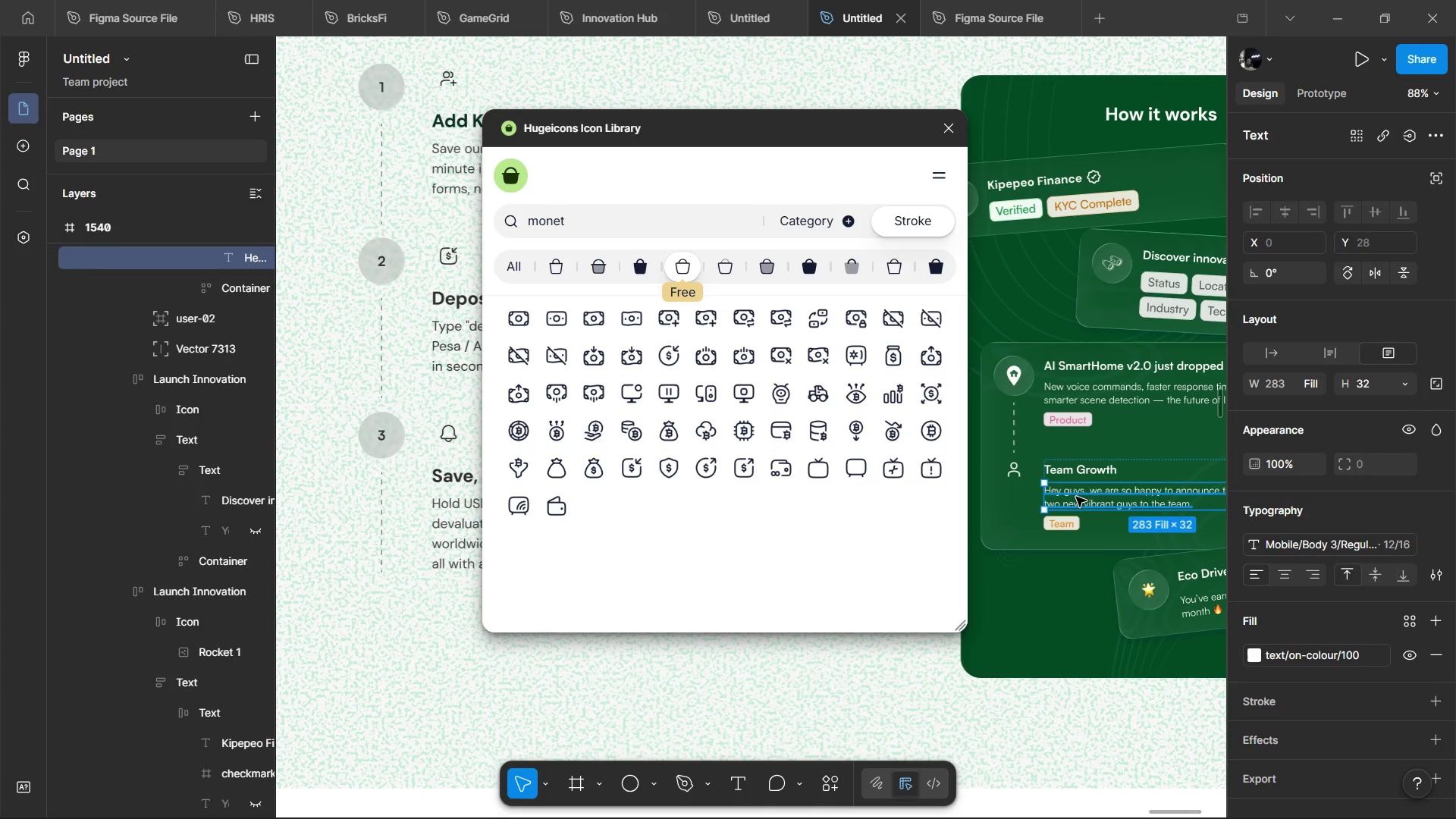 
scroll: coordinate [1072, 522], scroll_direction: down, amount: 5.0
 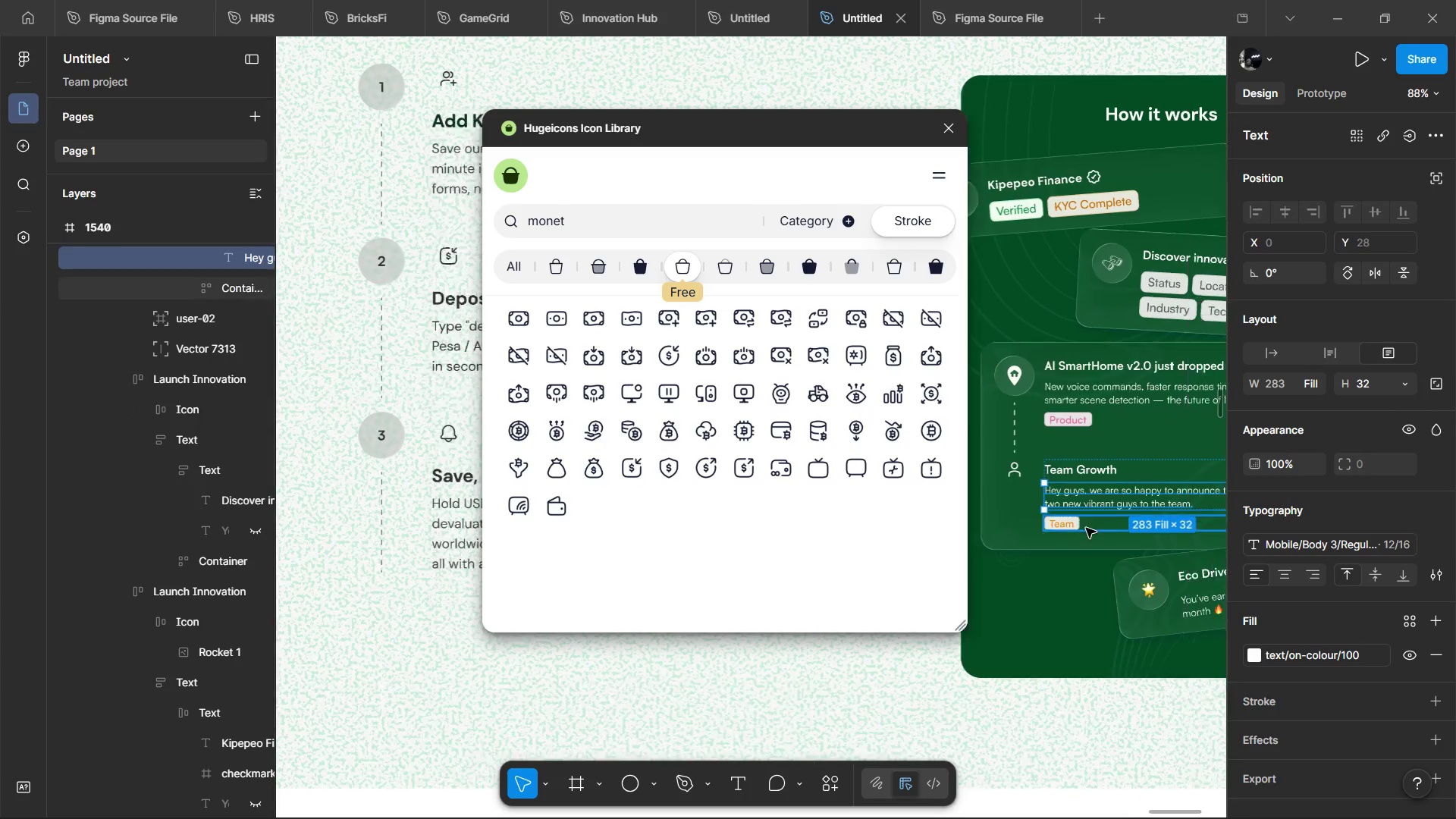 
scroll: coordinate [1105, 474], scroll_direction: up, amount: 3.0
 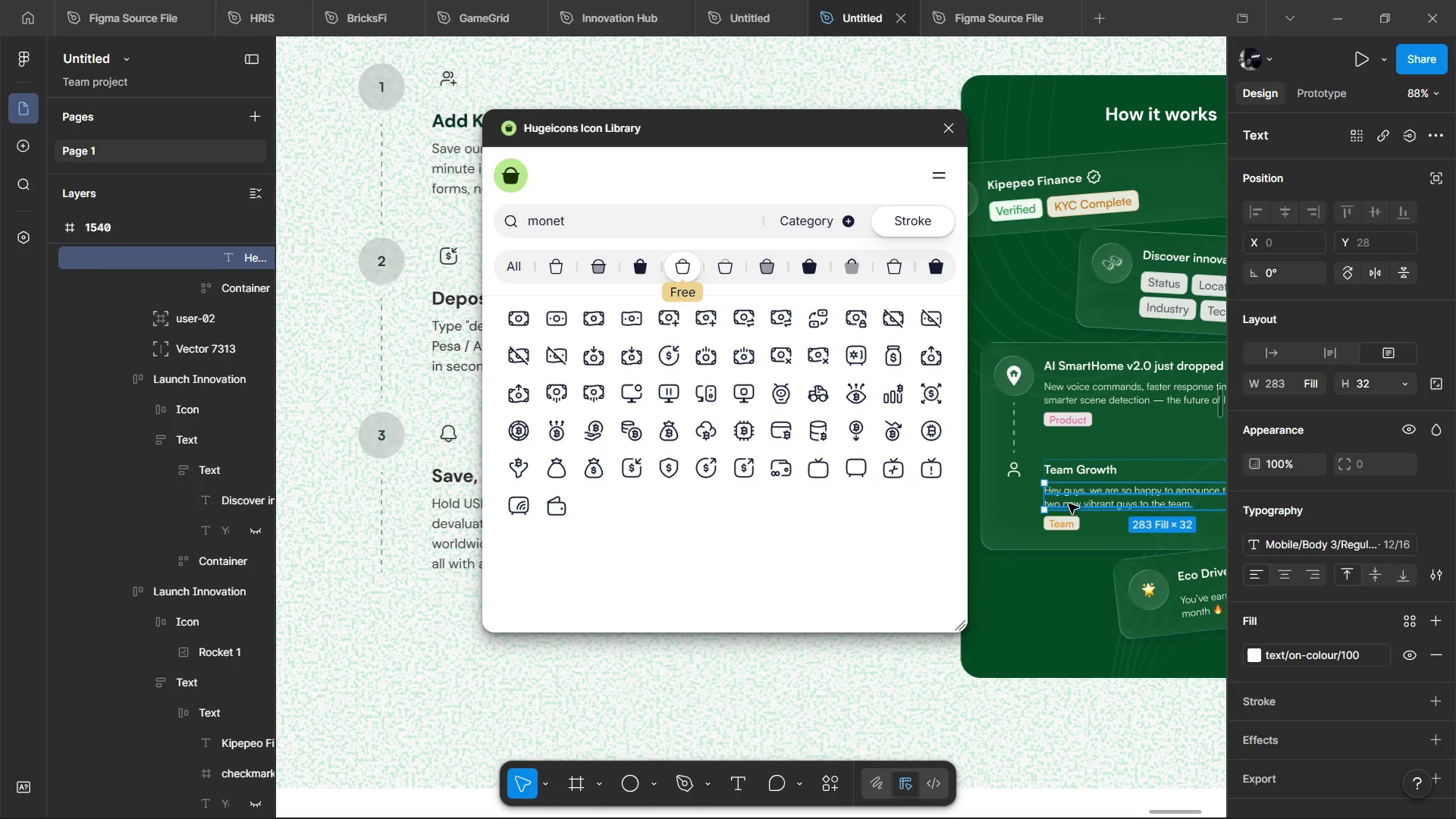 
wait(8.32)
 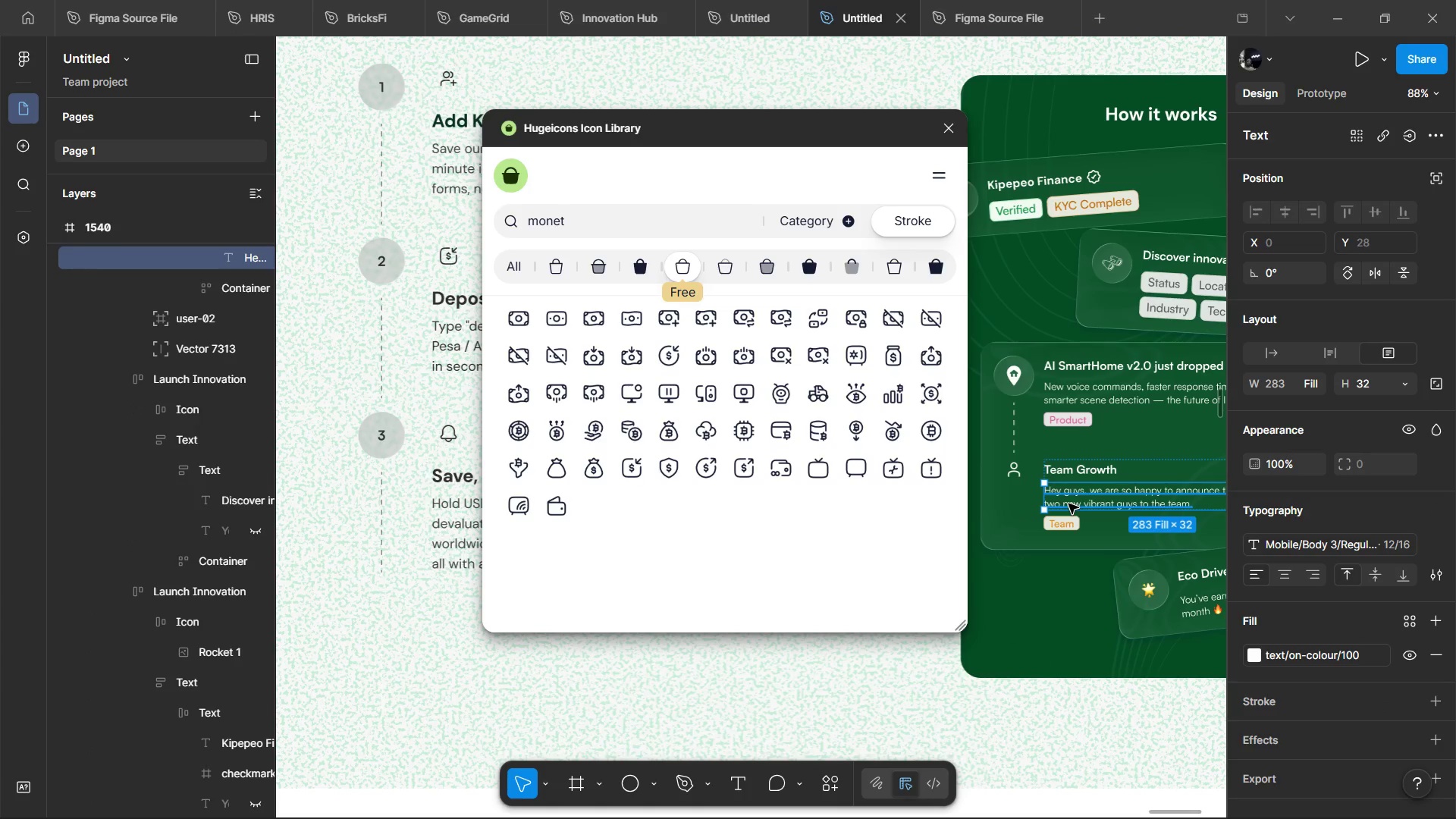 
key(Alt+Tab)
 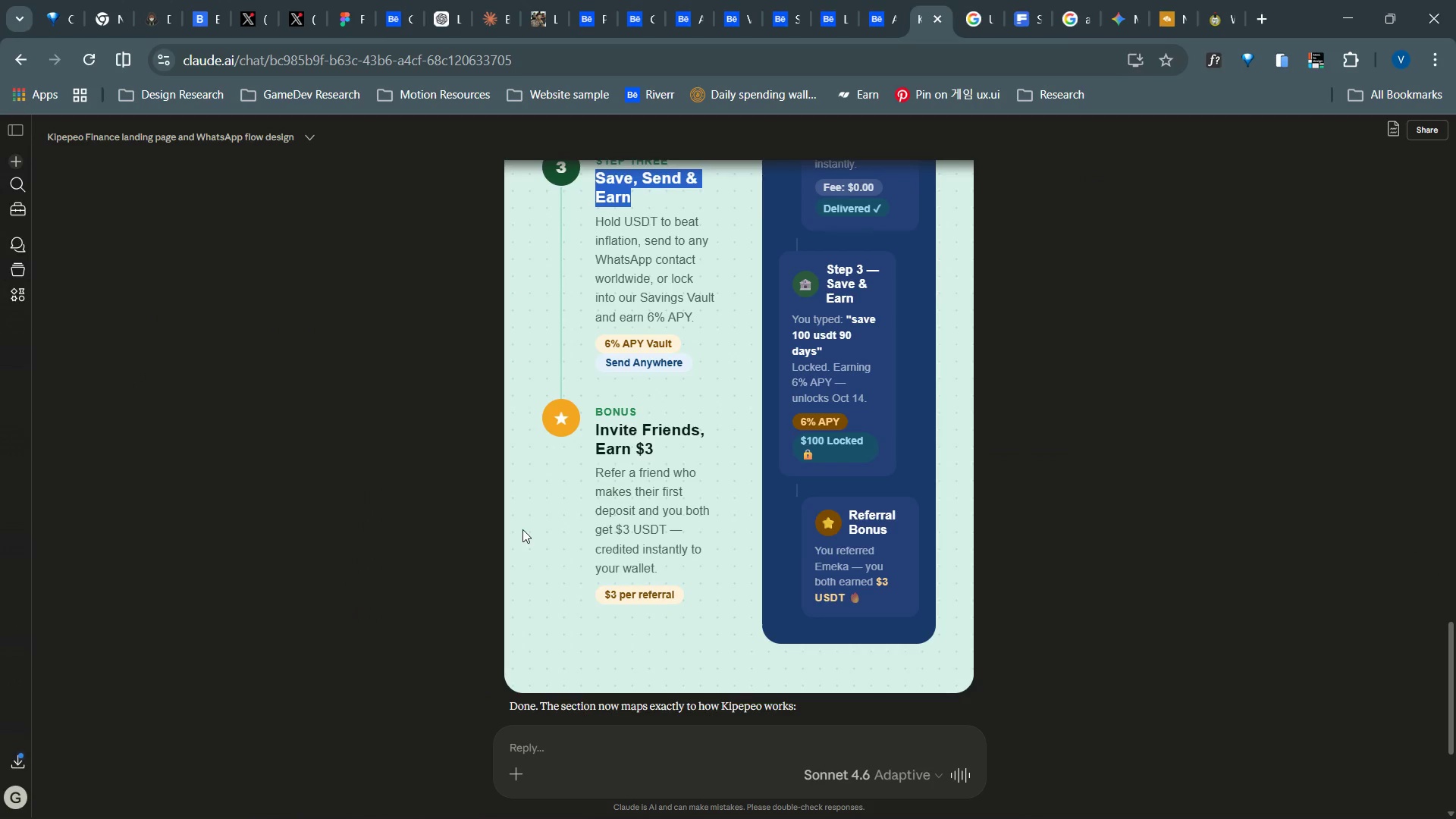 
mouse_move([607, 485])
 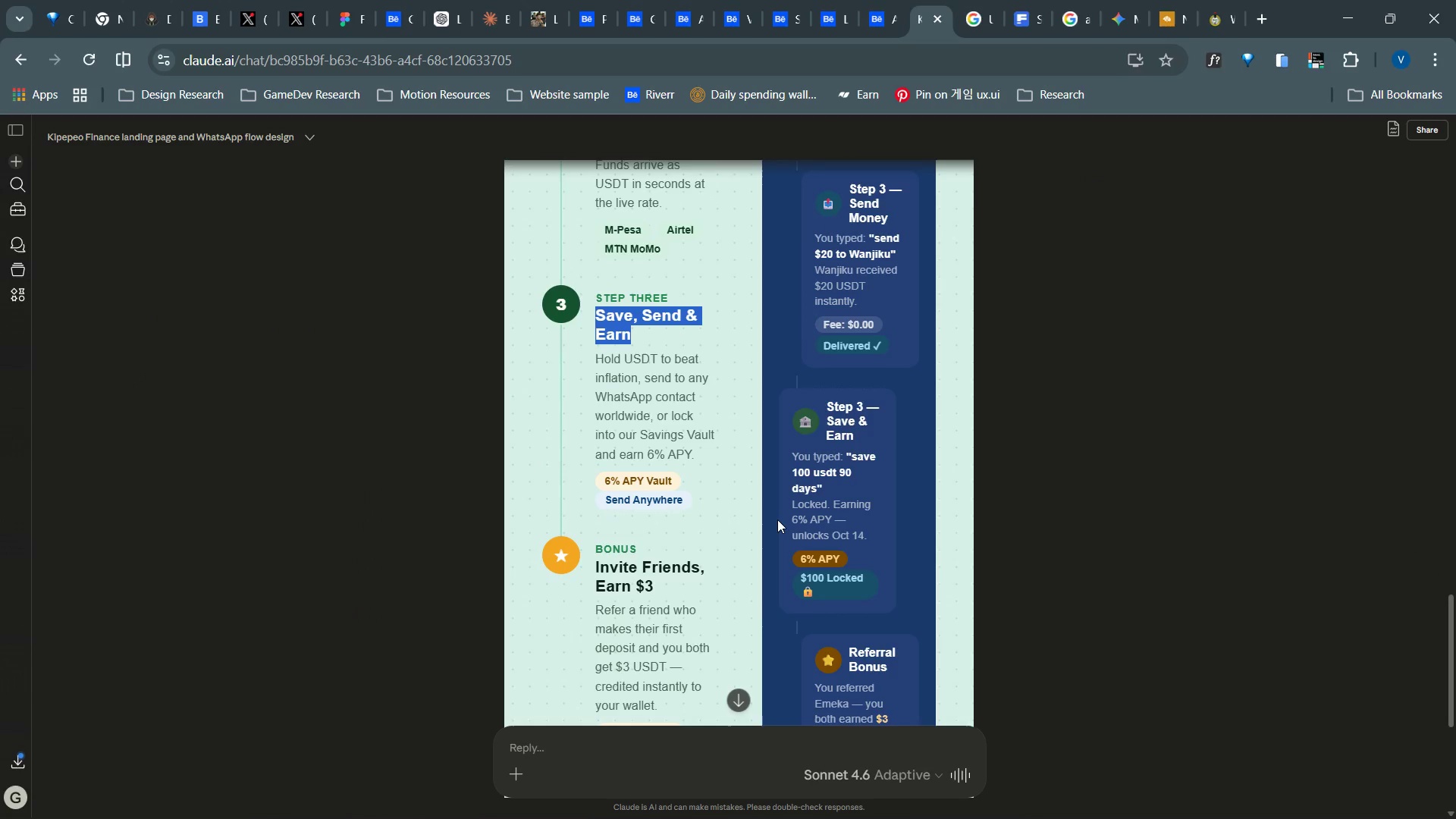 
key(Alt+Tab)
 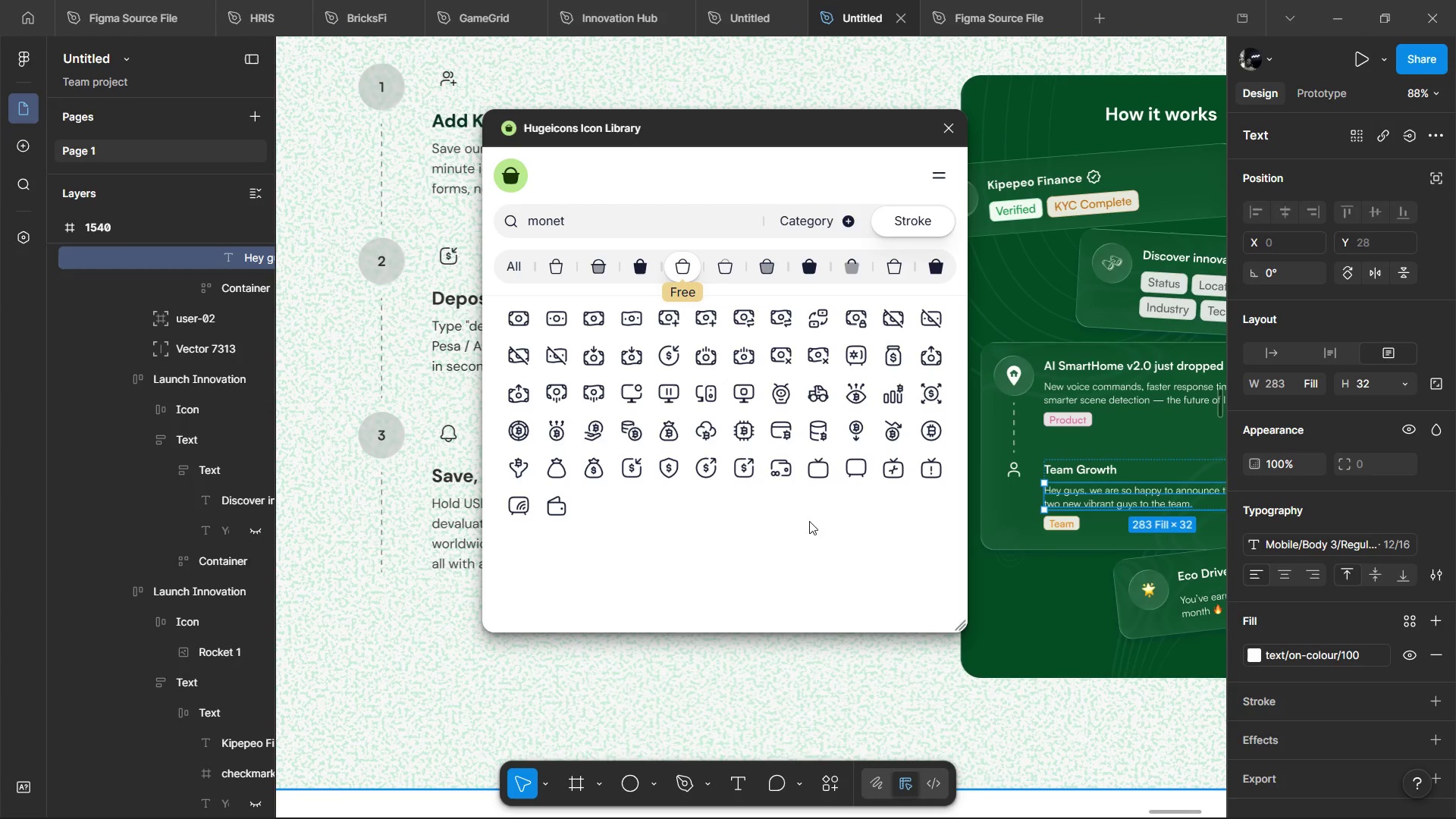 
hold_key(key=ShiftLeft, duration=1.52)
scroll: coordinate [870, 543], scroll_direction: down, amount: 3.0
 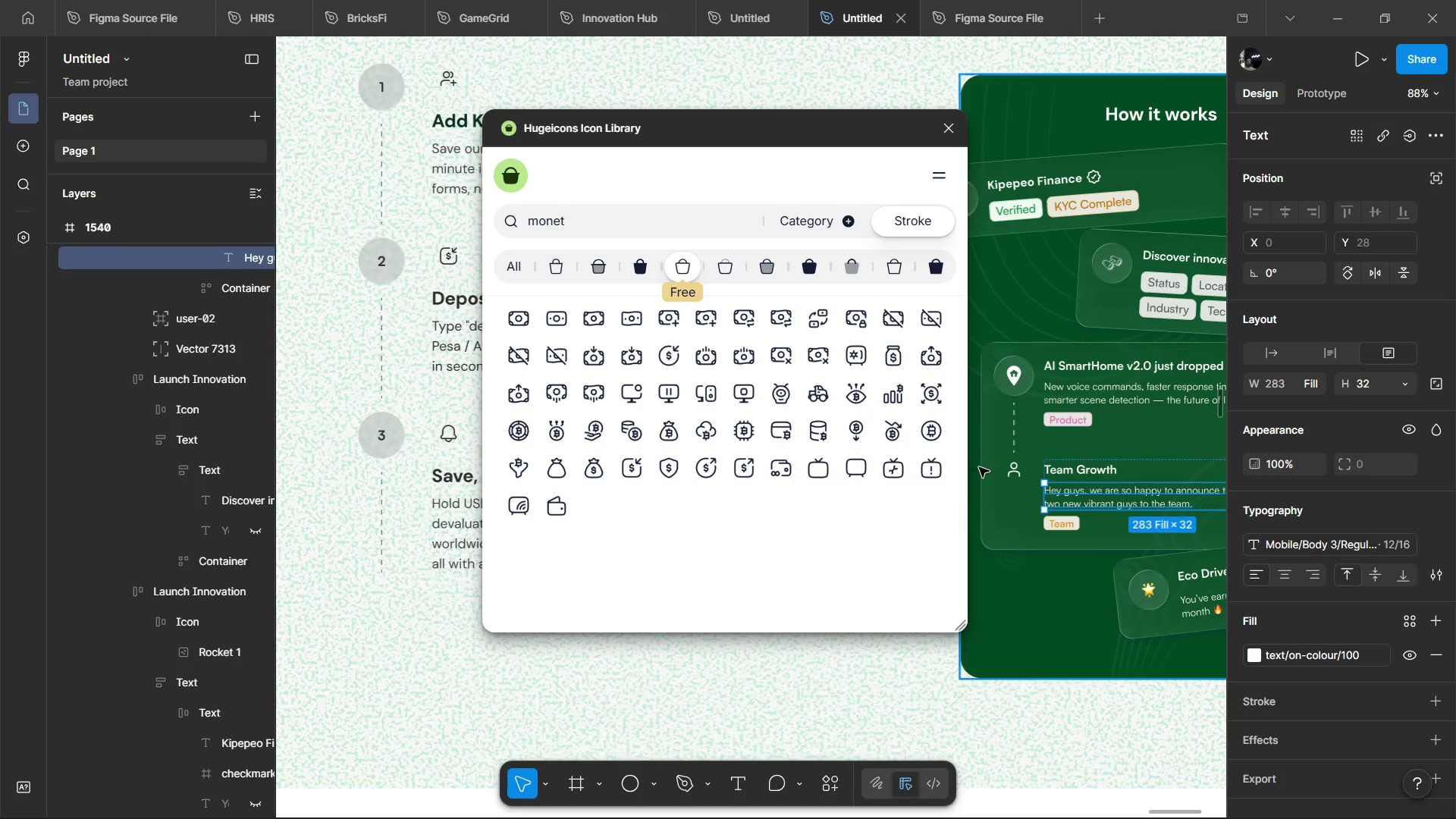 
hold_key(key=ShiftLeft, duration=1.5)
scroll: coordinate [979, 467], scroll_direction: down, amount: 1.0
 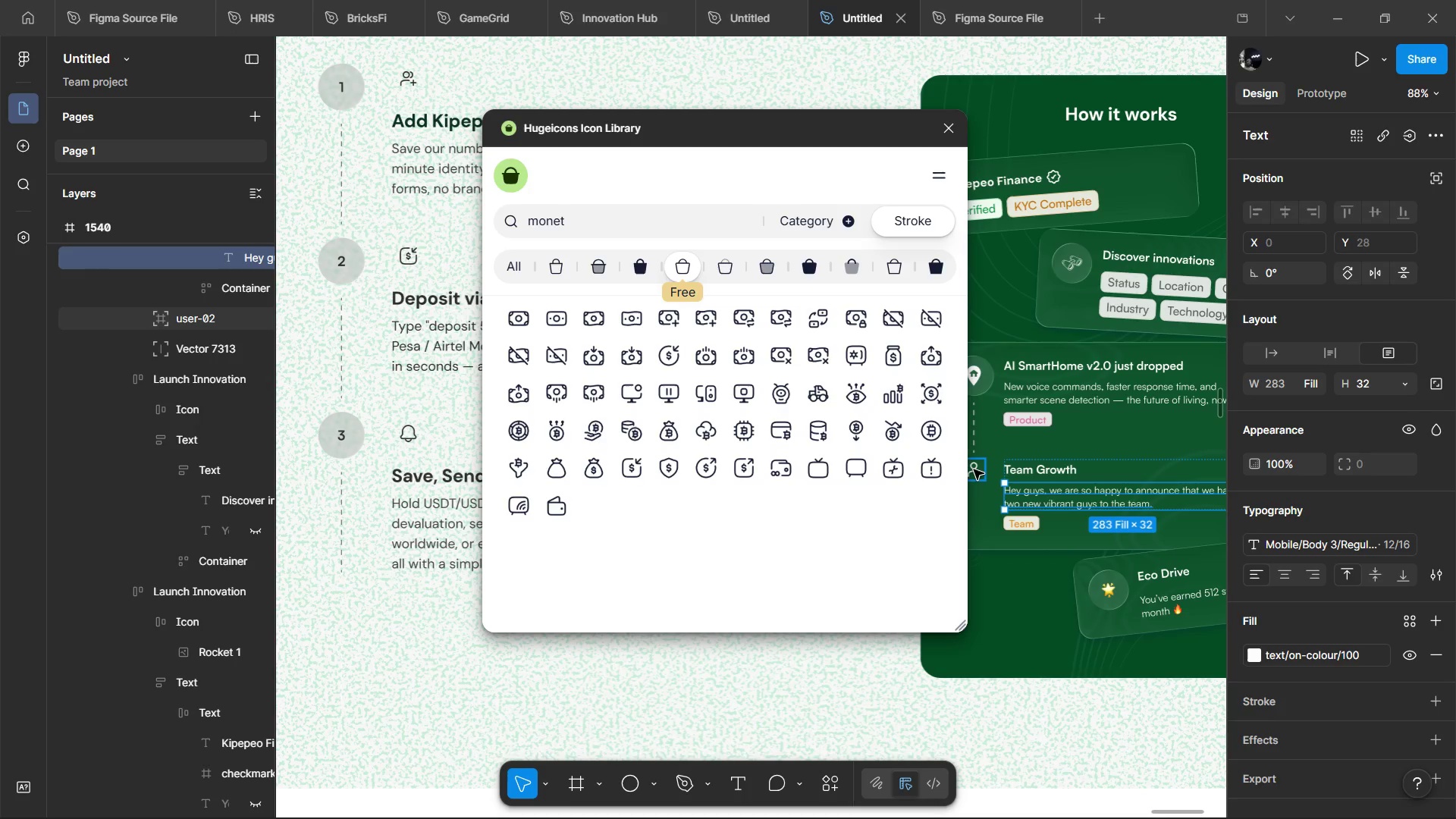 
key(Shift+ShiftLeft)
 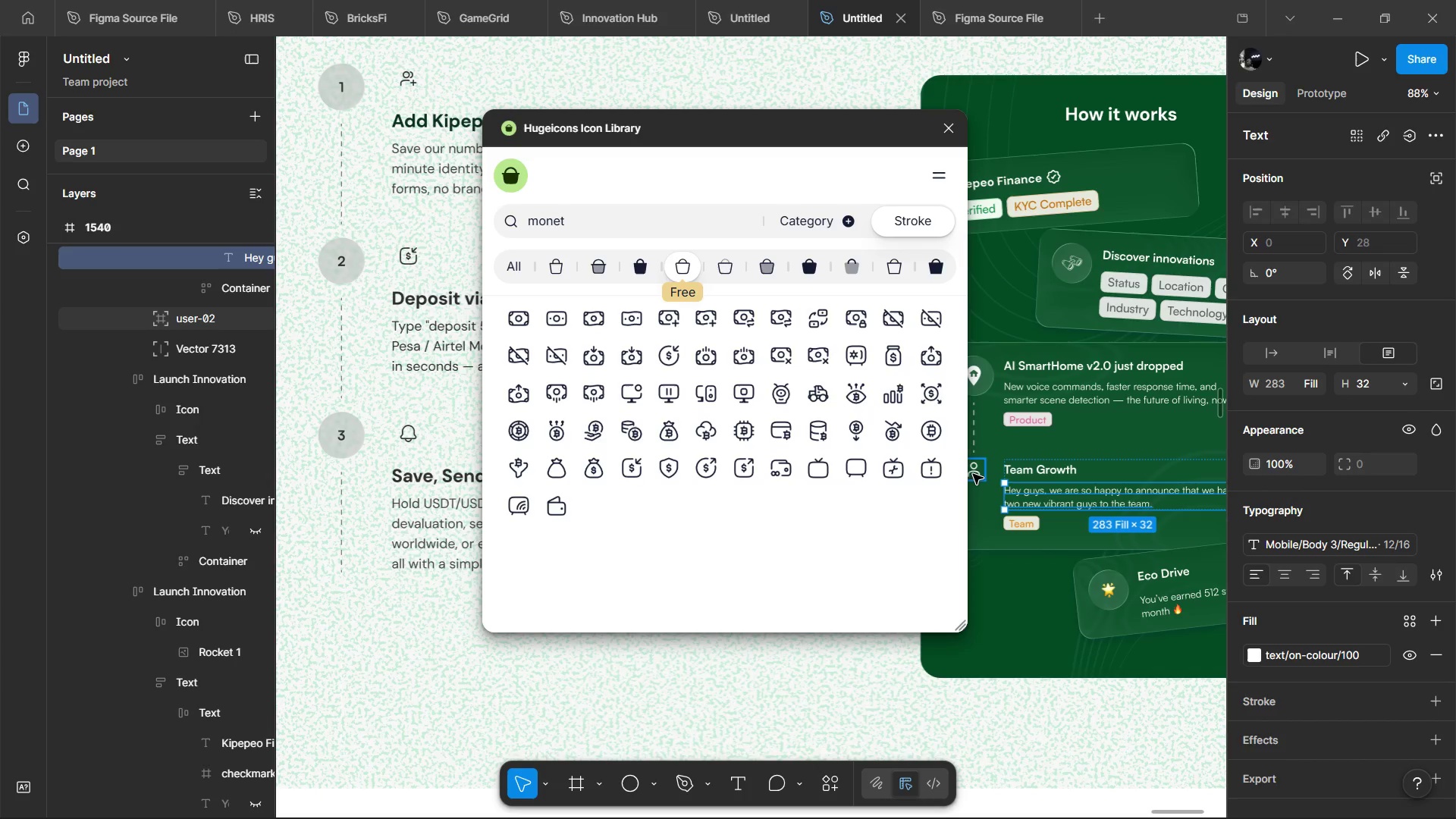 
key(Shift+ShiftLeft)
 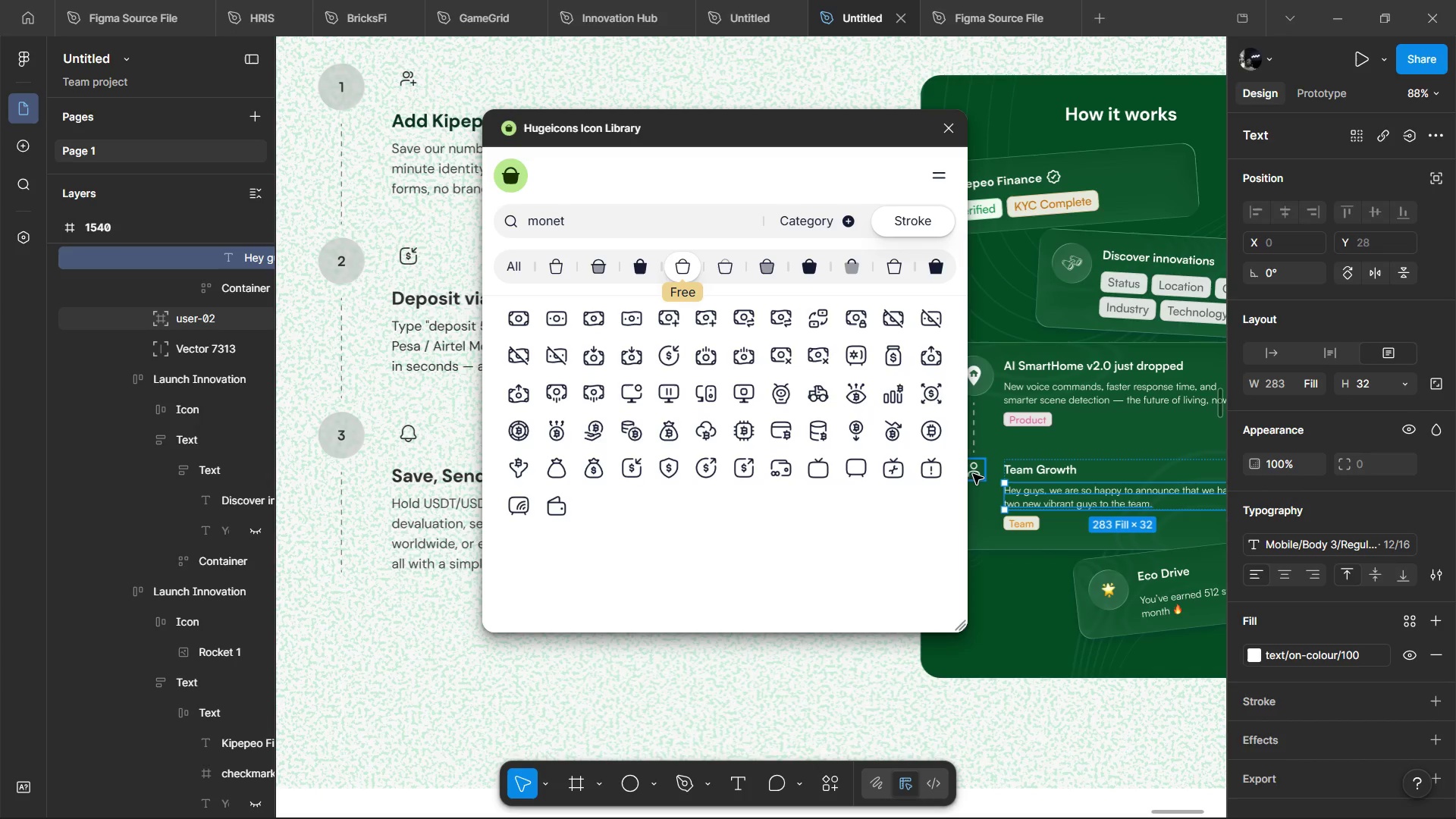 
key(Shift+ShiftLeft)
 